 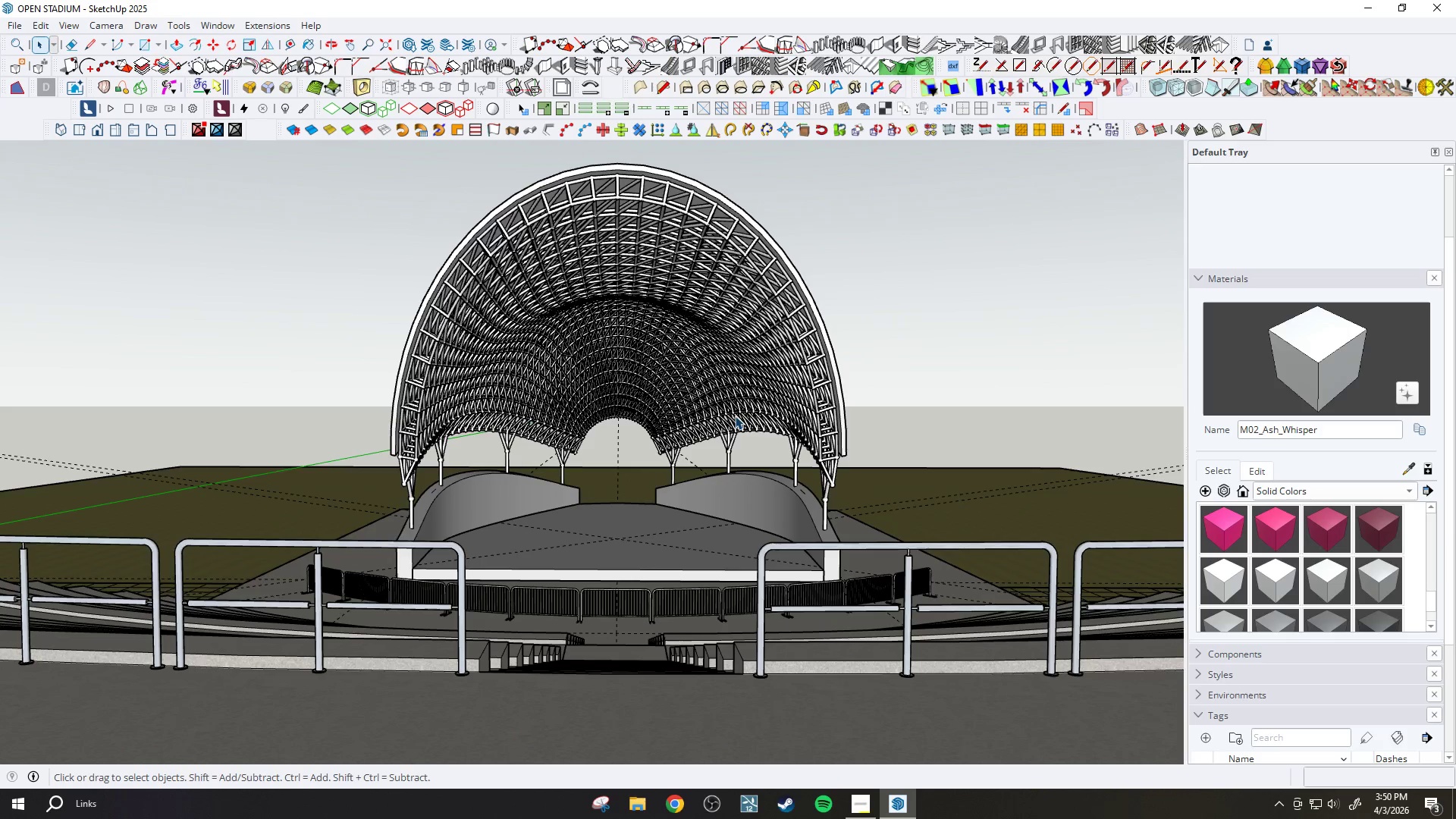 
scroll: coordinate [611, 528], scroll_direction: down, amount: 1.0
 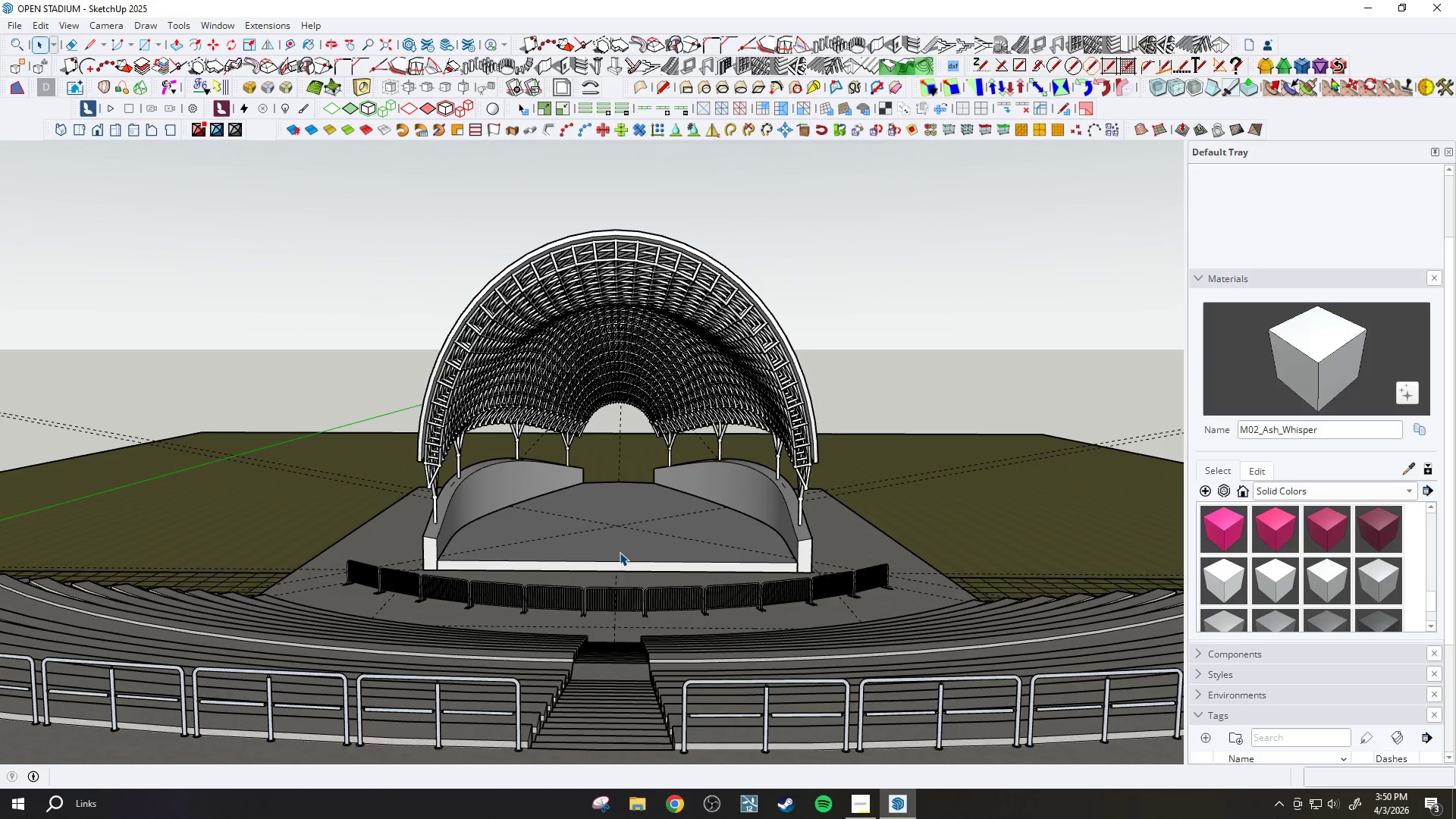 
wait(9.62)
 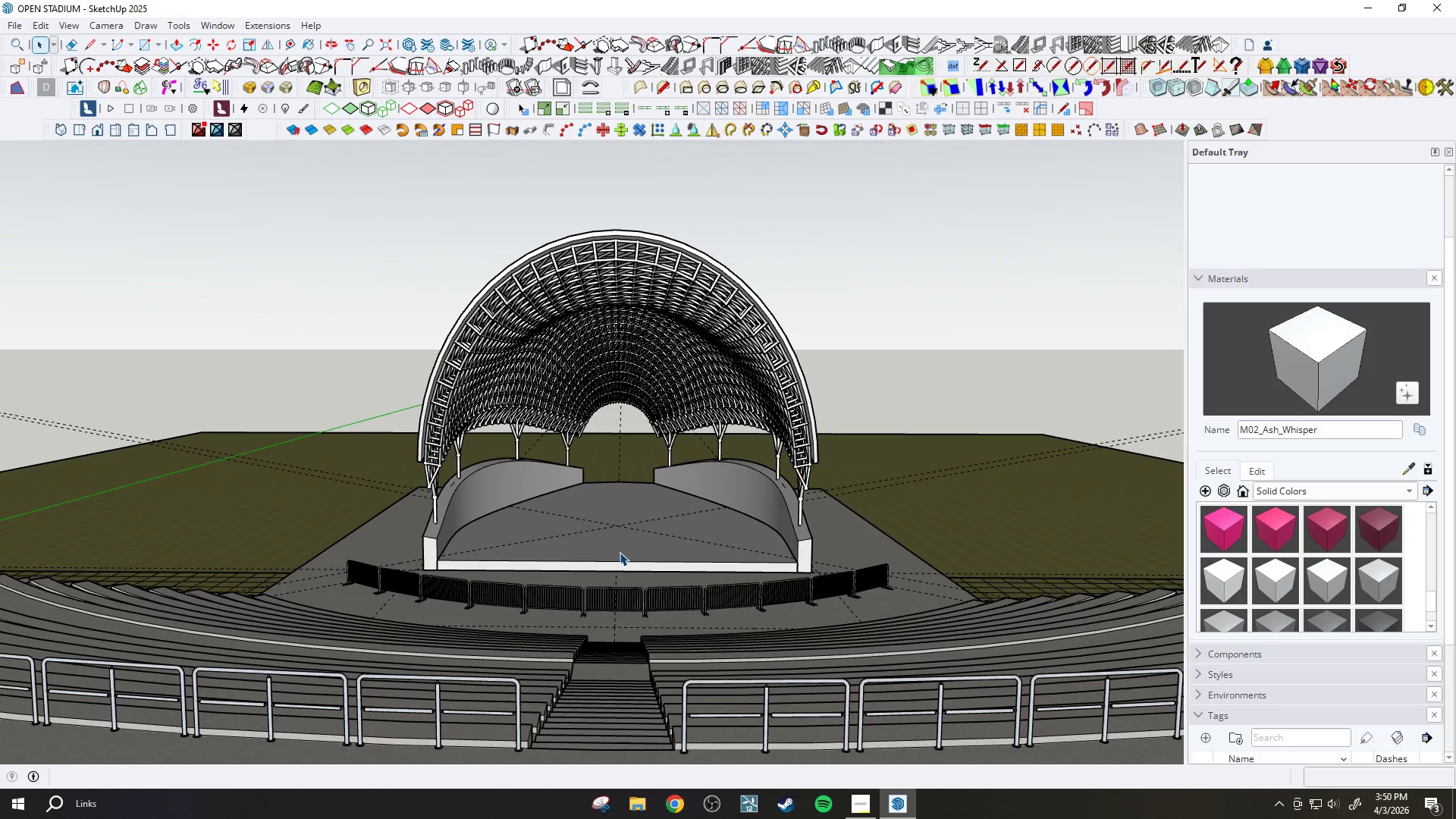 
scroll: coordinate [640, 620], scroll_direction: up, amount: 2.0
 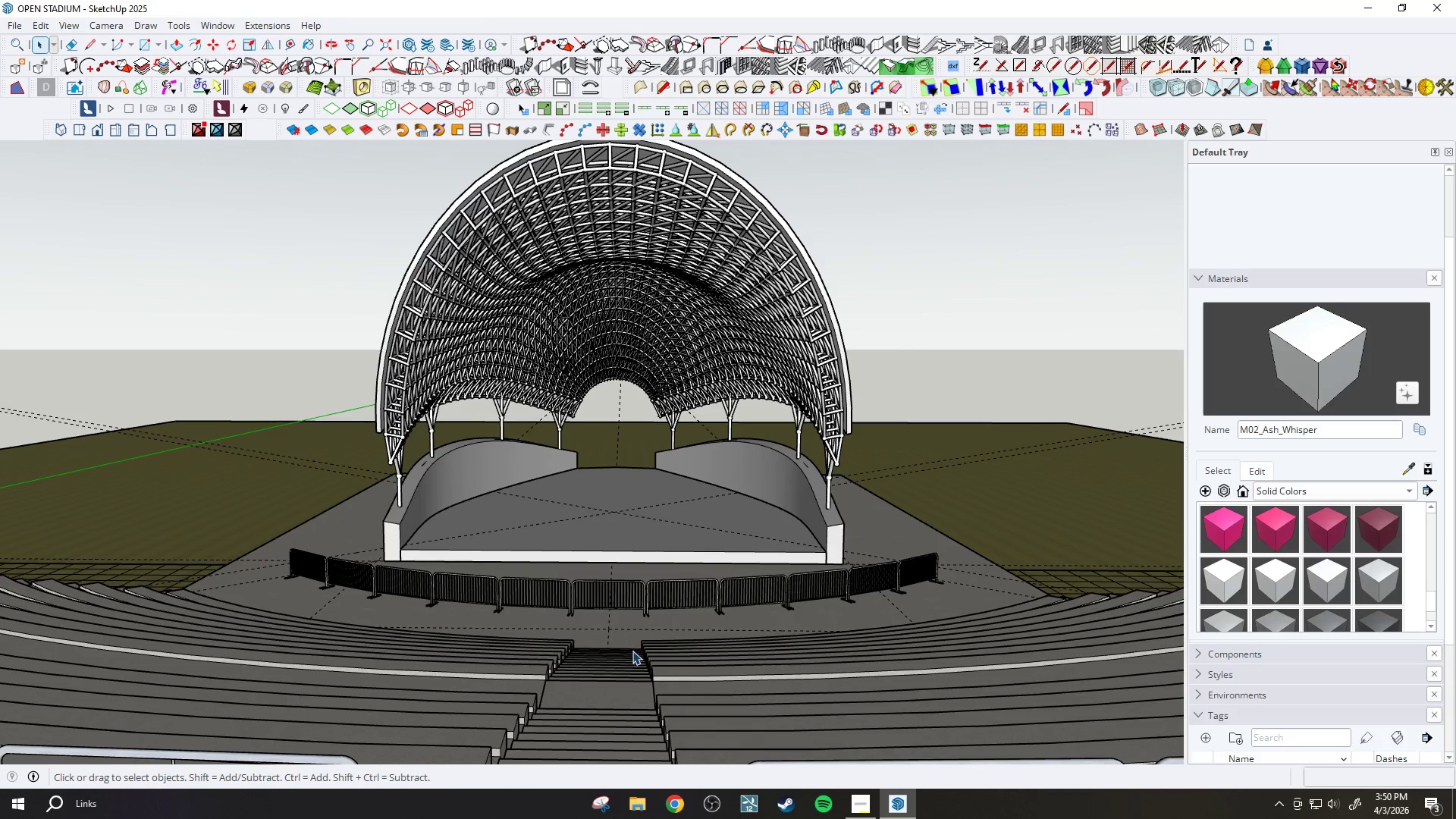 
key(H)
 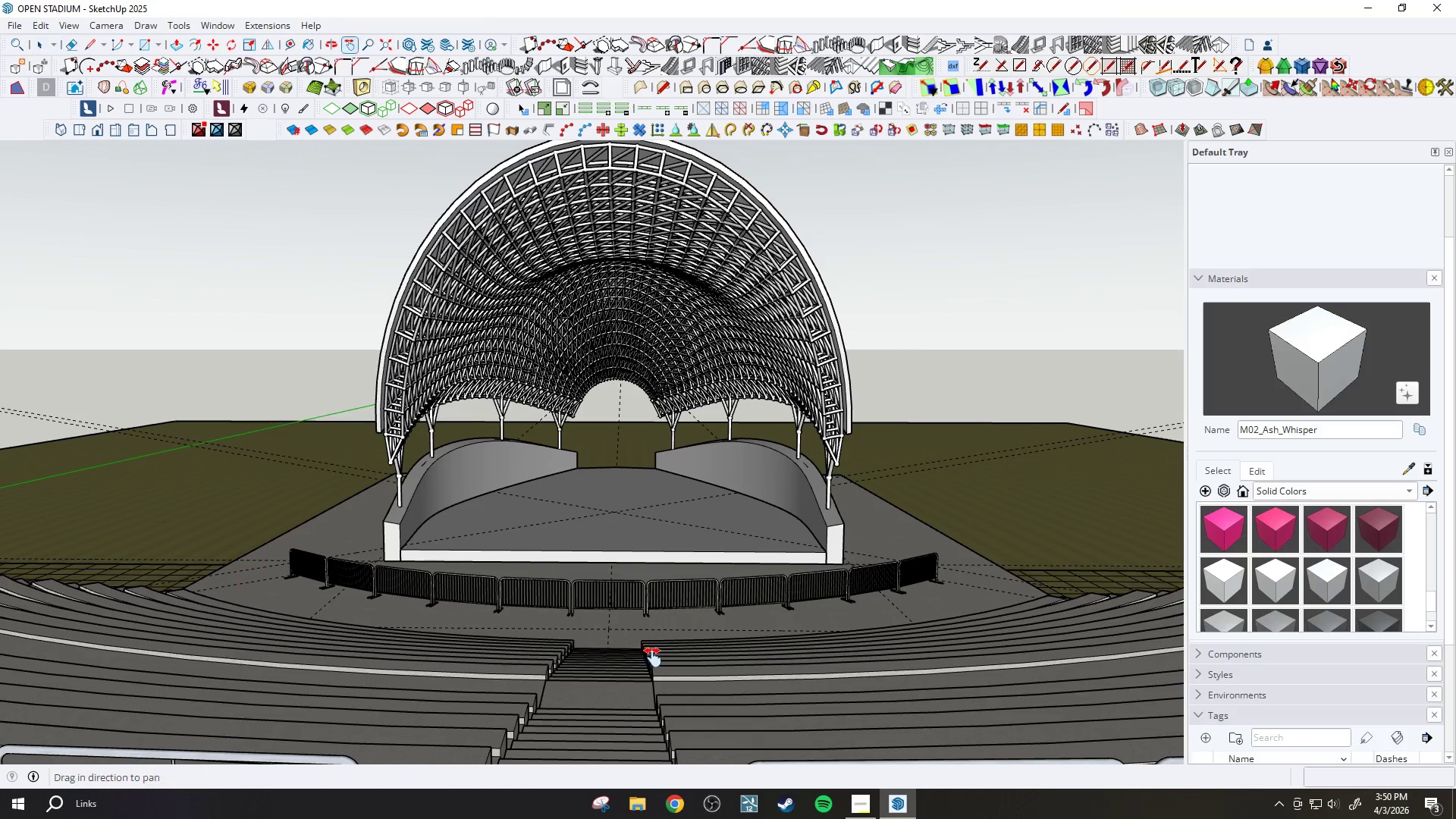 
scroll: coordinate [653, 657], scroll_direction: up, amount: 2.0
 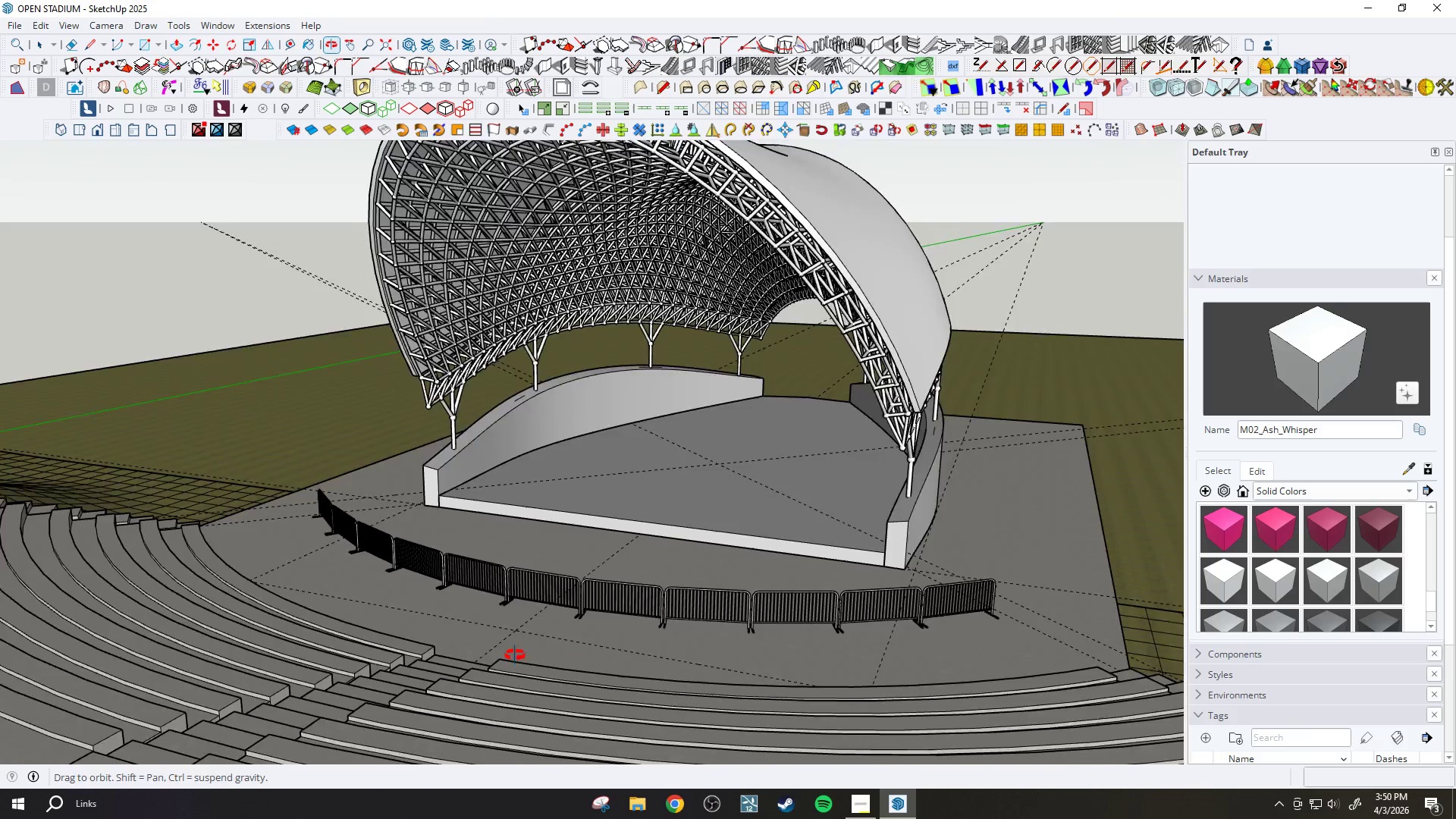 
left_click_drag(start_coordinate=[436, 657], to_coordinate=[629, 598])
 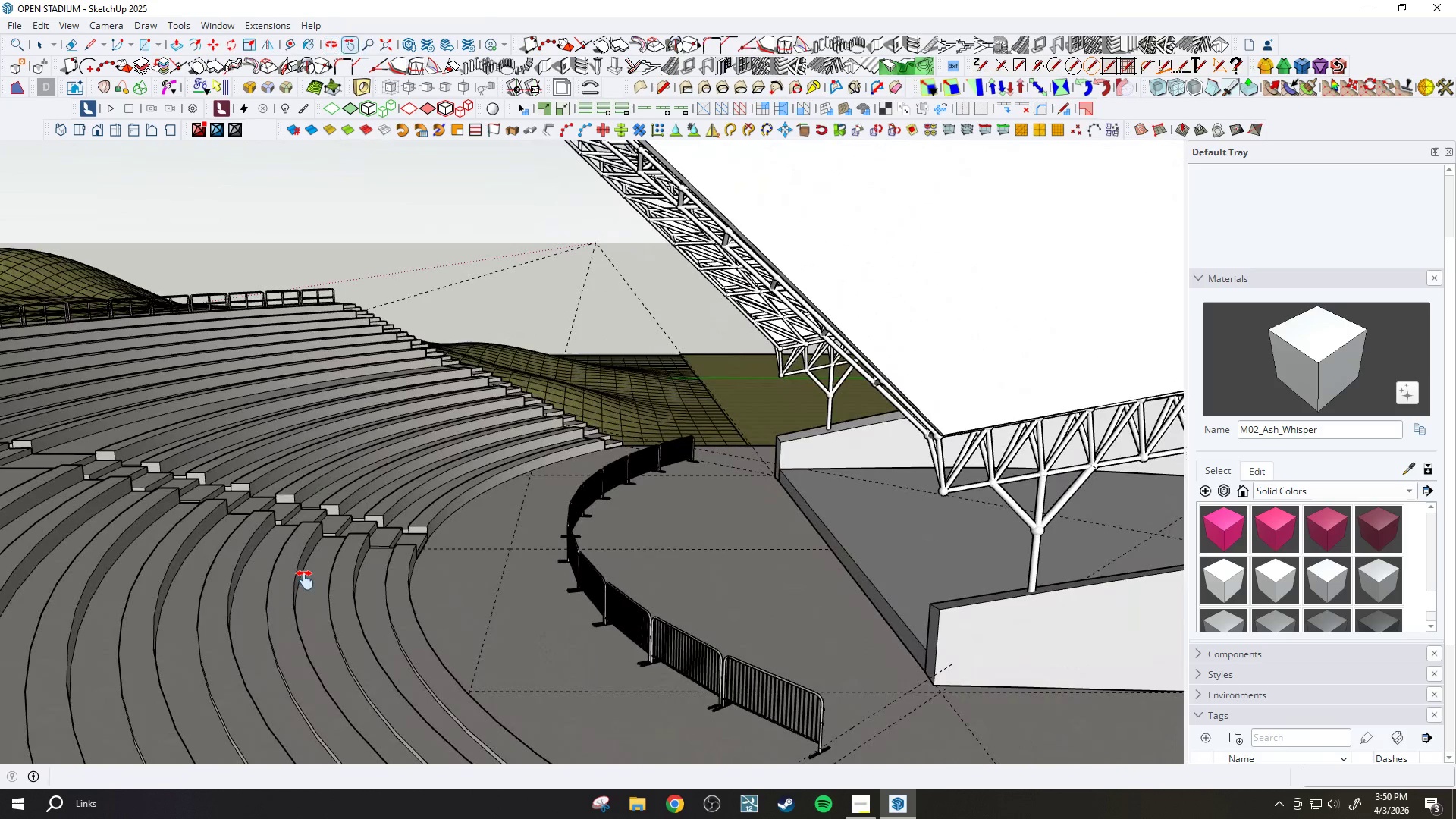 
left_click_drag(start_coordinate=[310, 580], to_coordinate=[716, 568])
 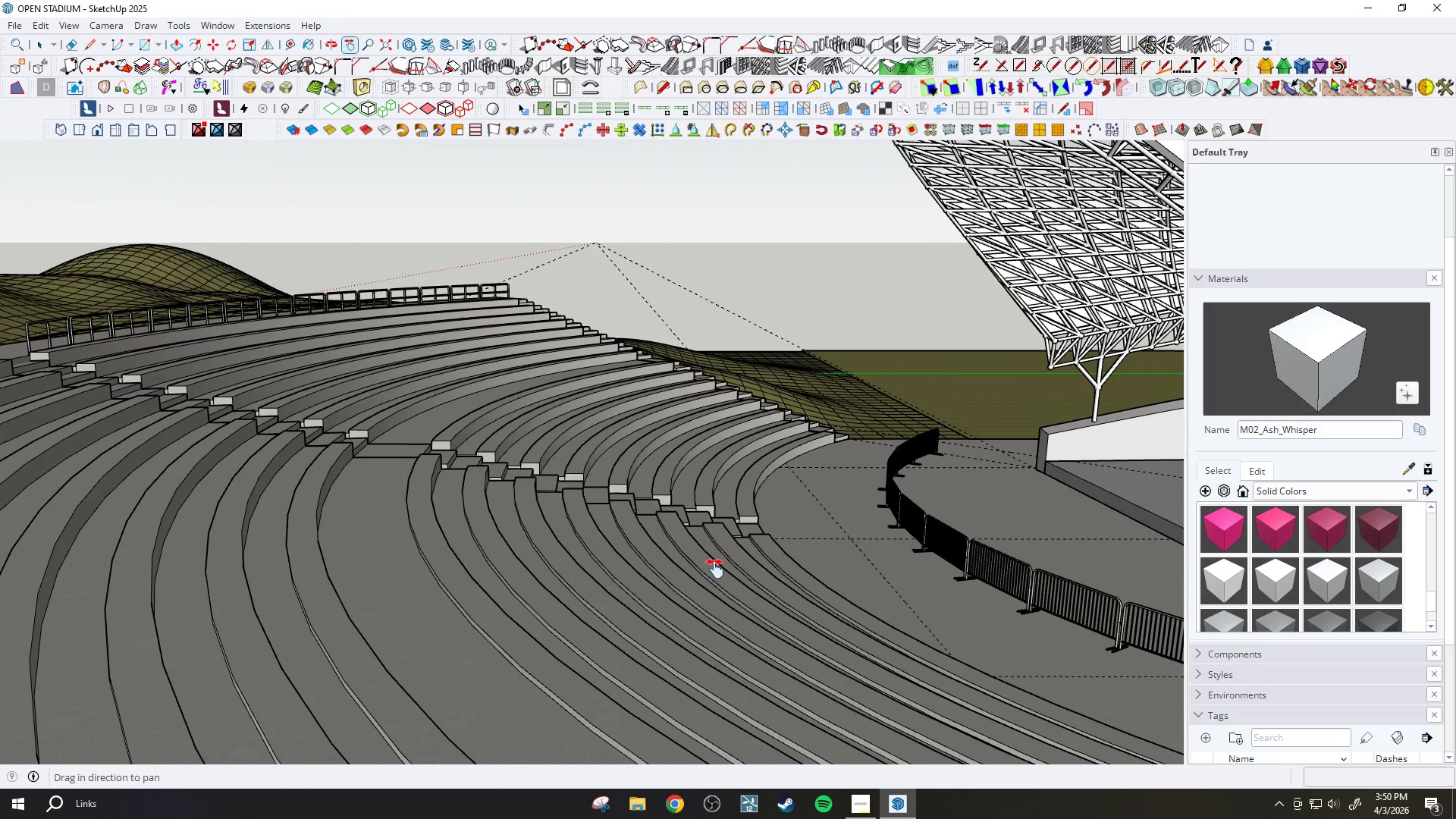 
left_click_drag(start_coordinate=[955, 542], to_coordinate=[639, 573])
 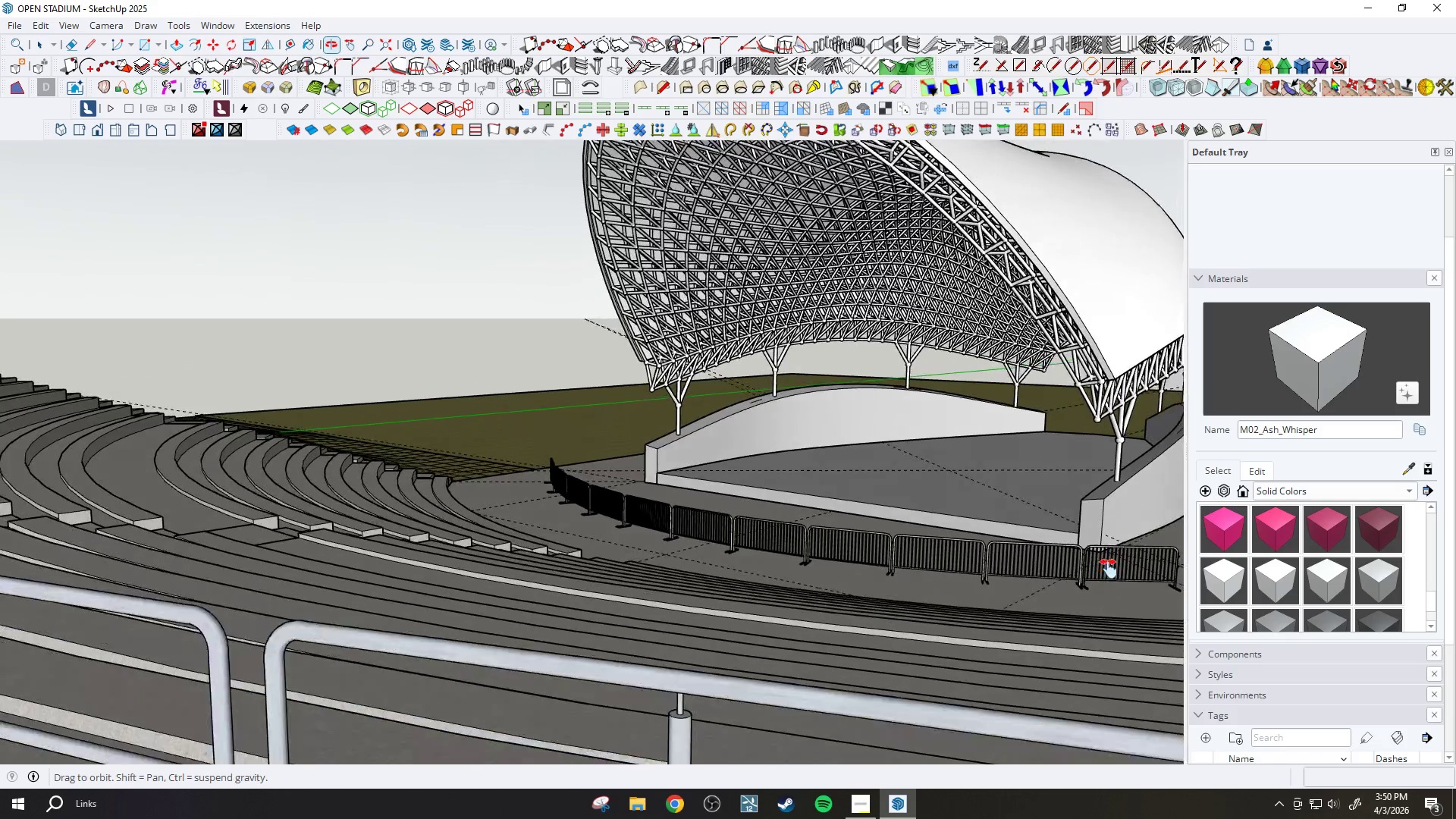 
left_click_drag(start_coordinate=[903, 532], to_coordinate=[782, 573])
 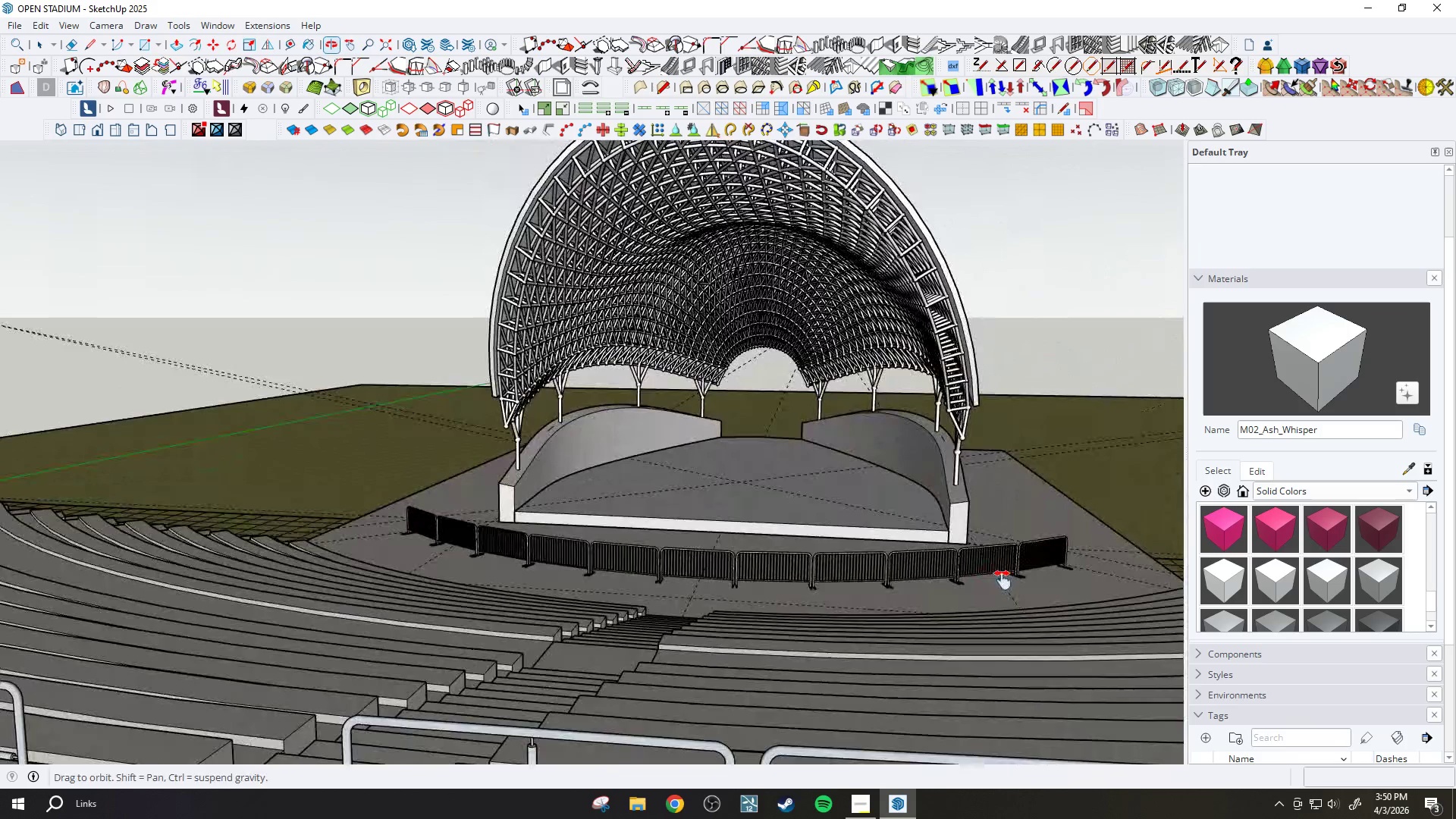 
scroll: coordinate [915, 577], scroll_direction: up, amount: 1.0
 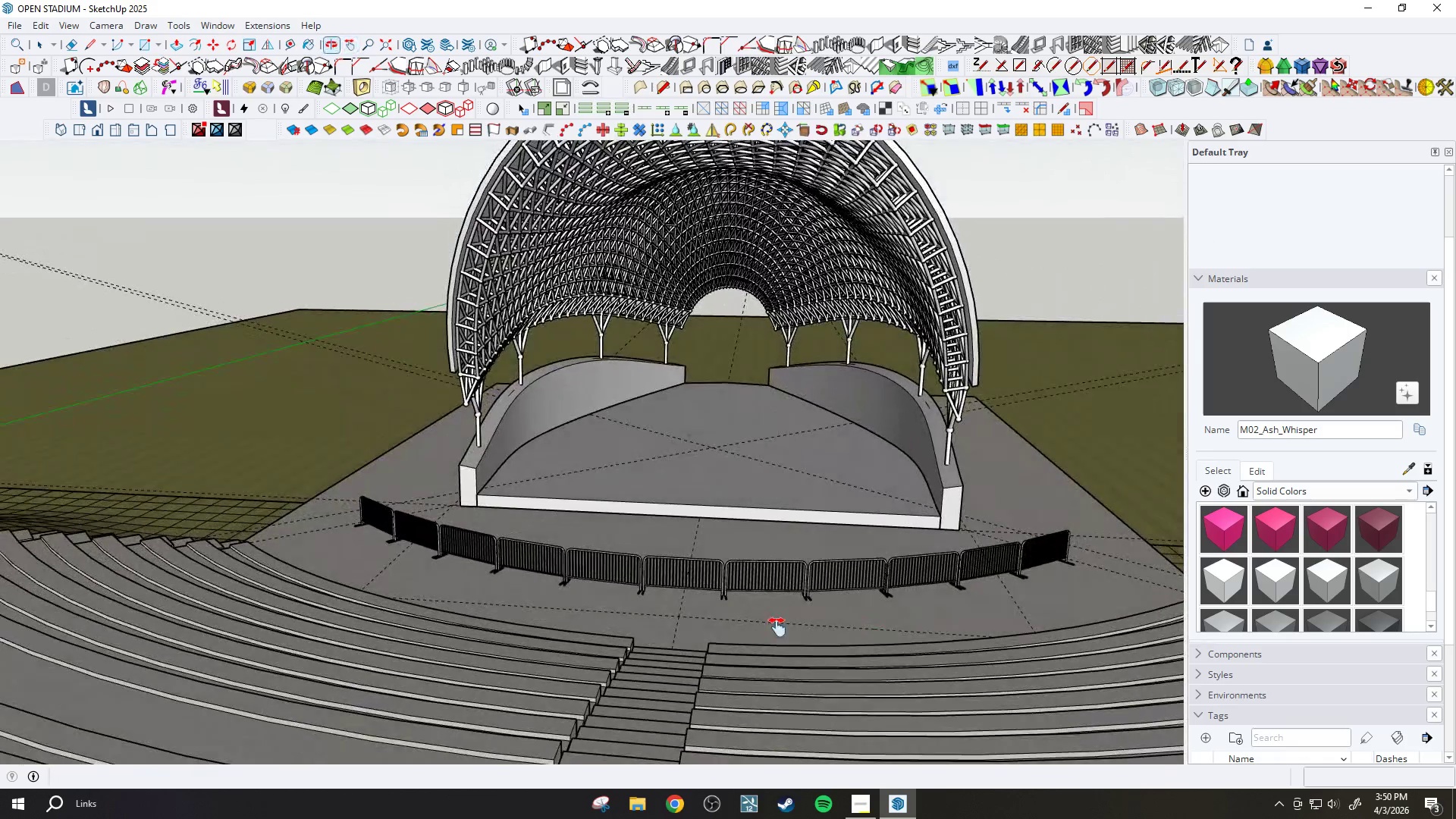 
left_click_drag(start_coordinate=[711, 613], to_coordinate=[737, 533])
 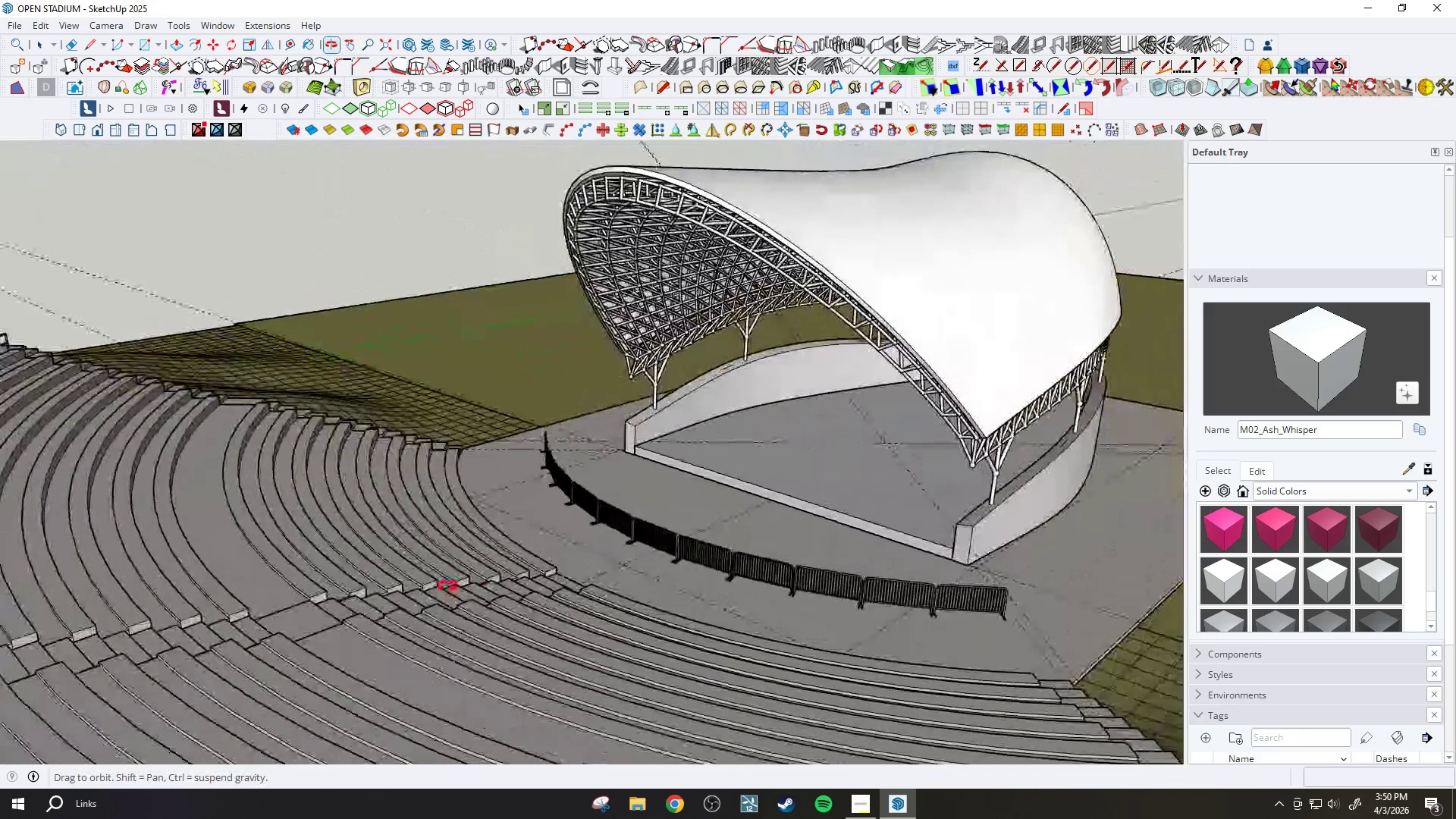 
scroll: coordinate [522, 523], scroll_direction: down, amount: 7.0
 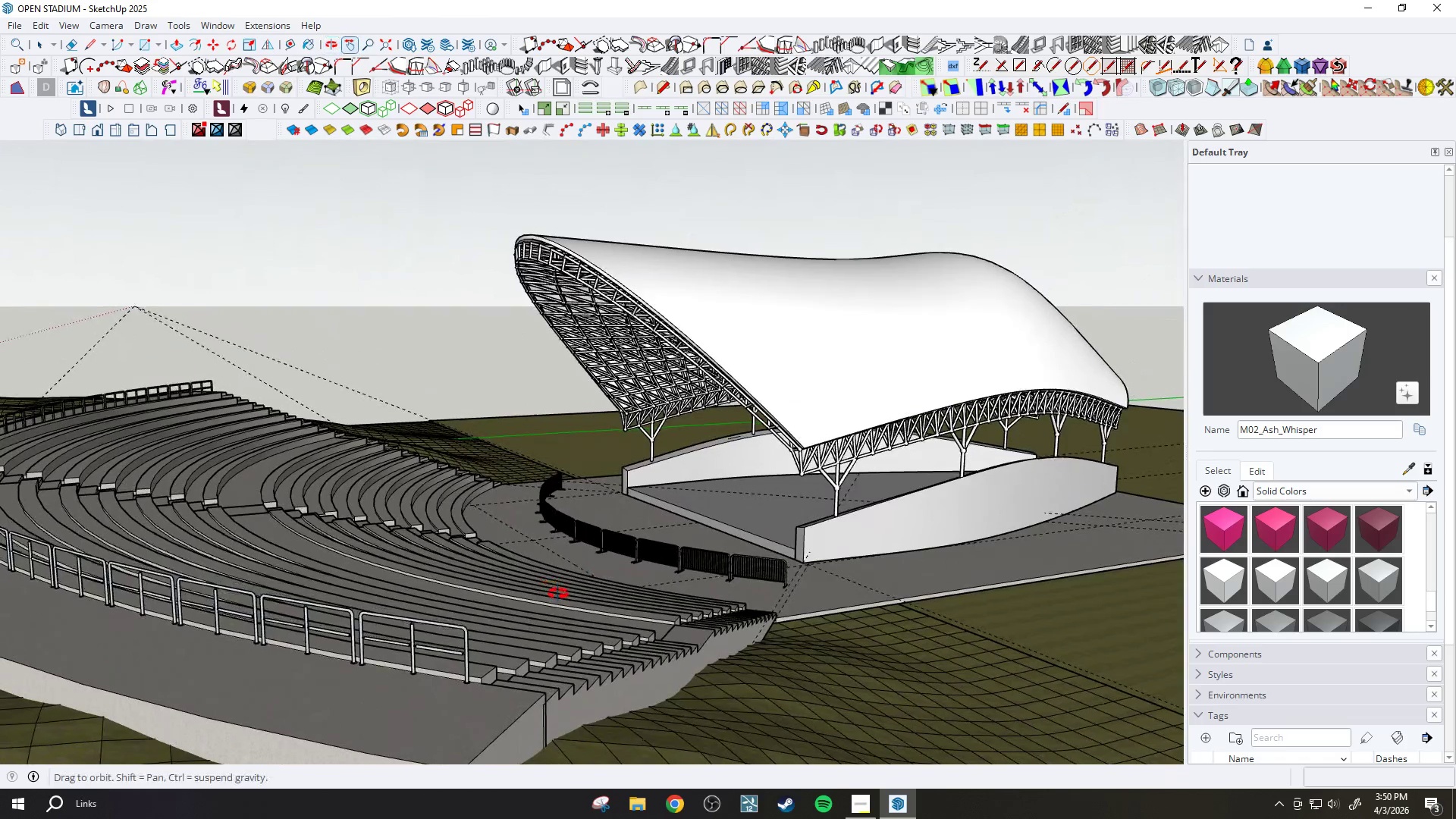 
left_click_drag(start_coordinate=[337, 557], to_coordinate=[632, 598])
 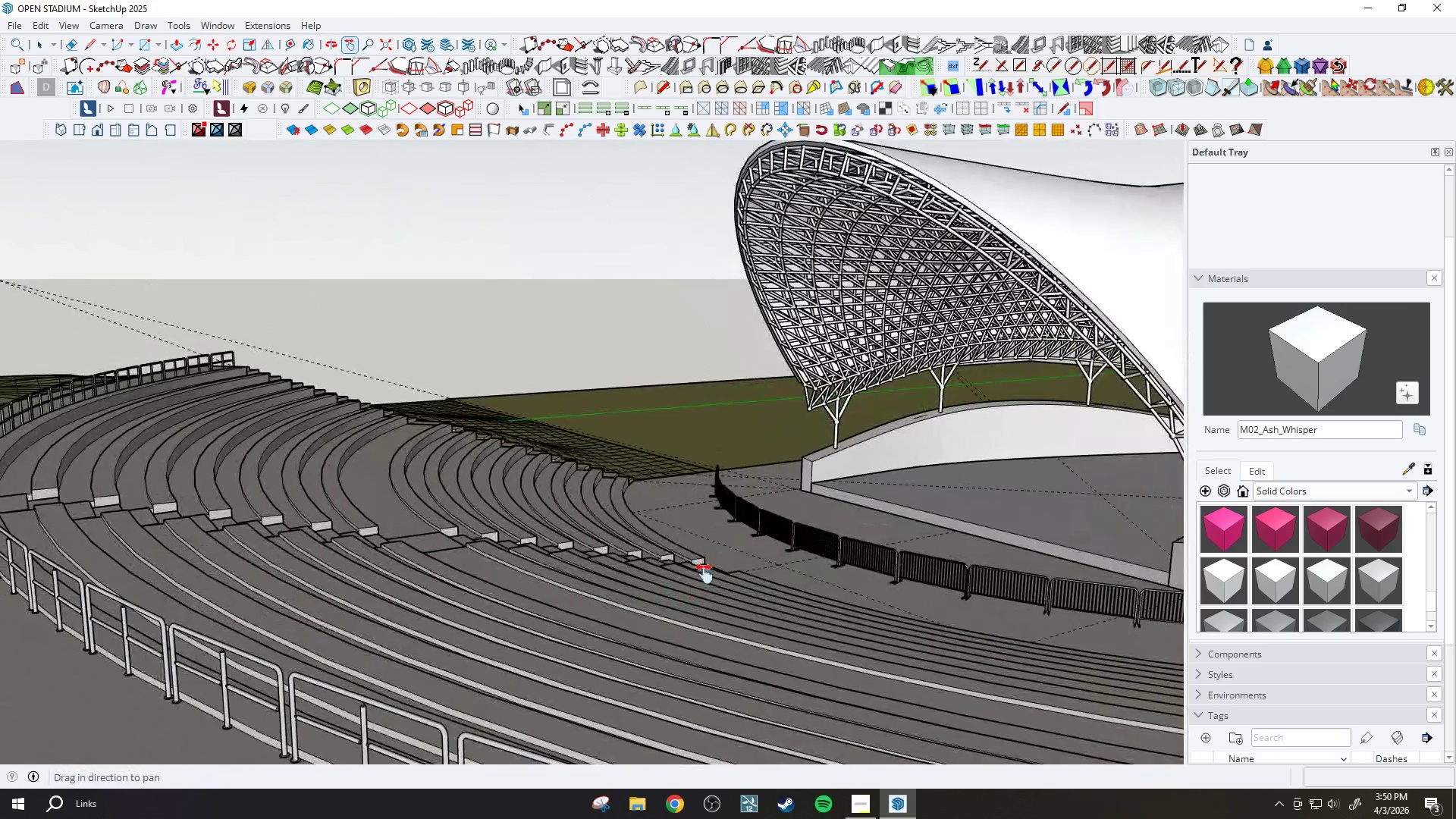 
scroll: coordinate [368, 548], scroll_direction: up, amount: 4.0
 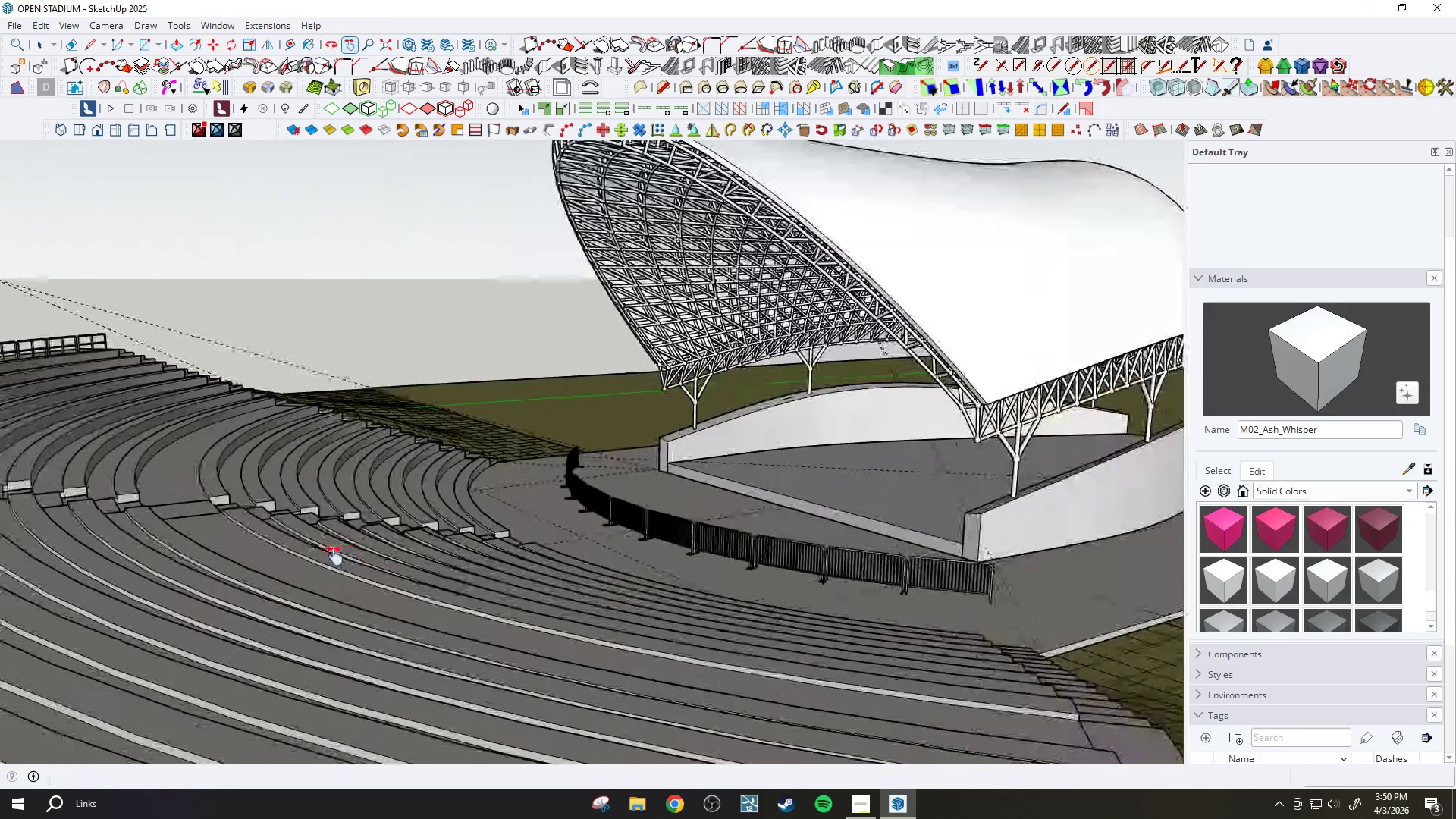 
left_click_drag(start_coordinate=[511, 559], to_coordinate=[670, 584])
 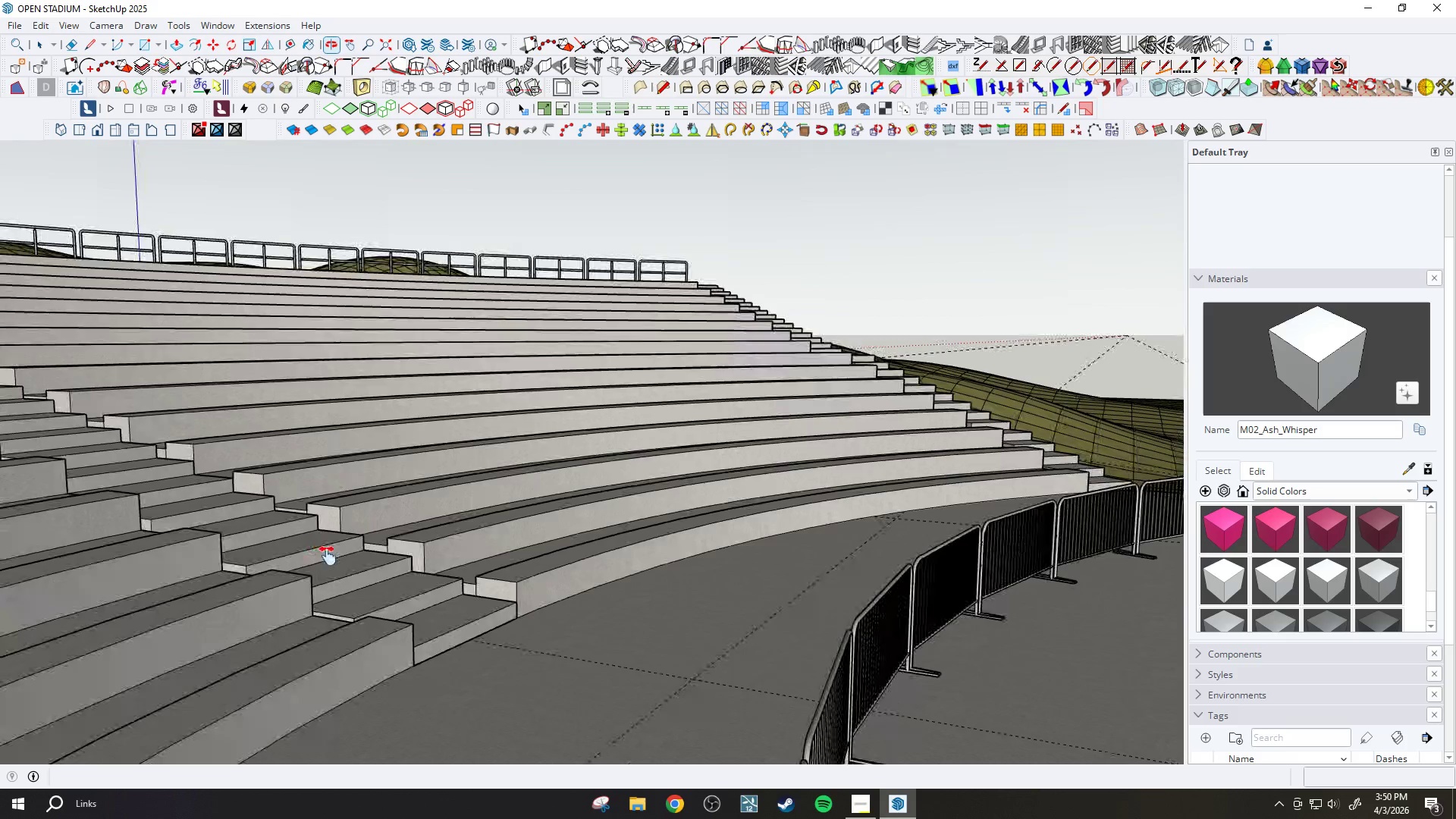 
scroll: coordinate [783, 590], scroll_direction: up, amount: 11.0
 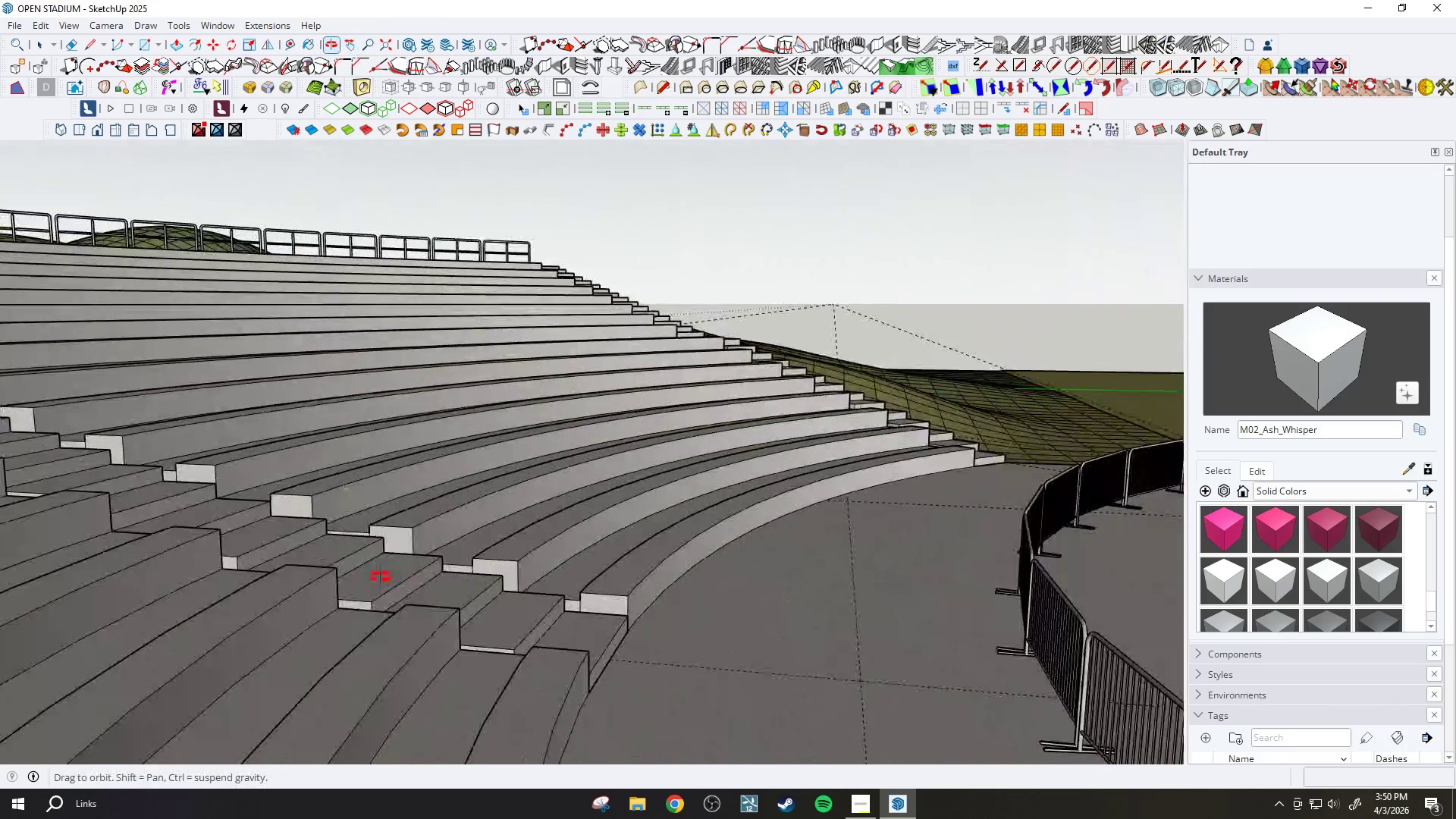 
left_click_drag(start_coordinate=[338, 559], to_coordinate=[410, 544])
 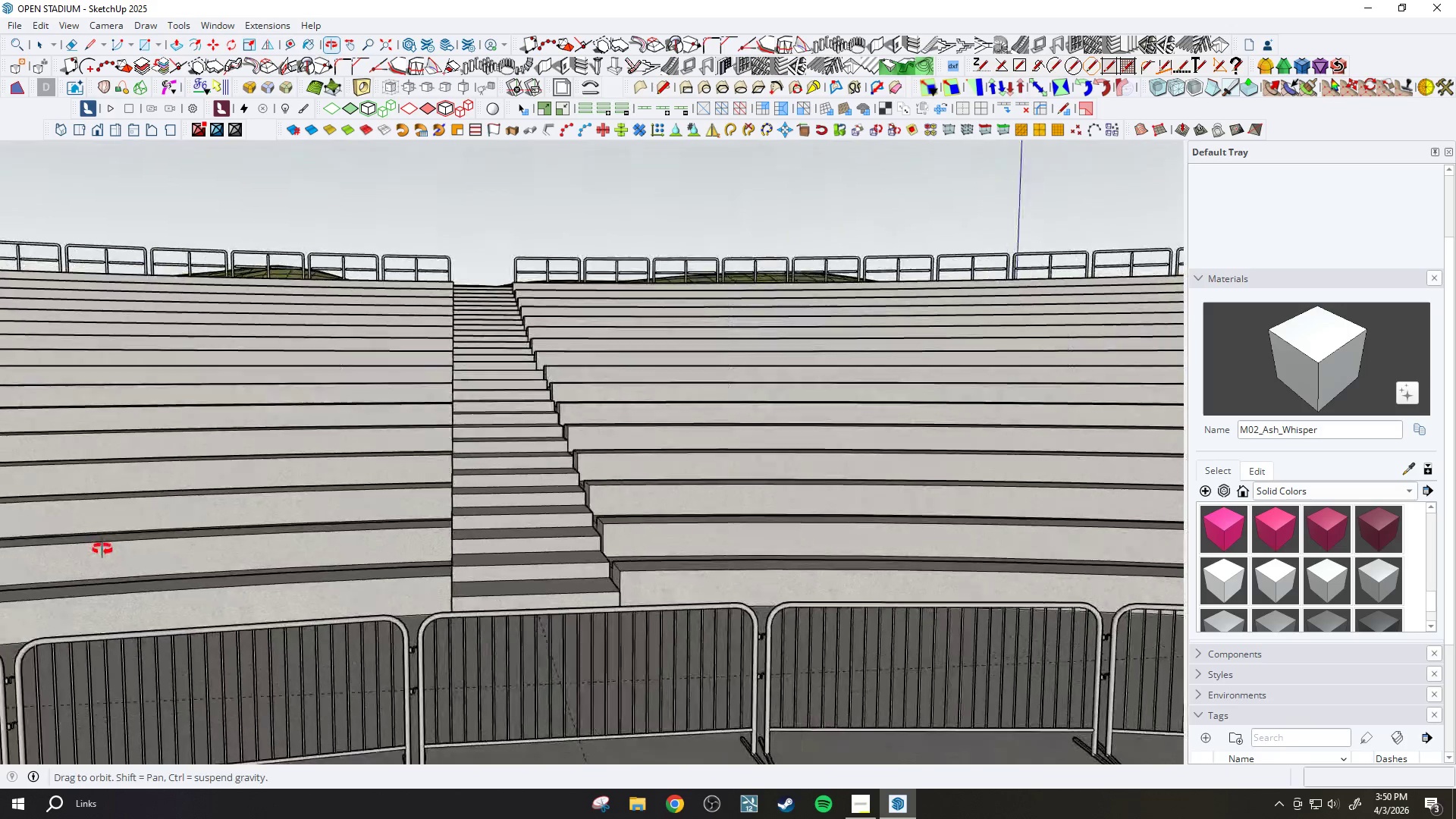 
scroll: coordinate [467, 544], scroll_direction: up, amount: 1.0
 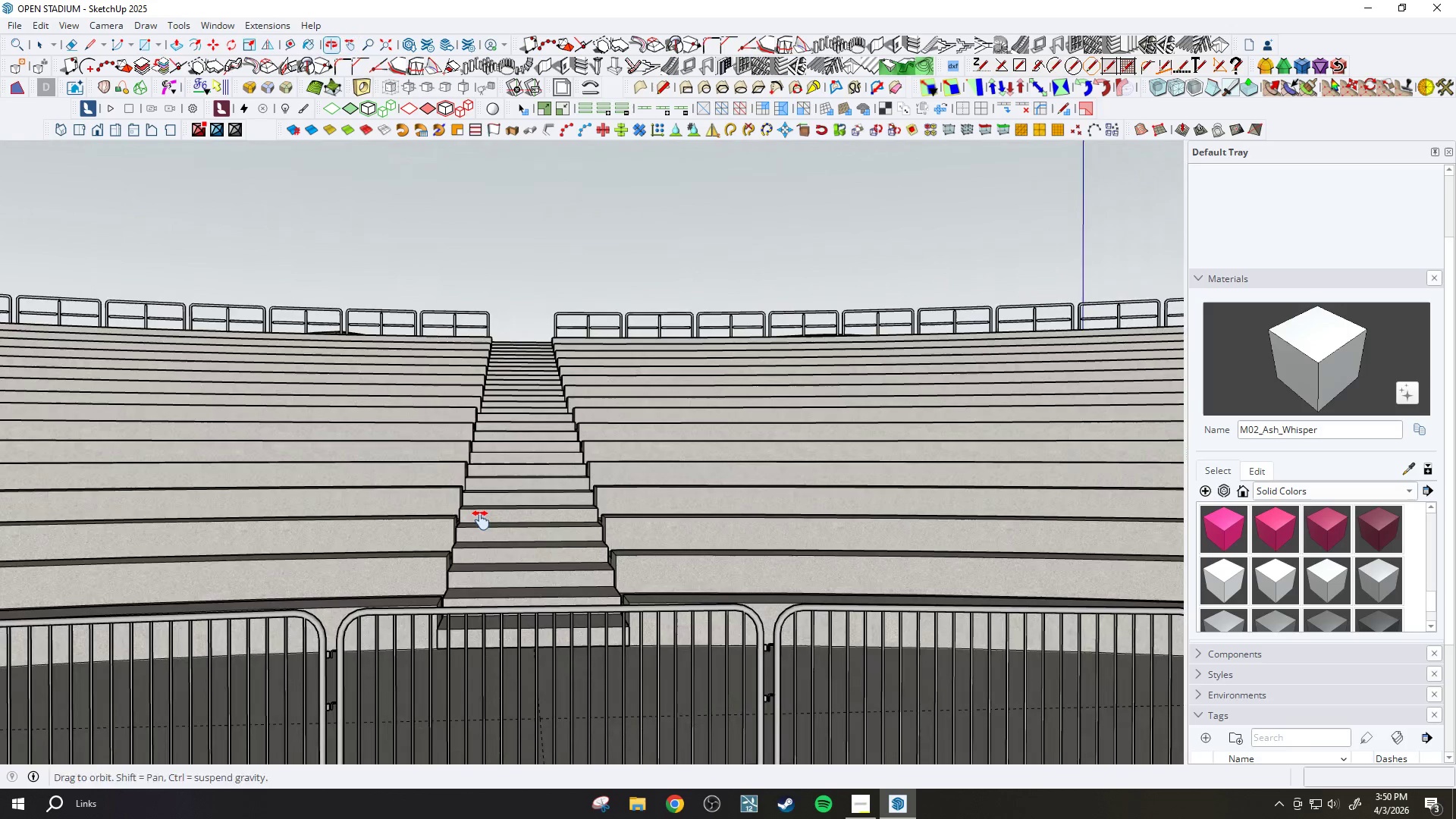 
left_click_drag(start_coordinate=[497, 517], to_coordinate=[540, 510])
 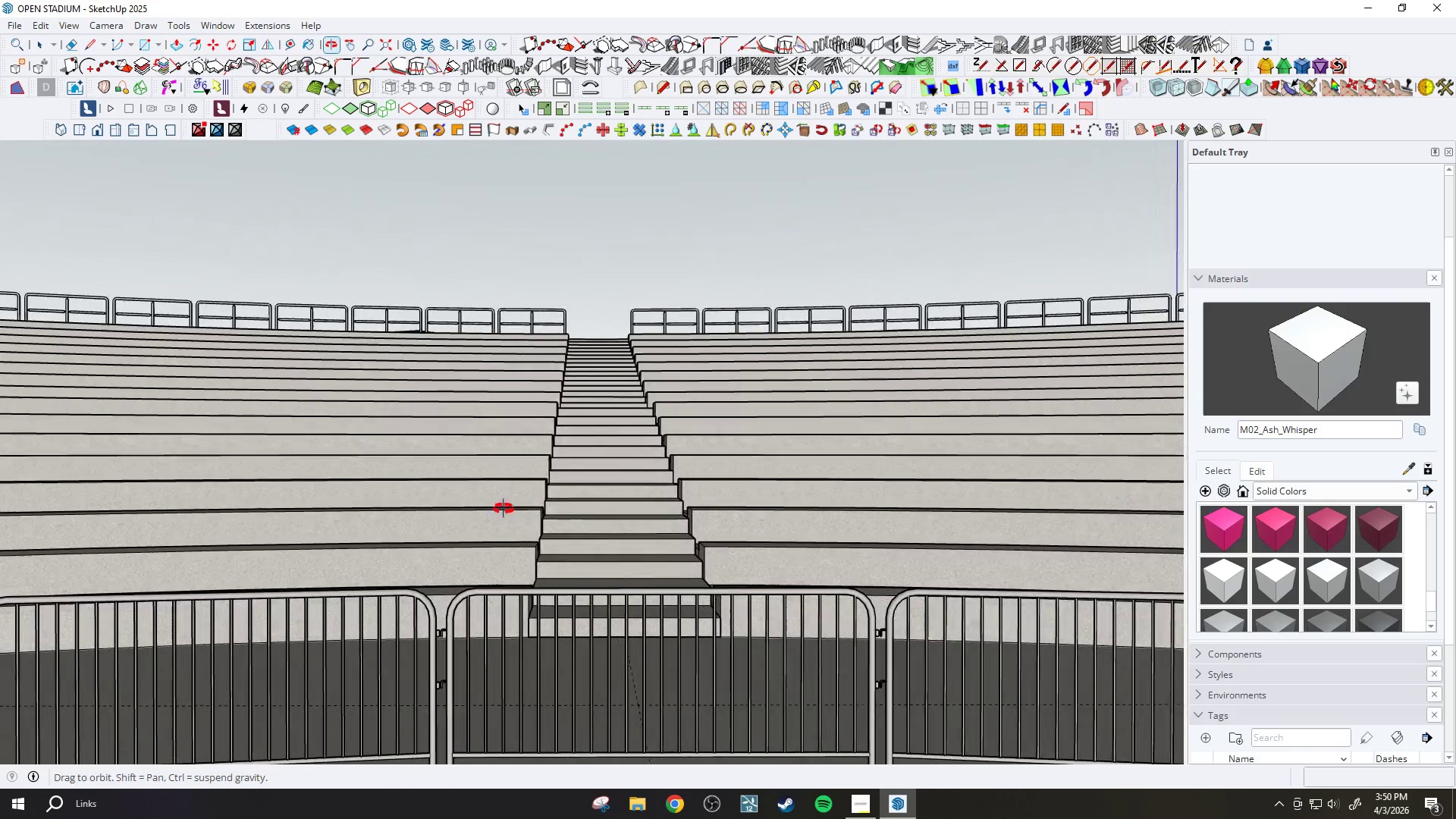 
left_click_drag(start_coordinate=[621, 529], to_coordinate=[511, 544])
 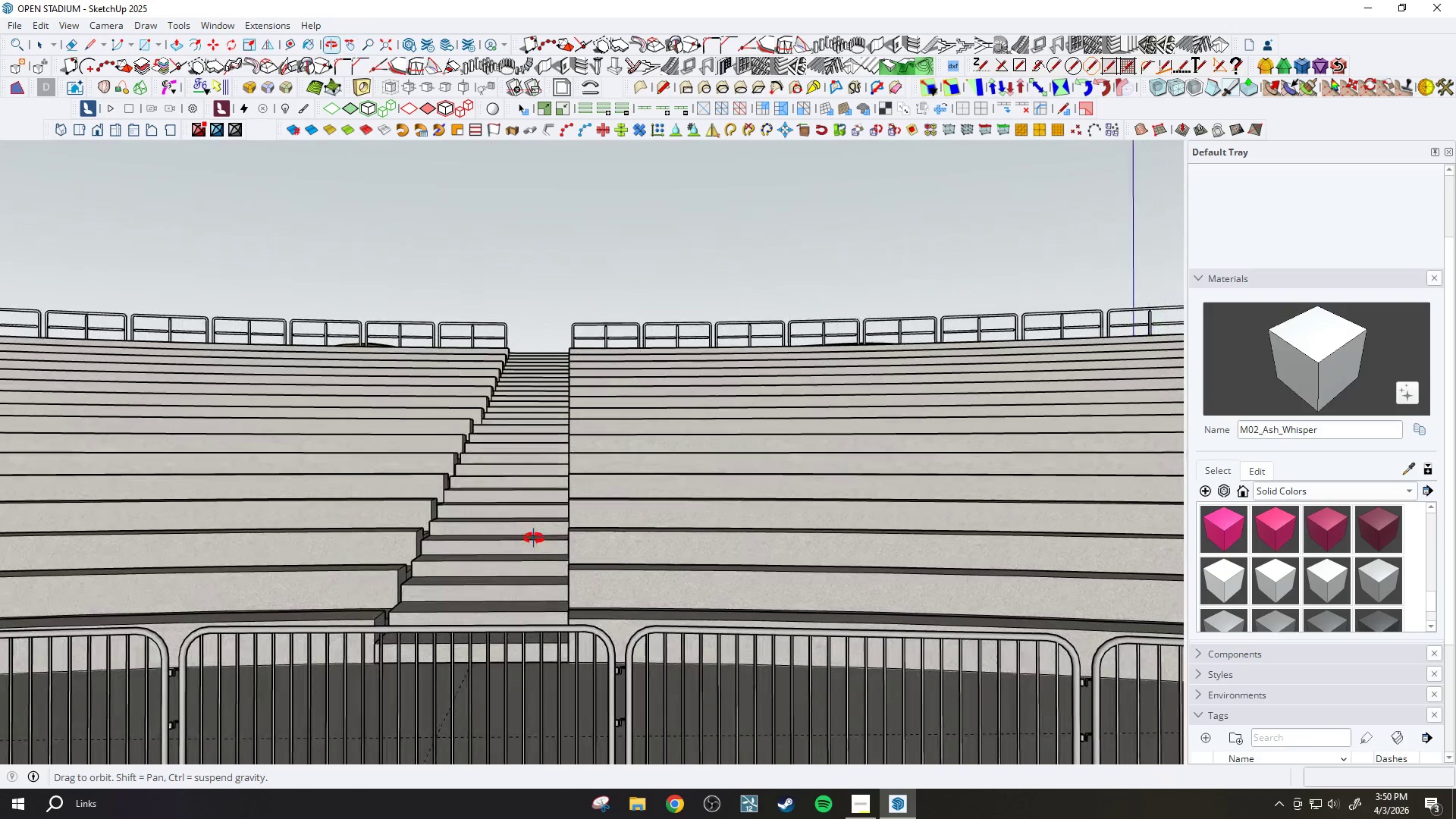 
left_click_drag(start_coordinate=[533, 538], to_coordinate=[619, 526])
 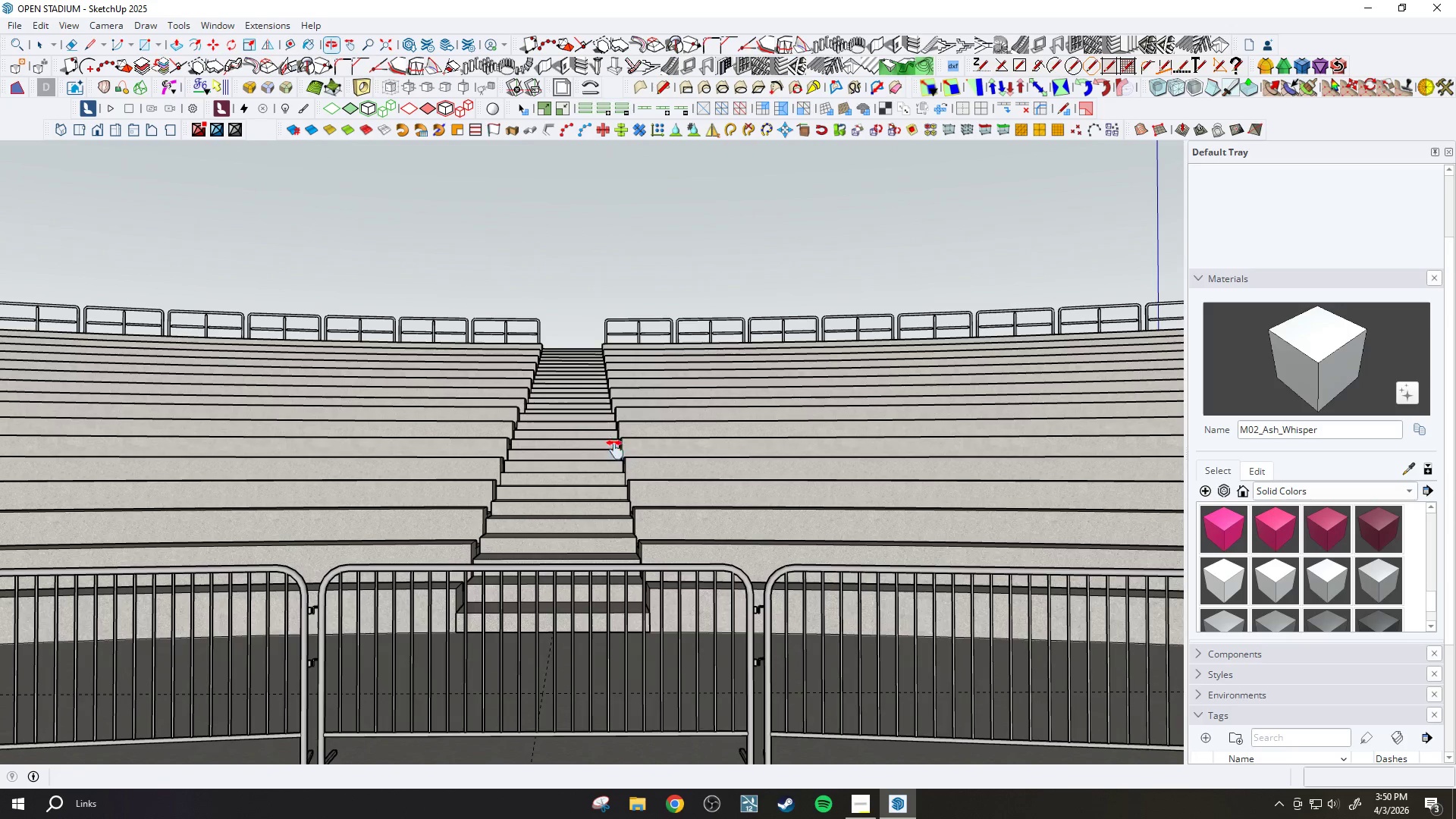 
left_click_drag(start_coordinate=[676, 488], to_coordinate=[376, 507])
 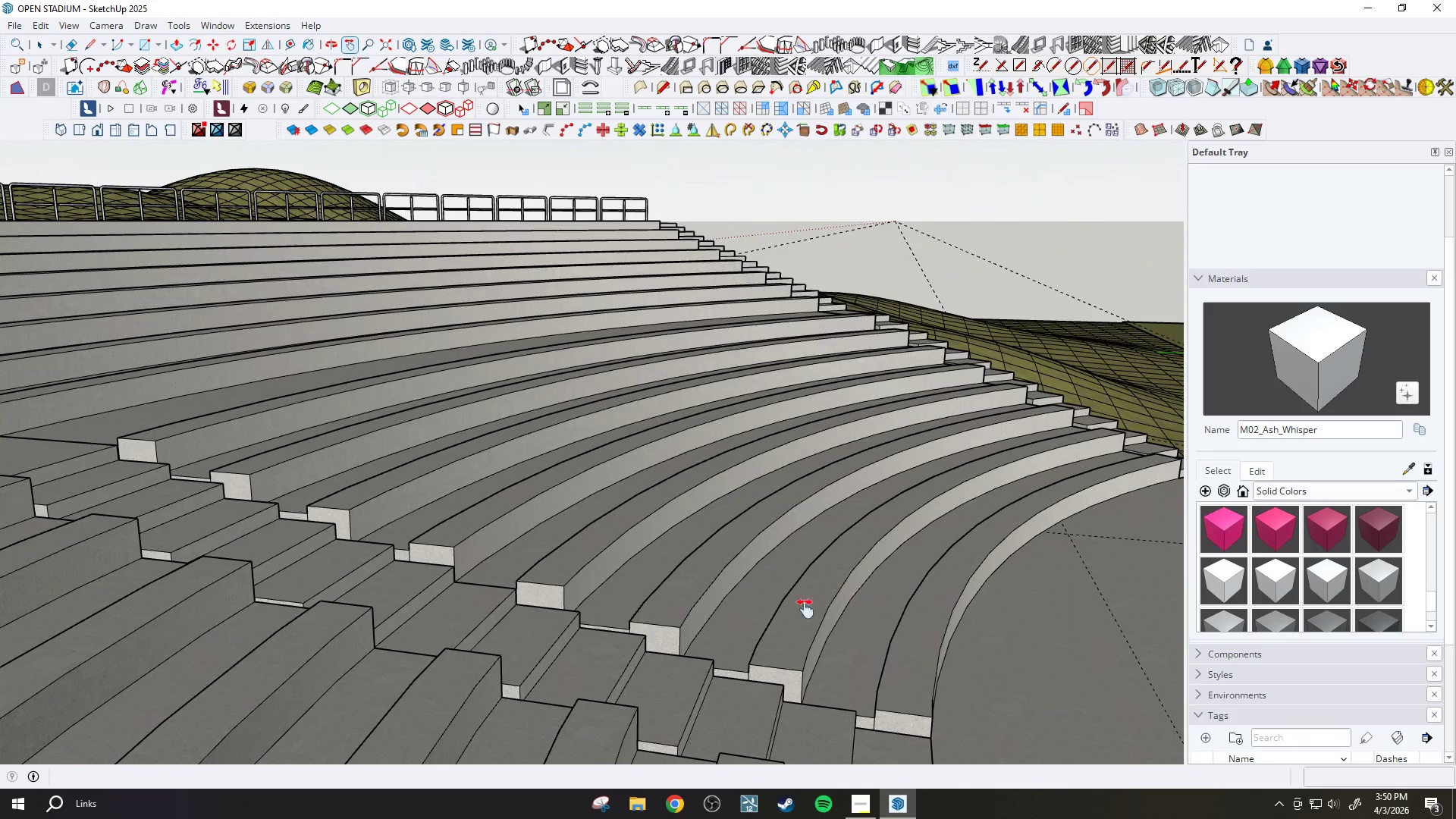 
scroll: coordinate [550, 617], scroll_direction: up, amount: 1.0
 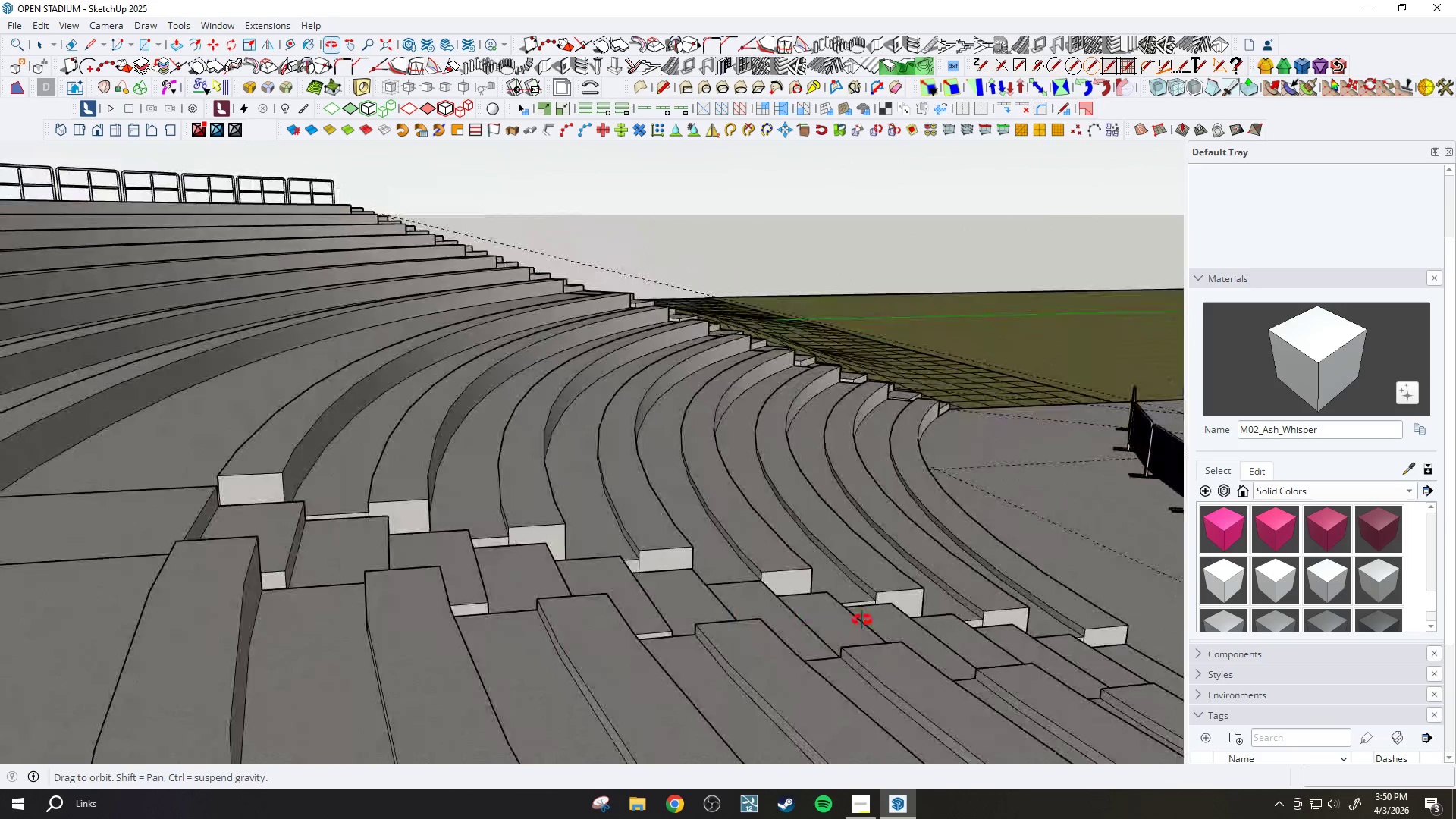 
left_click_drag(start_coordinate=[940, 586], to_coordinate=[634, 658])
 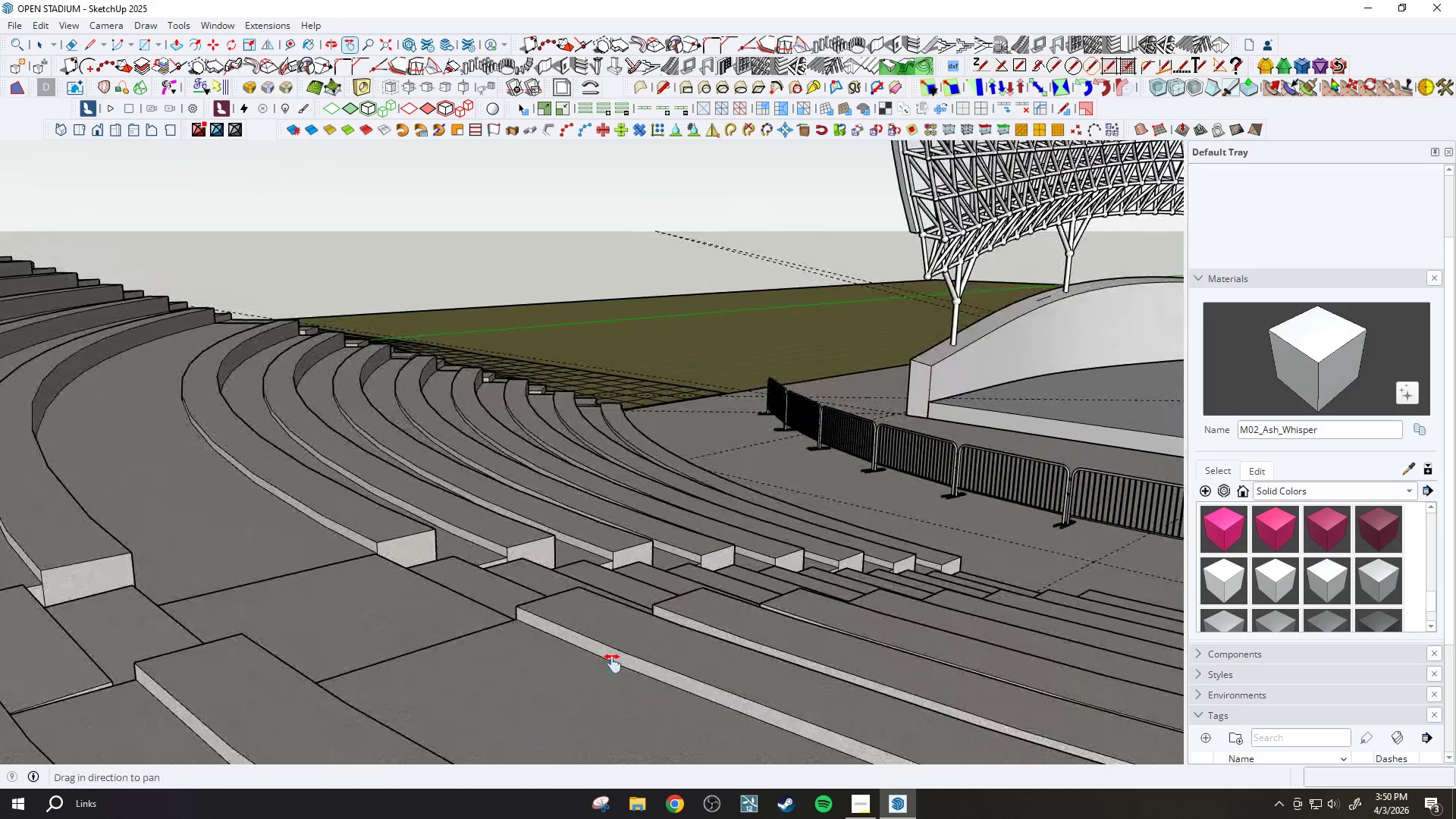 
left_click_drag(start_coordinate=[827, 589], to_coordinate=[579, 620])
 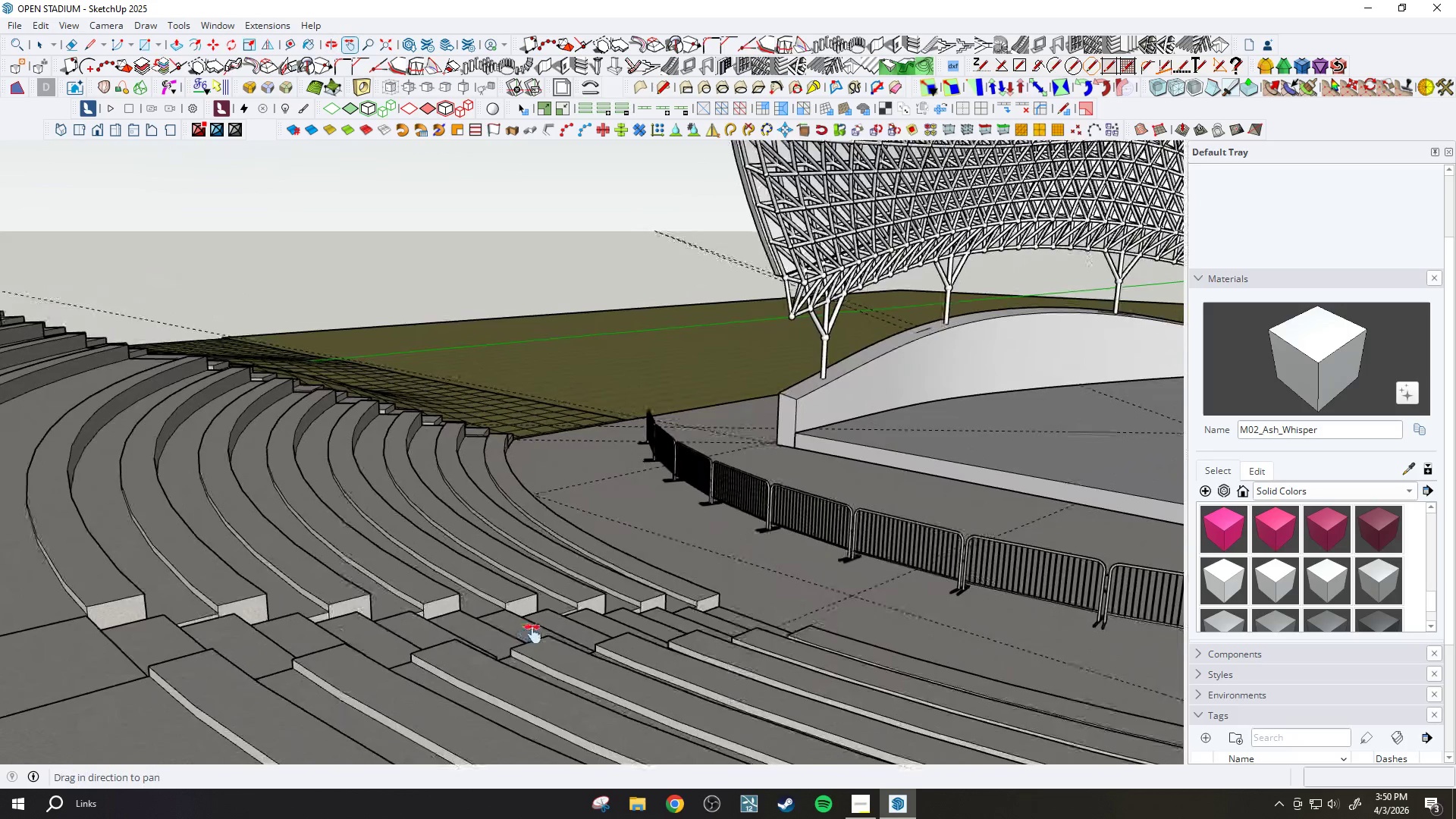 
scroll: coordinate [592, 632], scroll_direction: down, amount: 6.0
 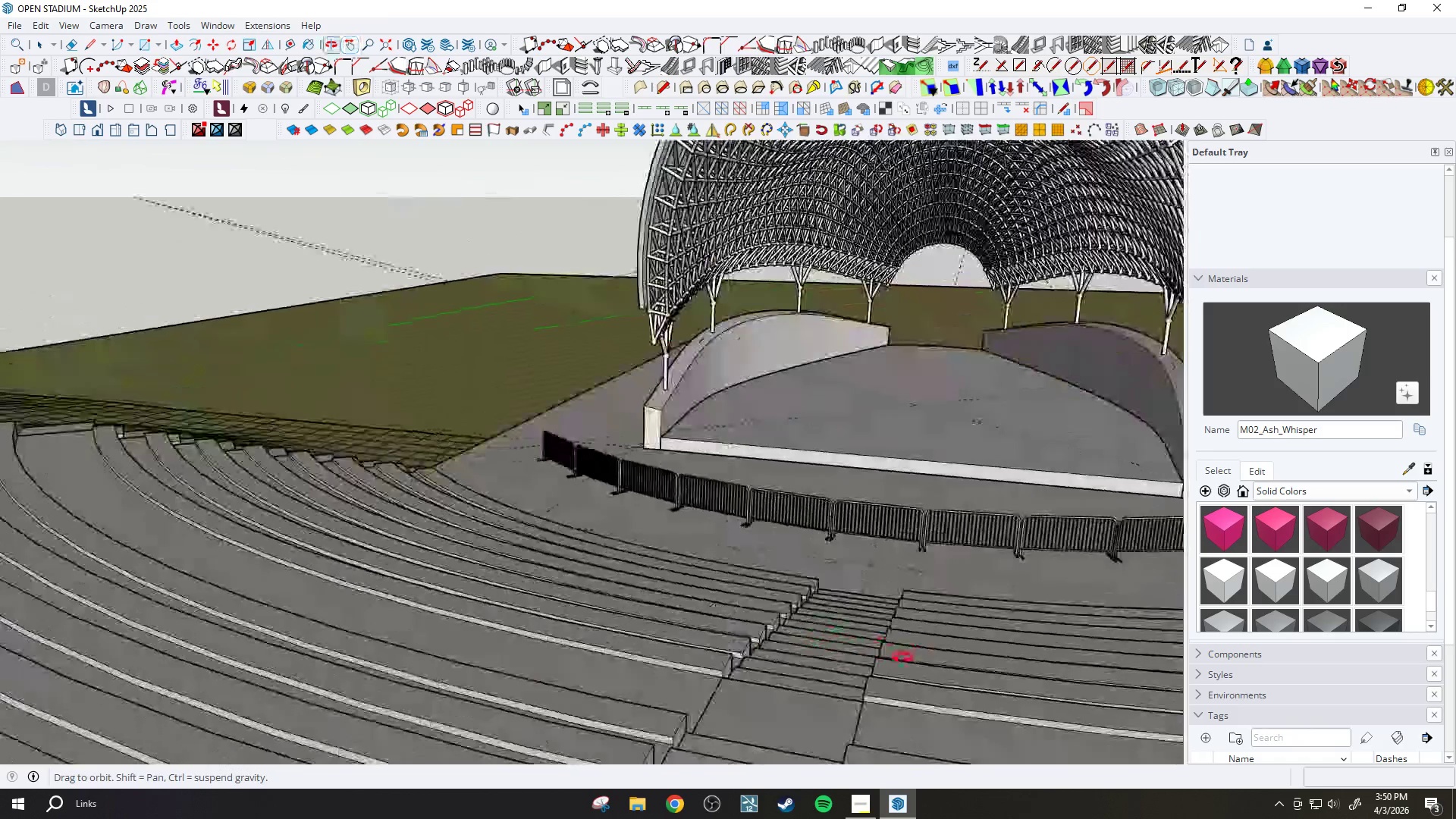 
left_click_drag(start_coordinate=[931, 603], to_coordinate=[601, 646])
 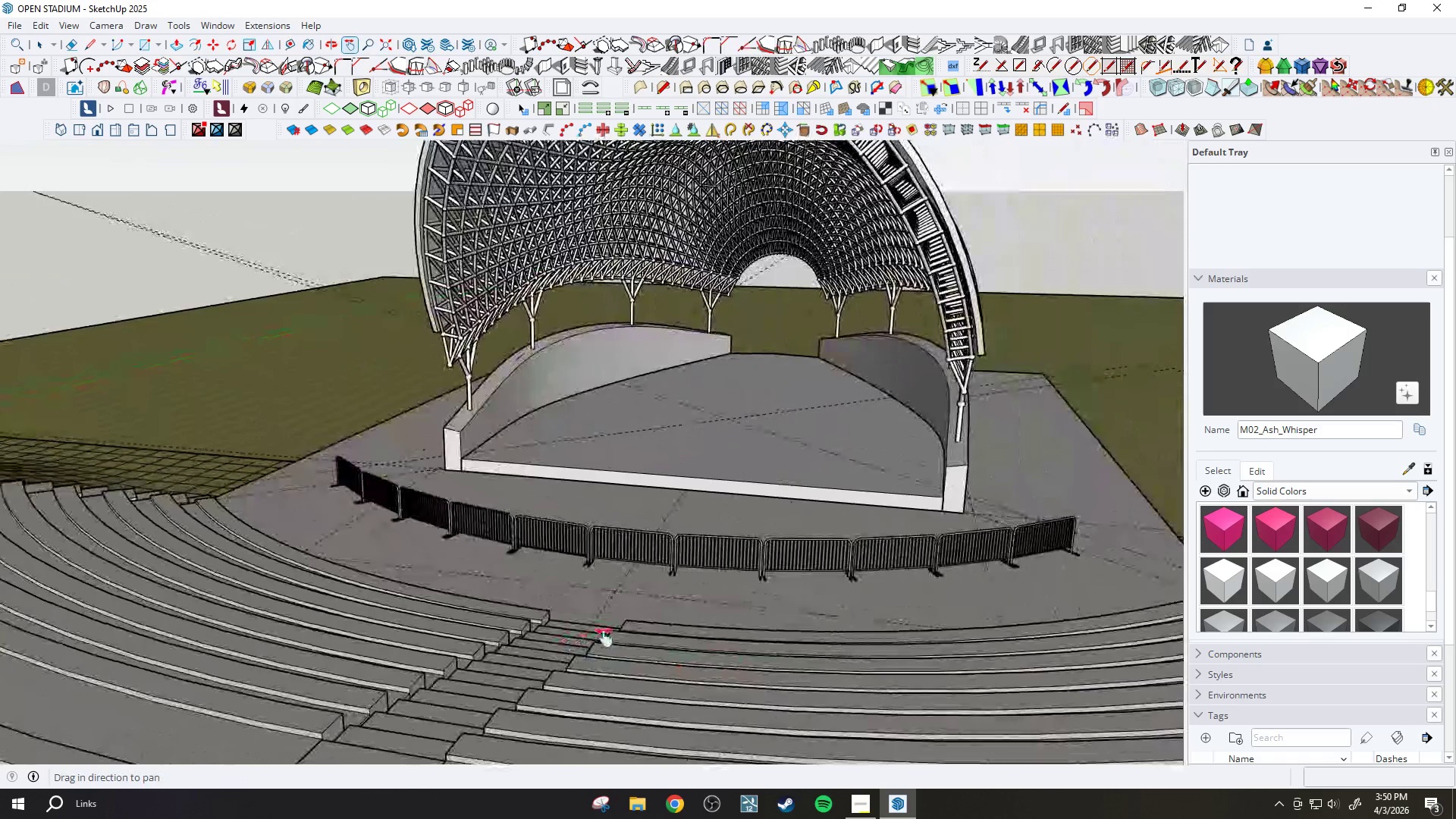 
scroll: coordinate [612, 637], scroll_direction: down, amount: 2.0
 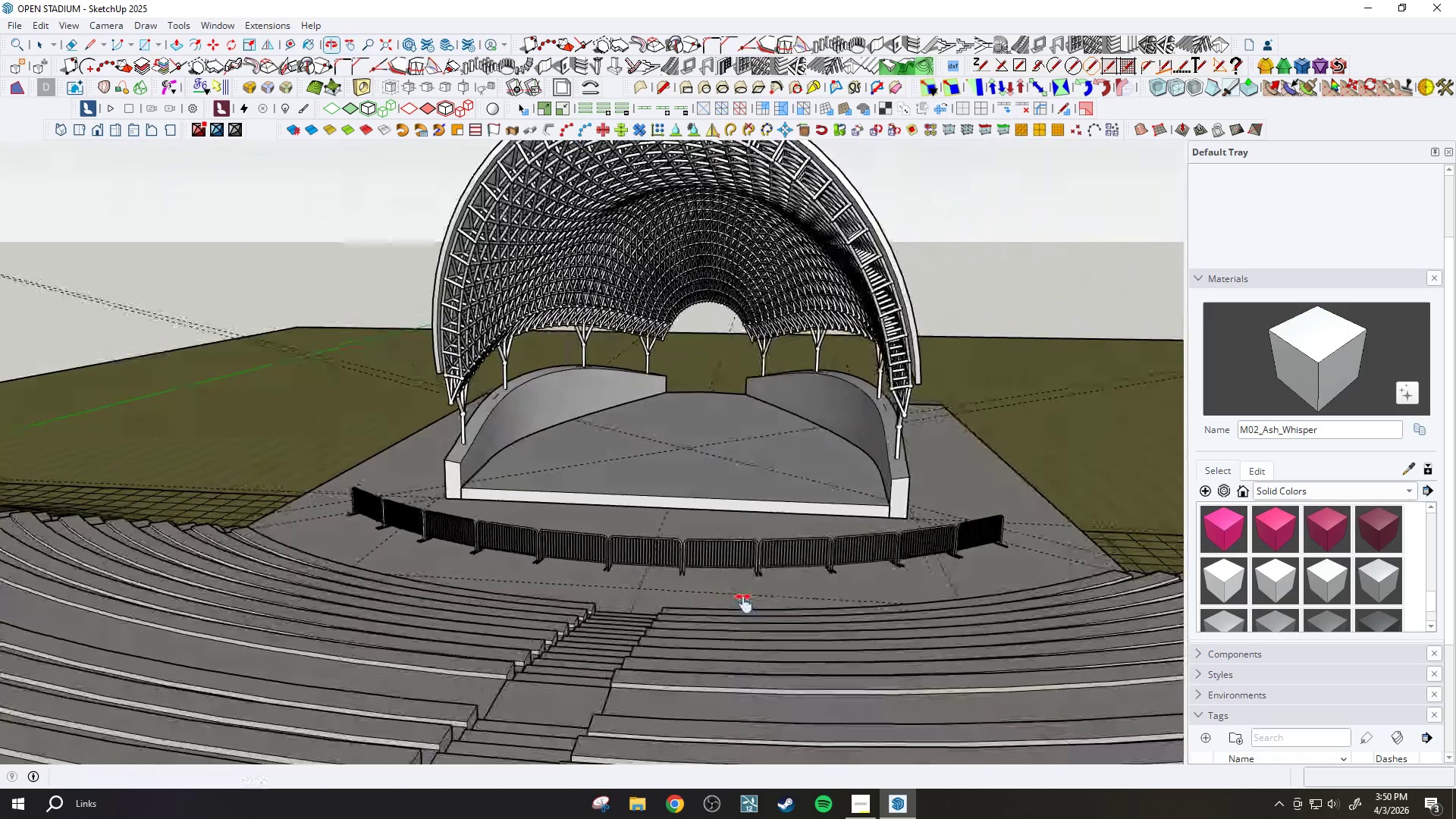 
left_click_drag(start_coordinate=[725, 668], to_coordinate=[698, 604])
 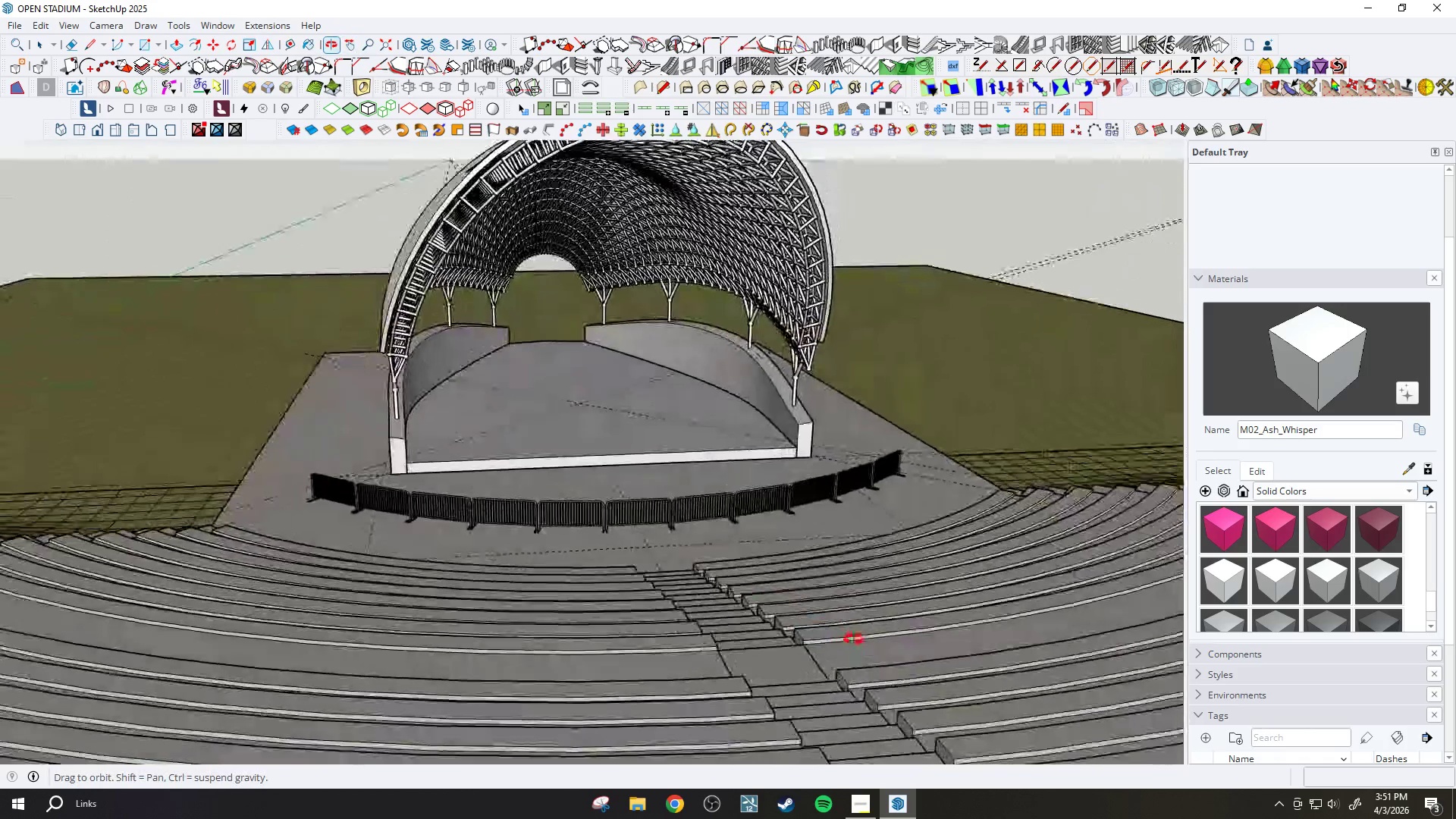 
scroll: coordinate [745, 602], scroll_direction: down, amount: 1.0
 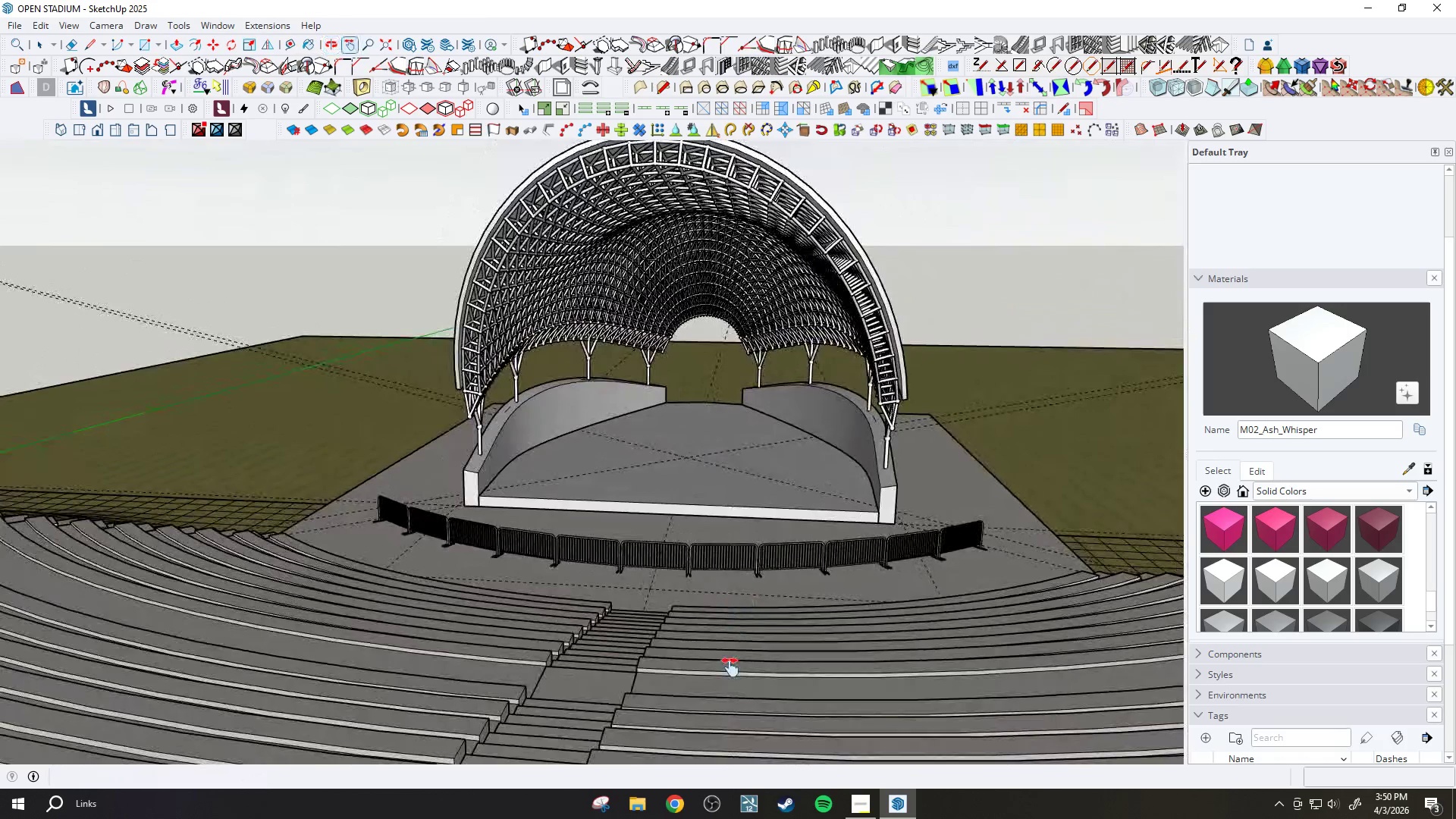 
left_click_drag(start_coordinate=[871, 676], to_coordinate=[673, 535])
 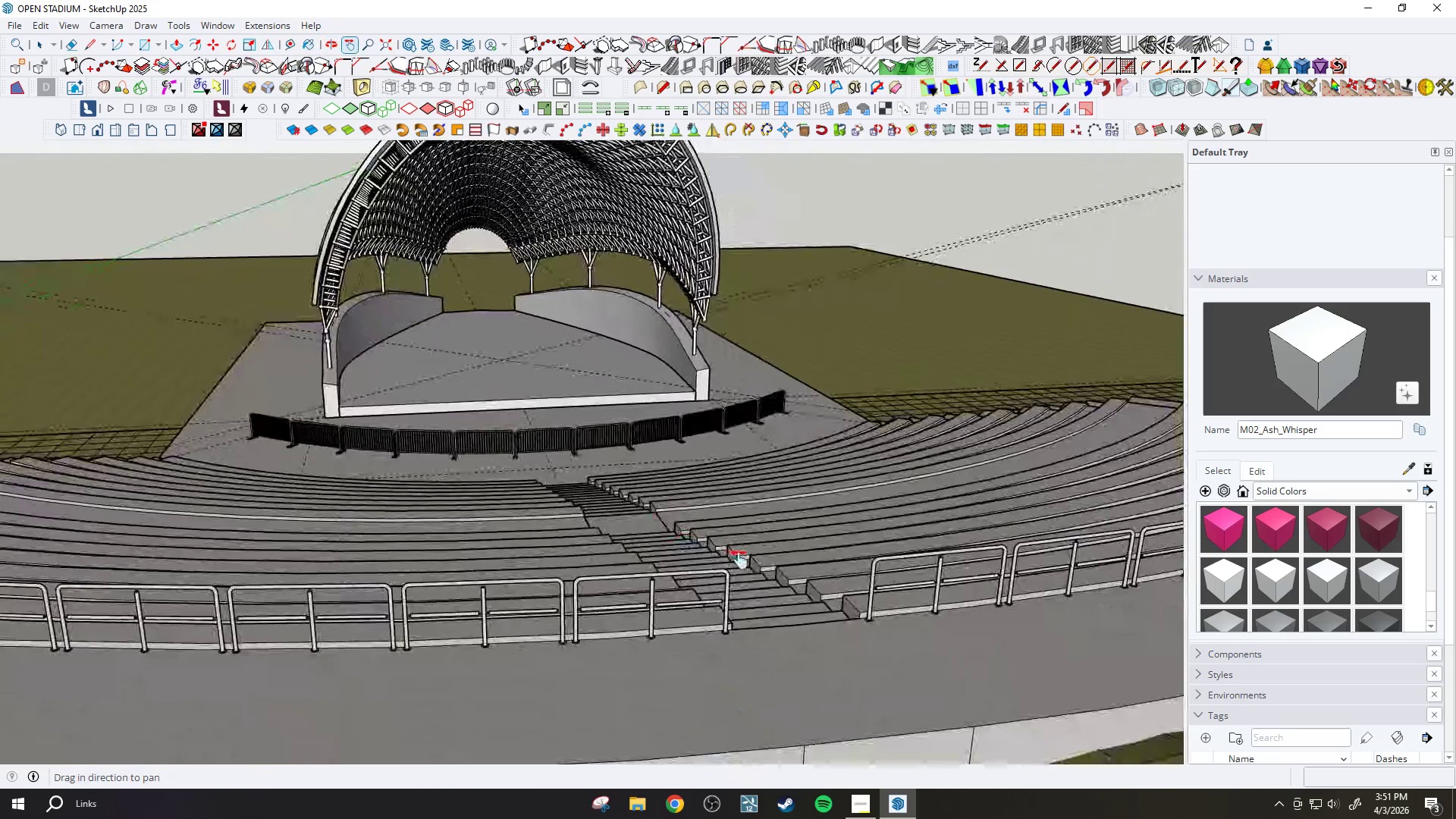 
scroll: coordinate [739, 560], scroll_direction: down, amount: 3.0
 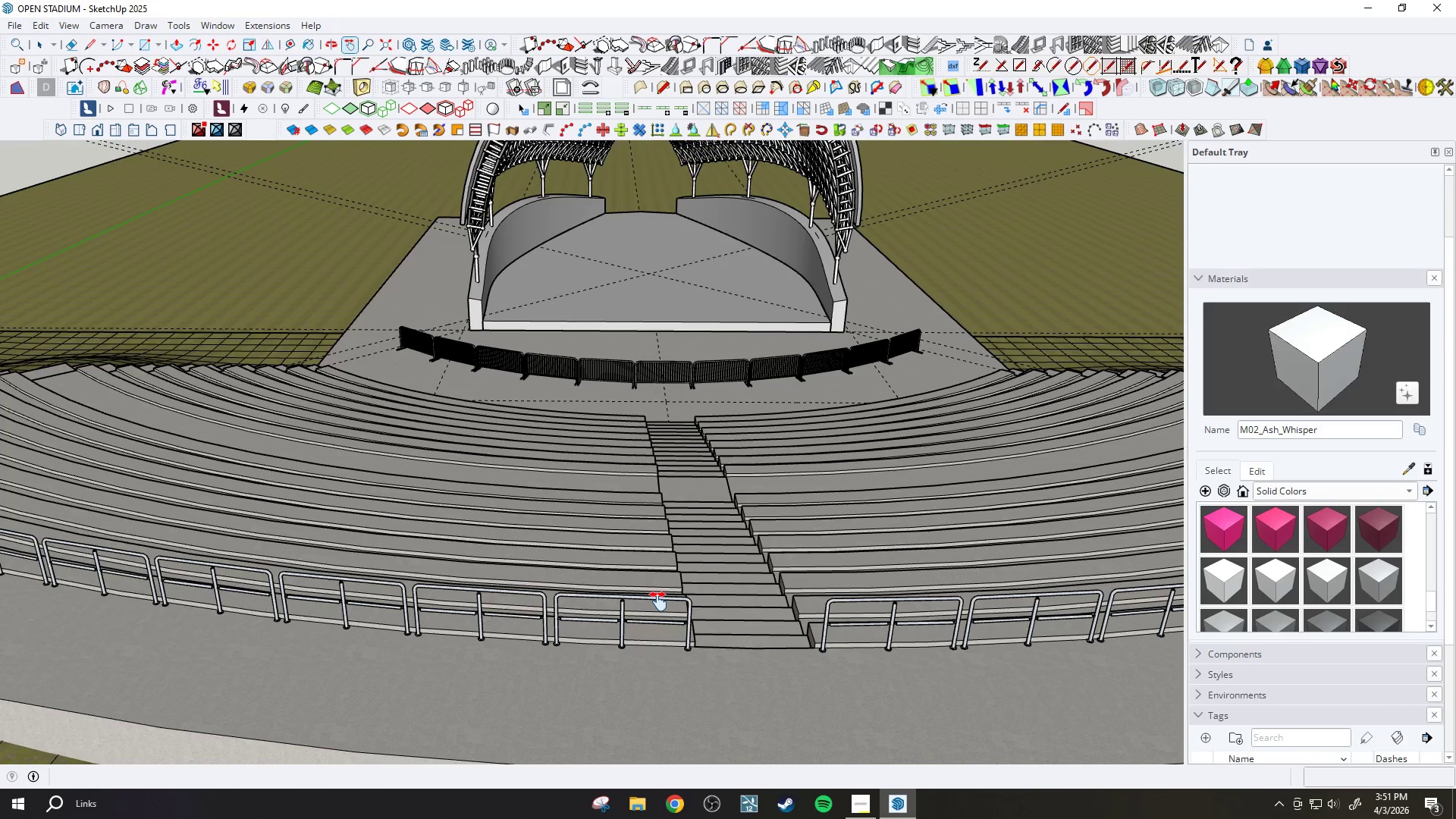 
key(H)
 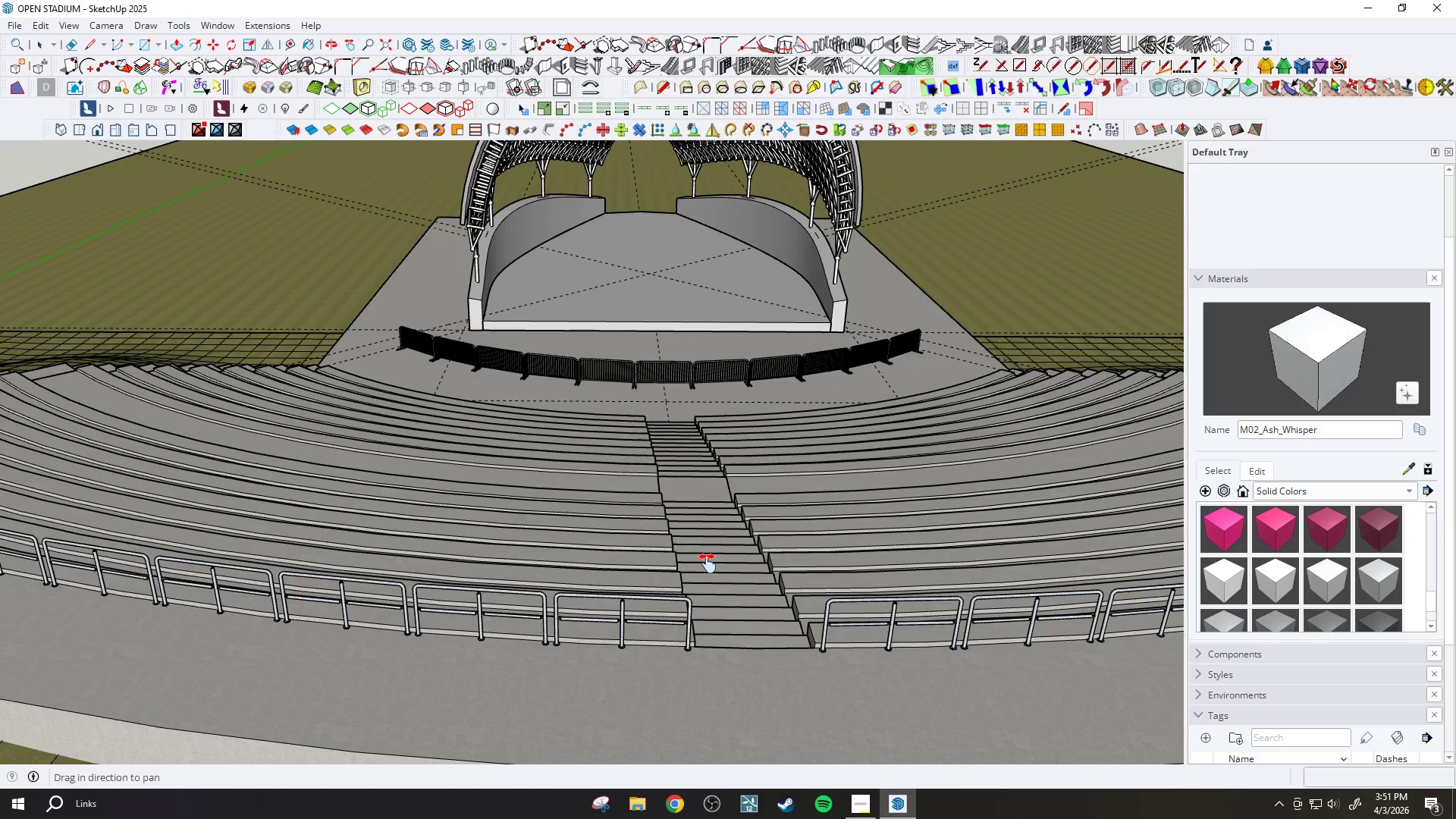 
left_click_drag(start_coordinate=[763, 526], to_coordinate=[618, 714])
 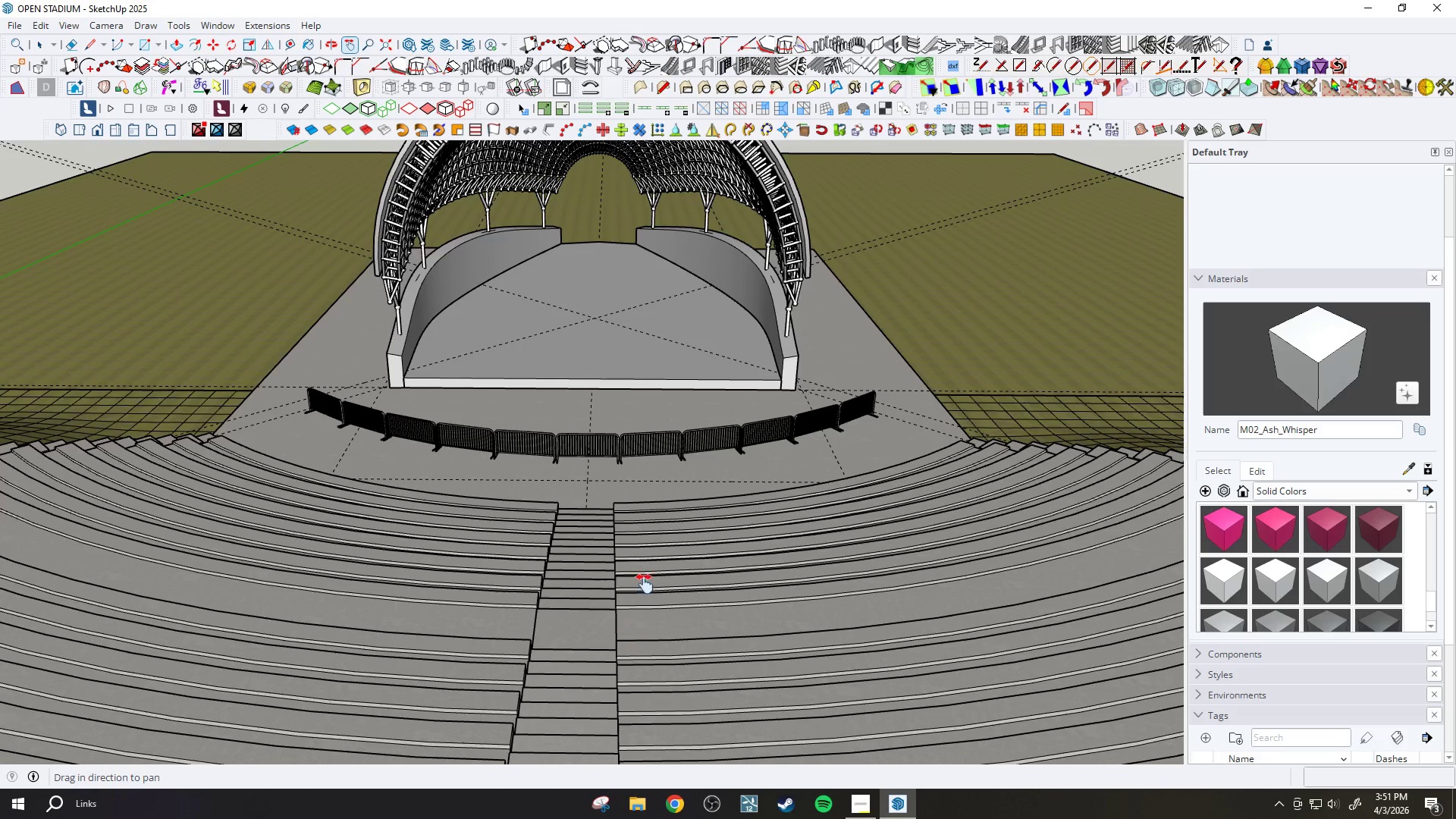 
scroll: coordinate [708, 563], scroll_direction: up, amount: 2.0
 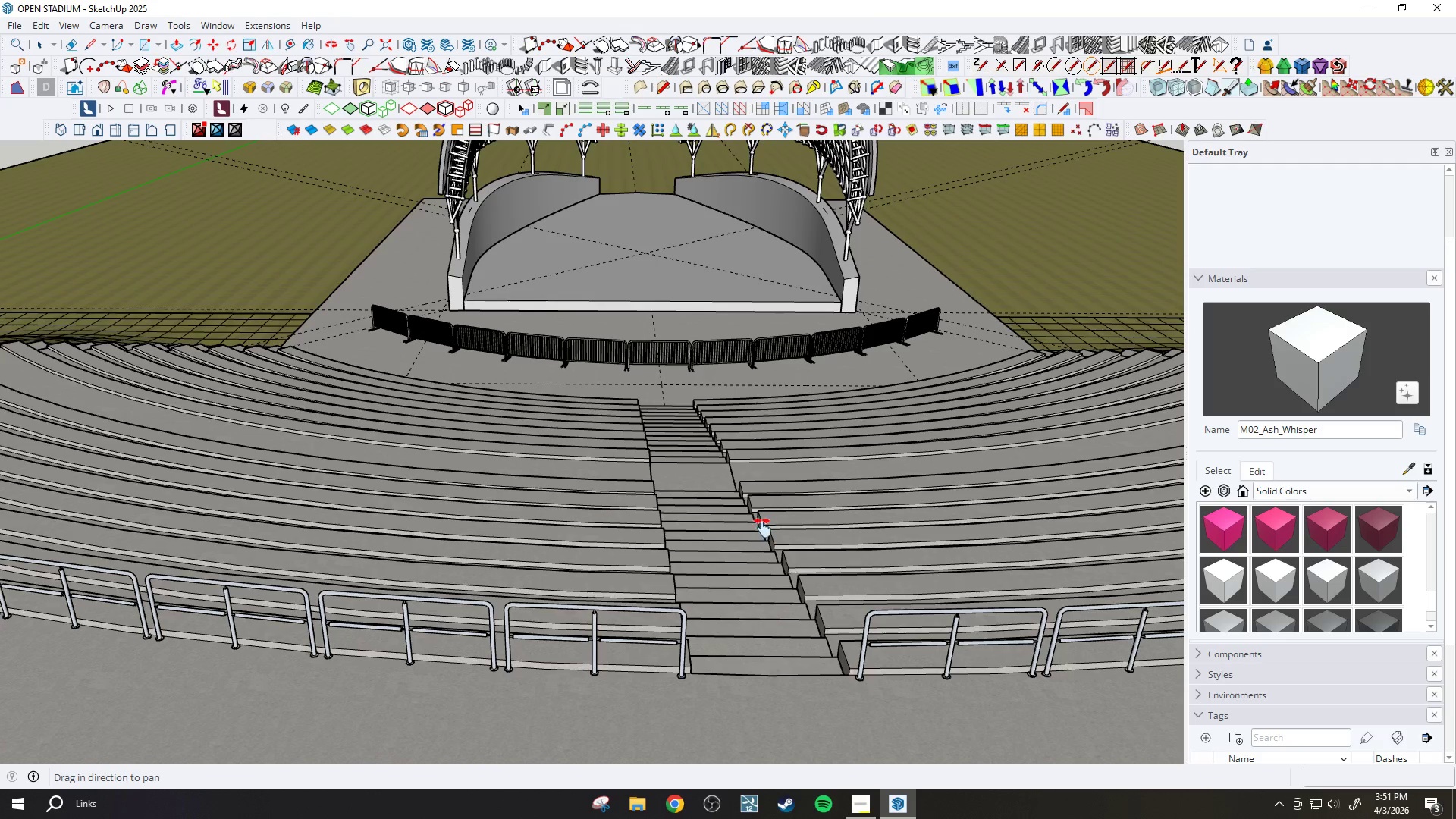 
left_click_drag(start_coordinate=[670, 462], to_coordinate=[668, 596])
 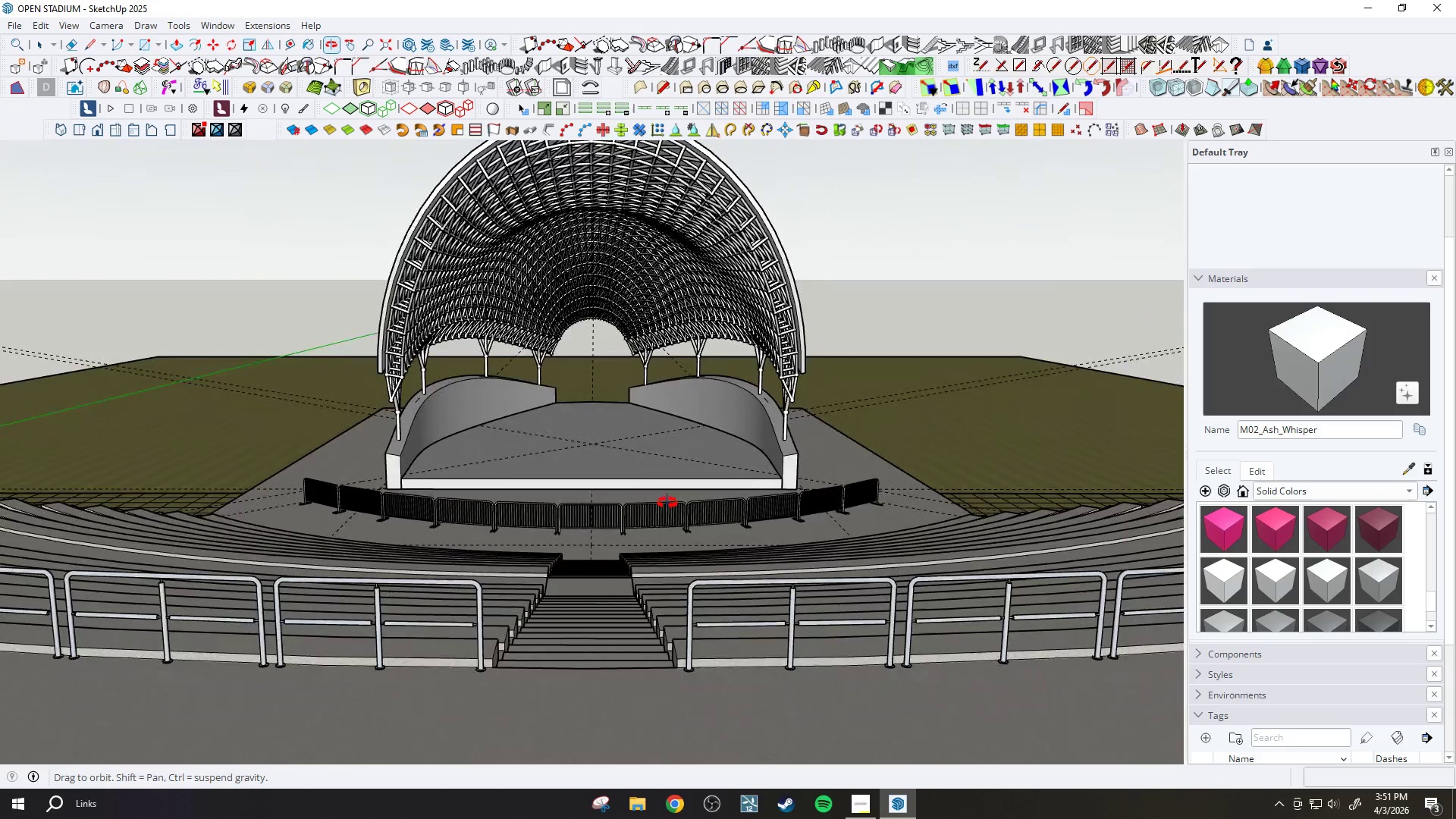 
left_click_drag(start_coordinate=[645, 468], to_coordinate=[673, 541])
 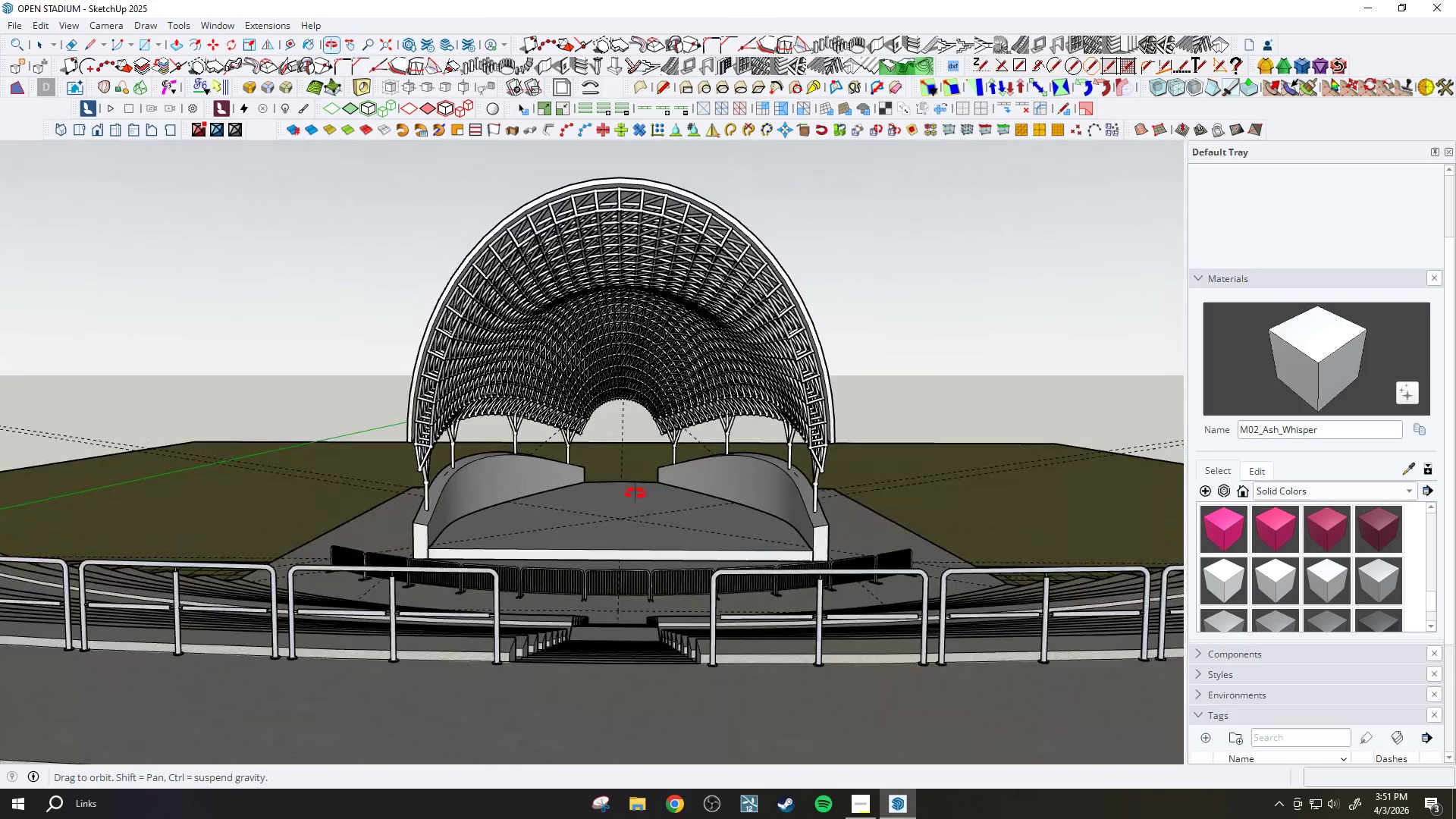 
scroll: coordinate [638, 542], scroll_direction: up, amount: 1.0
 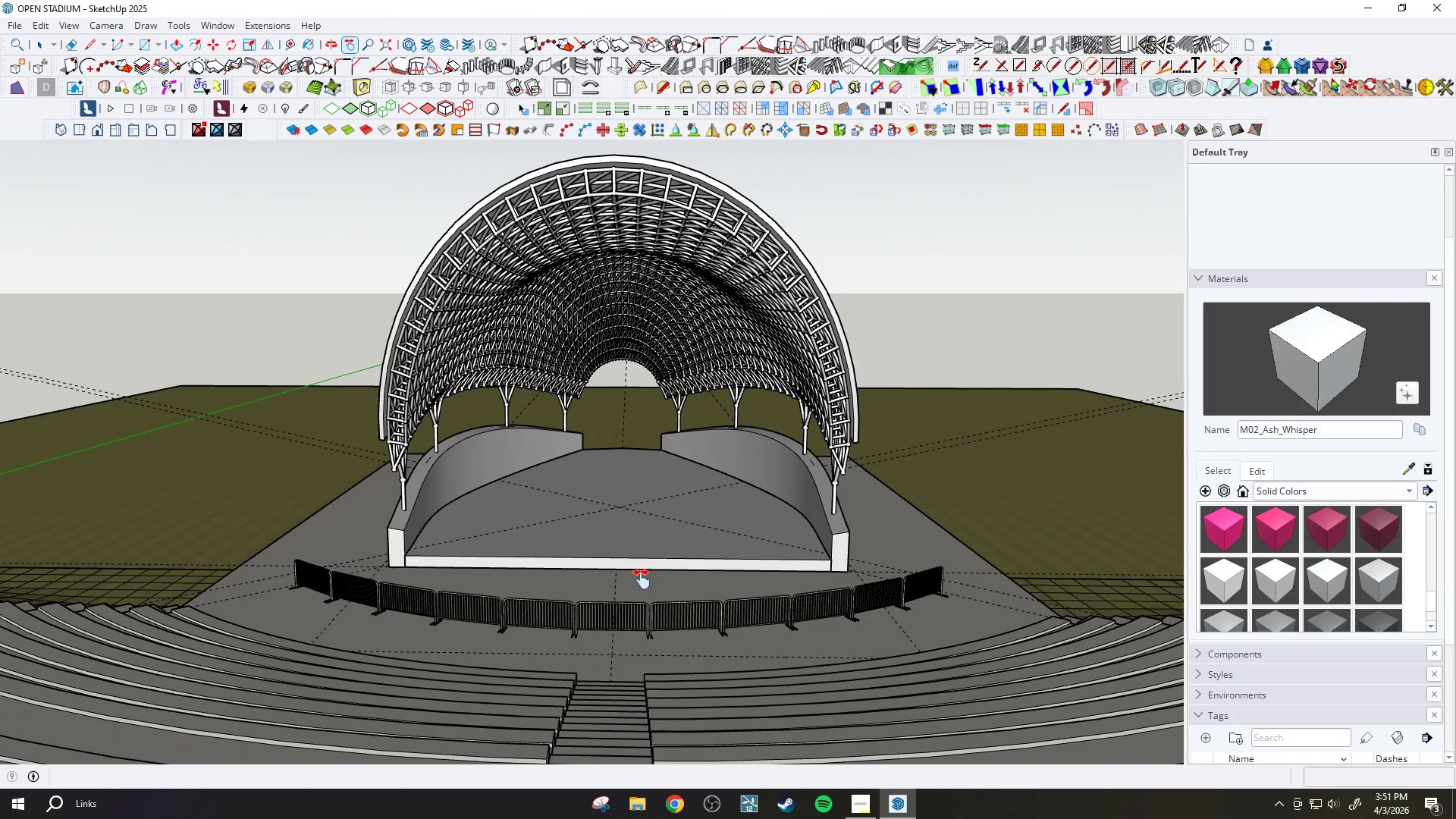 
left_click_drag(start_coordinate=[619, 617], to_coordinate=[644, 573])
 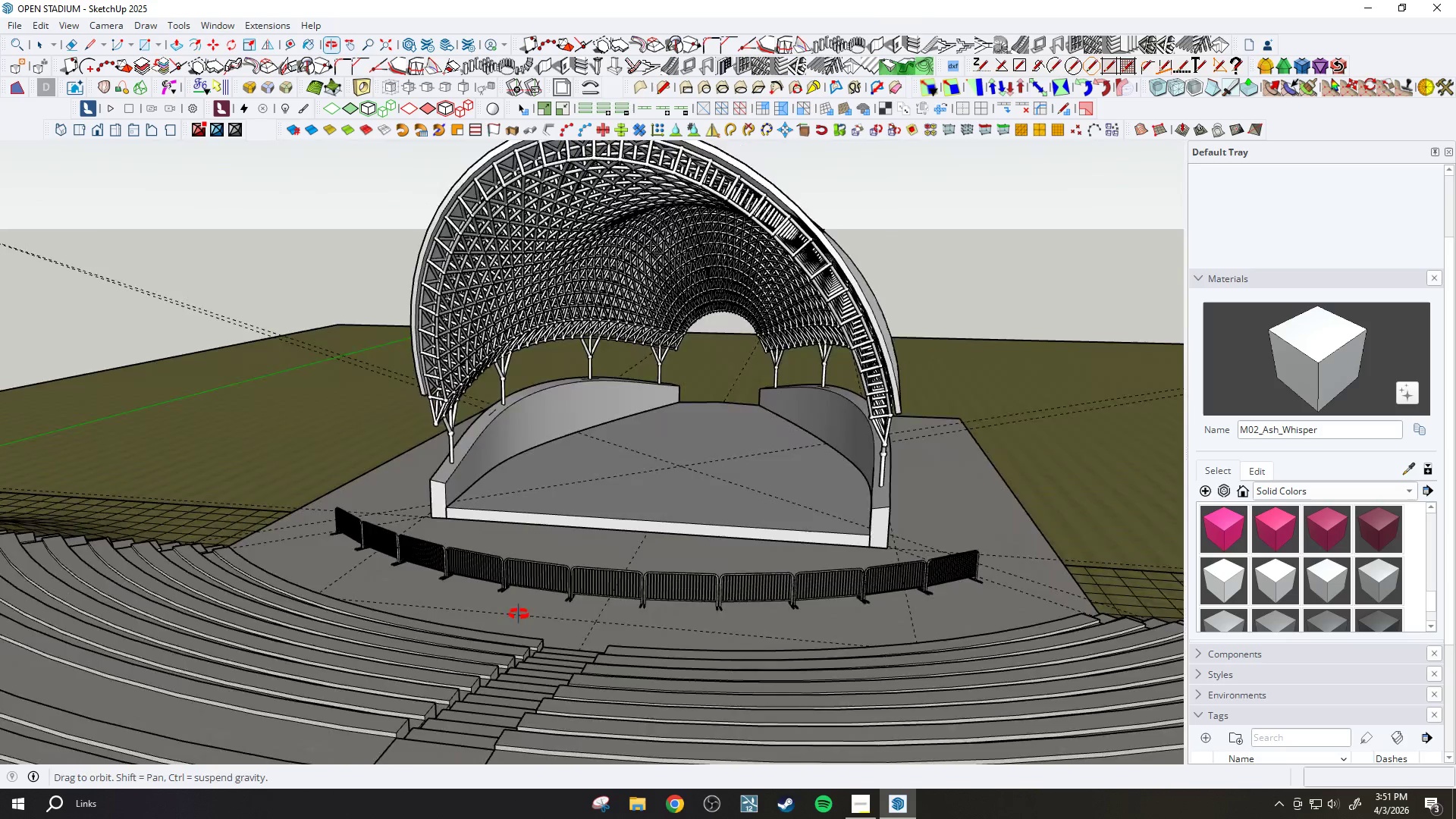 
left_click_drag(start_coordinate=[537, 657], to_coordinate=[536, 575])
 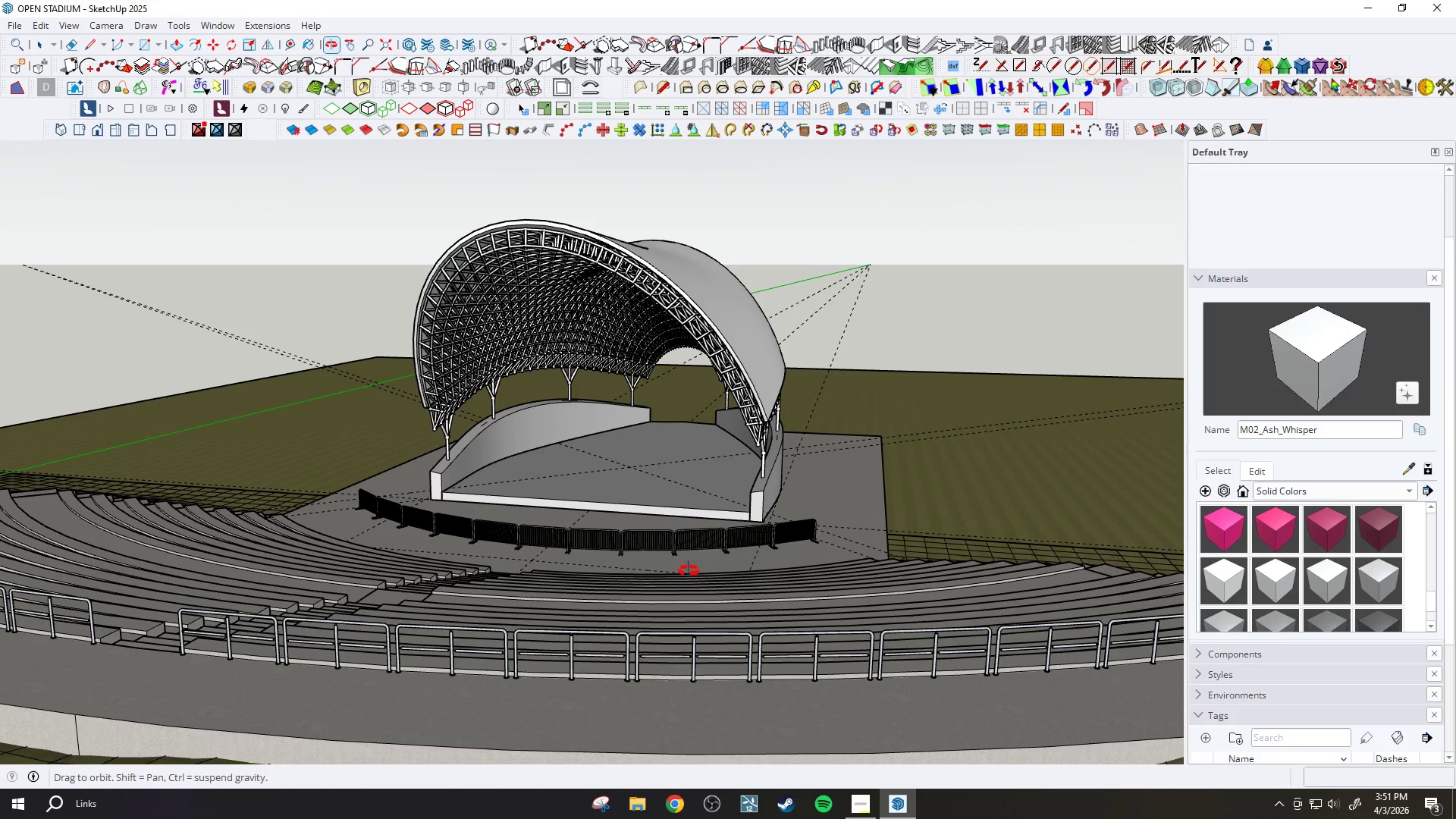 
scroll: coordinate [520, 632], scroll_direction: down, amount: 4.0
 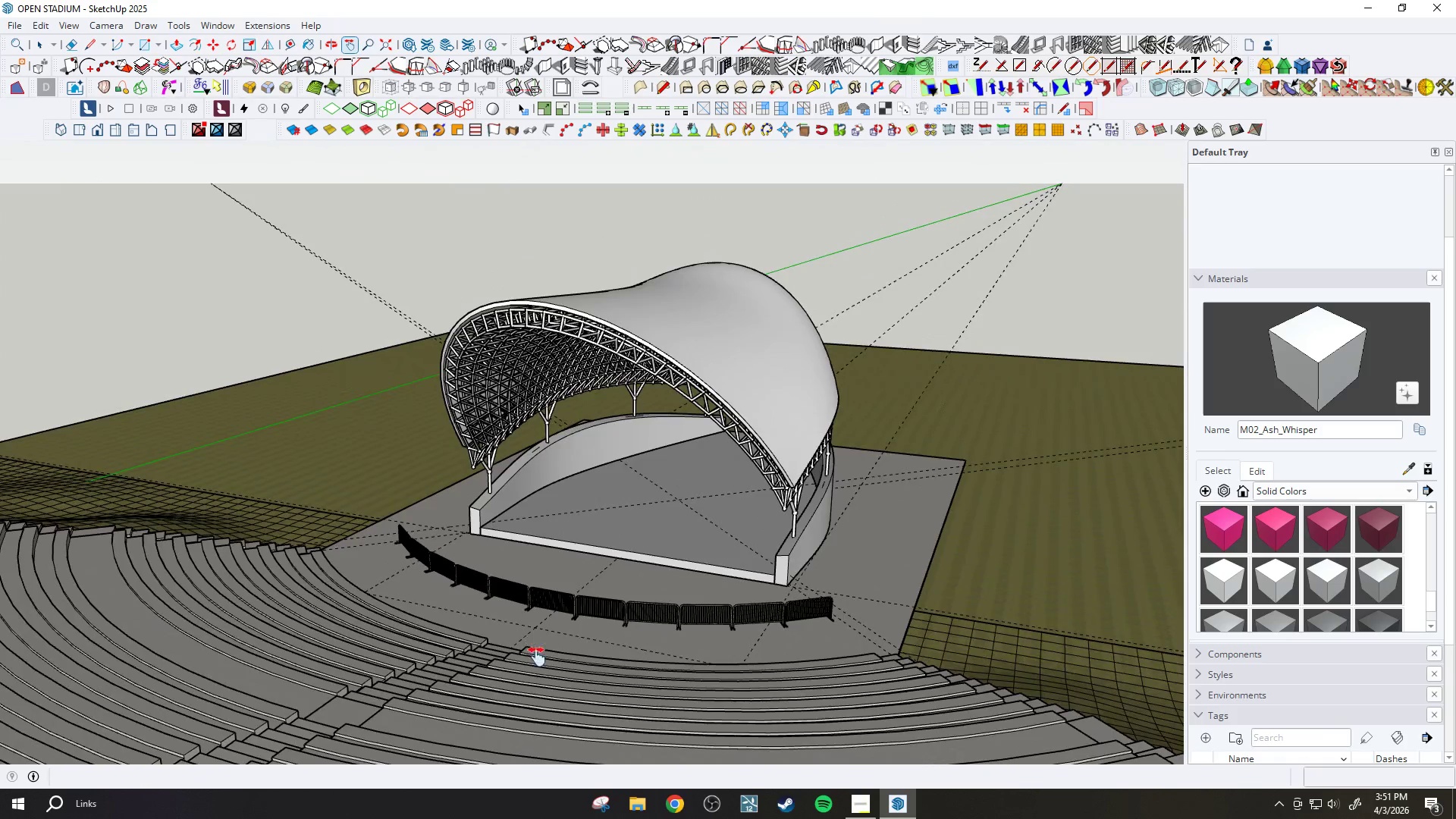 
wait(12.67)
 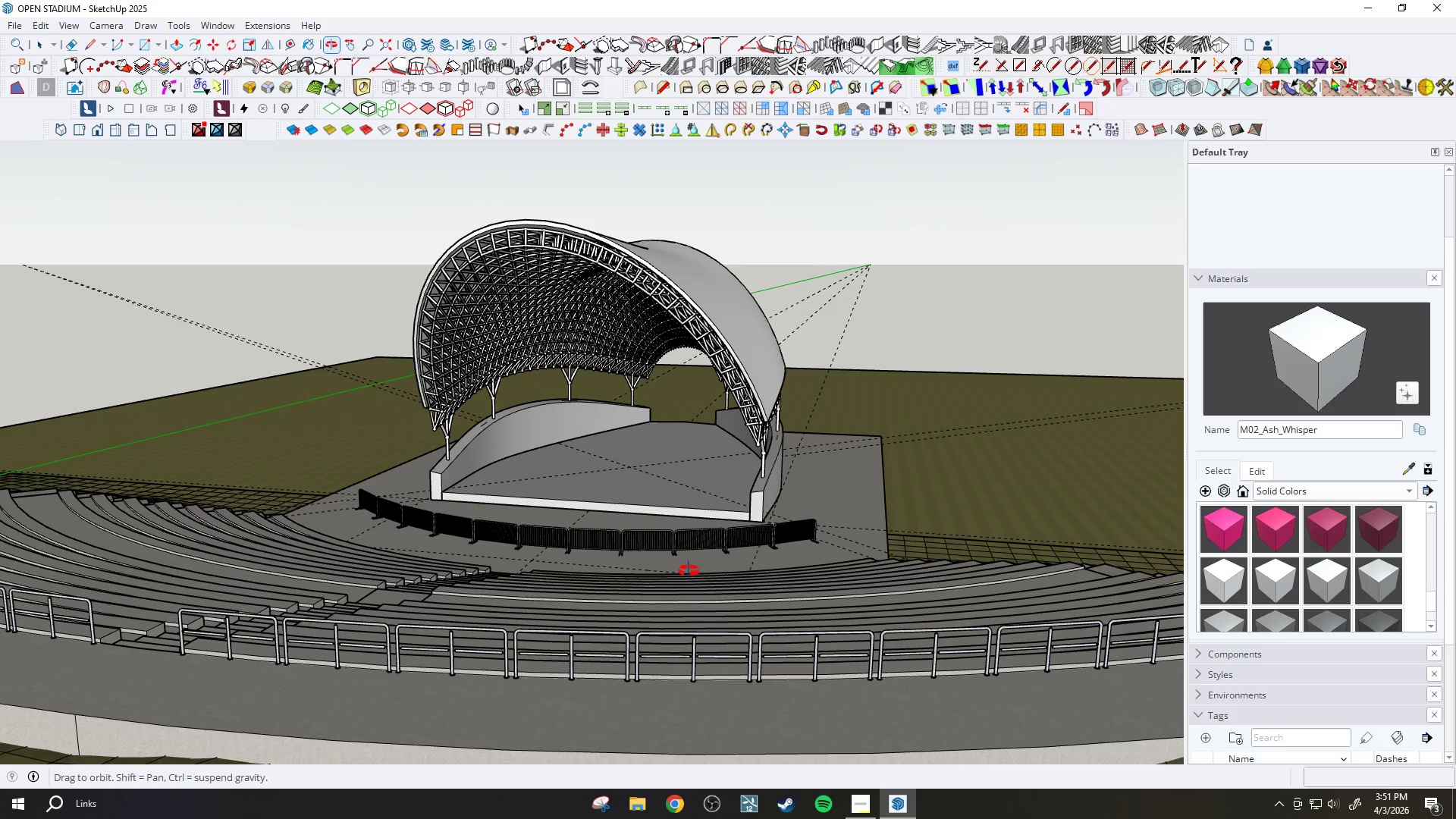 
scroll: coordinate [598, 453], scroll_direction: up, amount: 10.0
 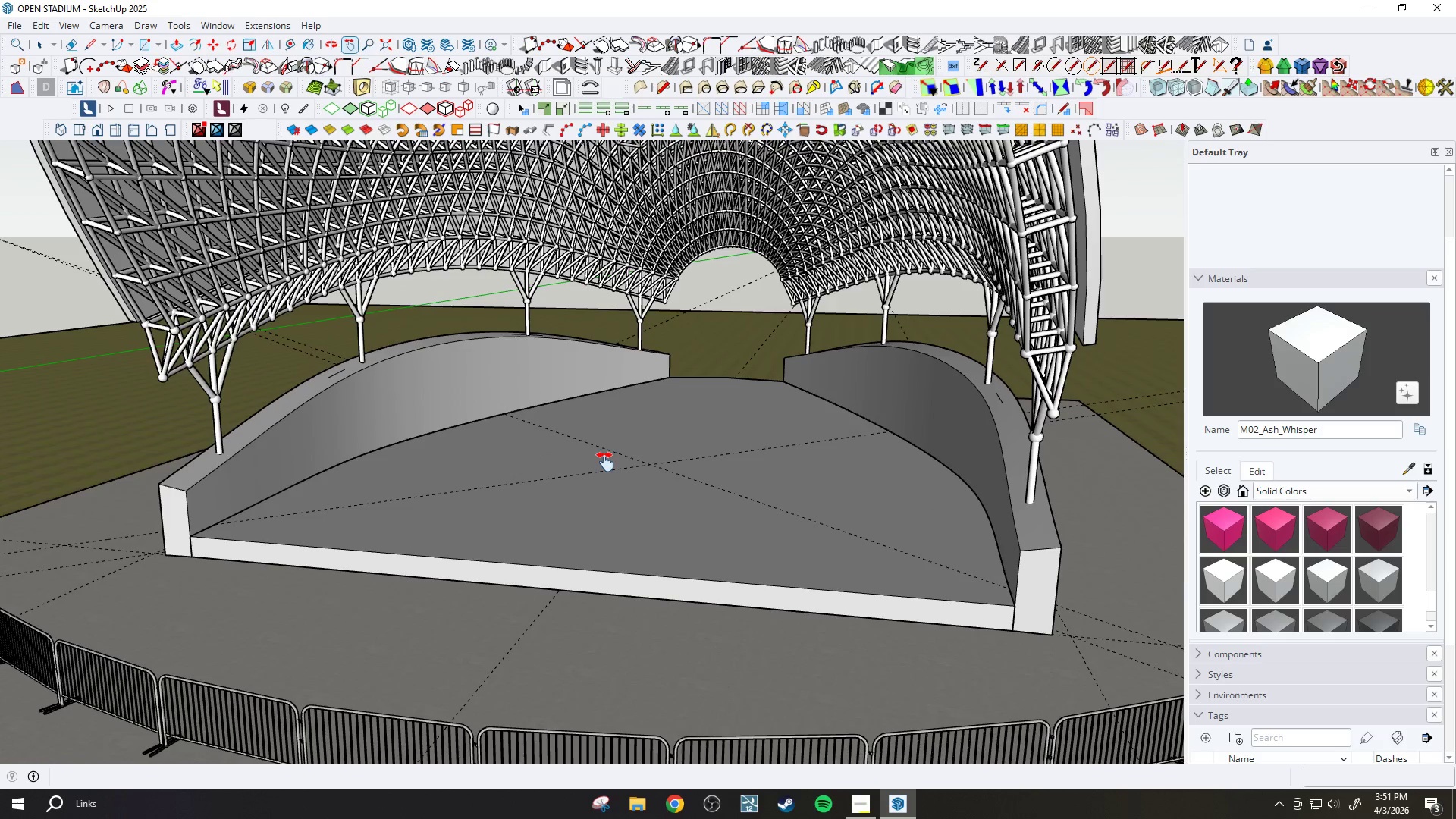 
key(Space)
 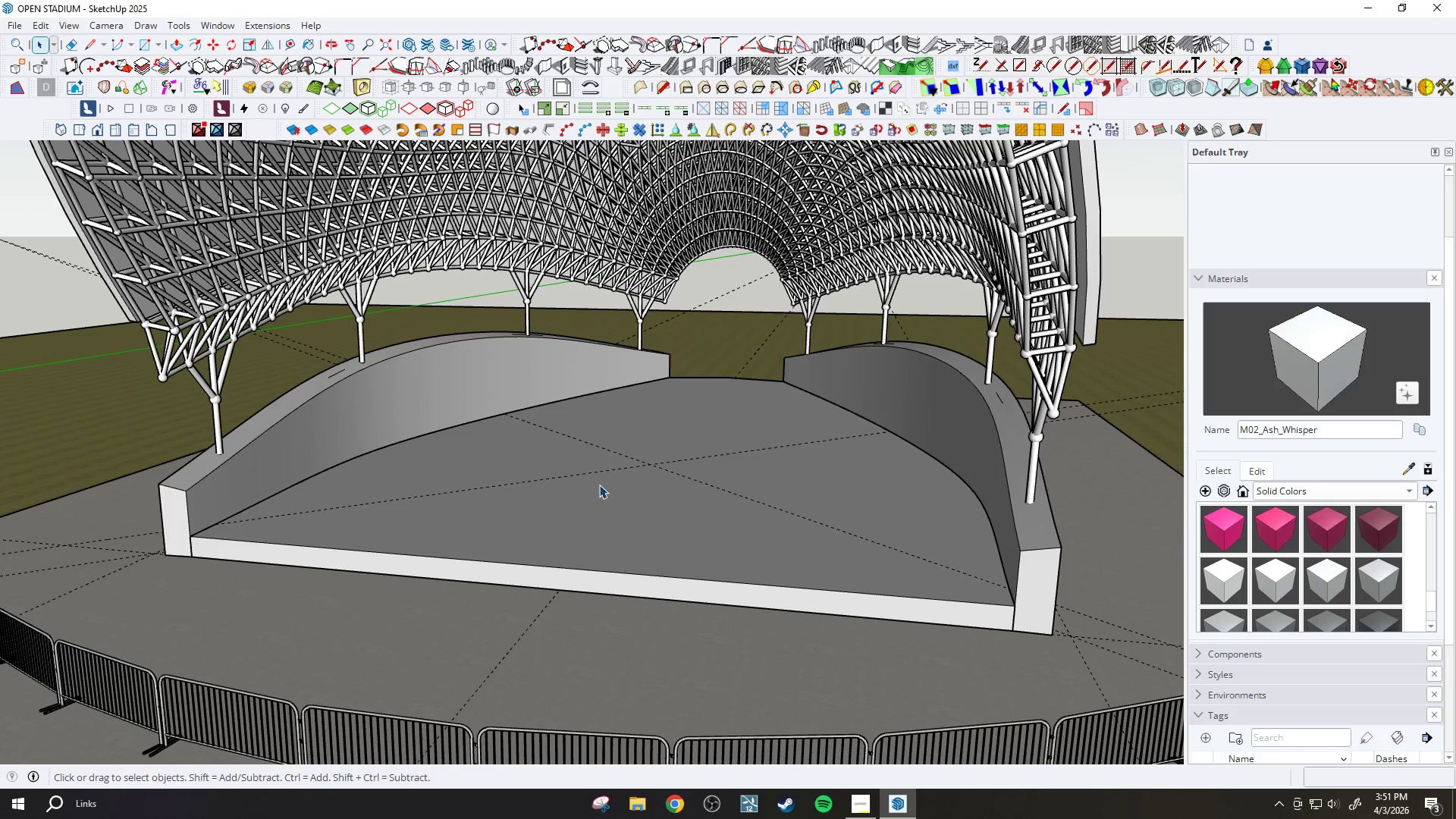 
scroll: coordinate [599, 485], scroll_direction: down, amount: 1.0
 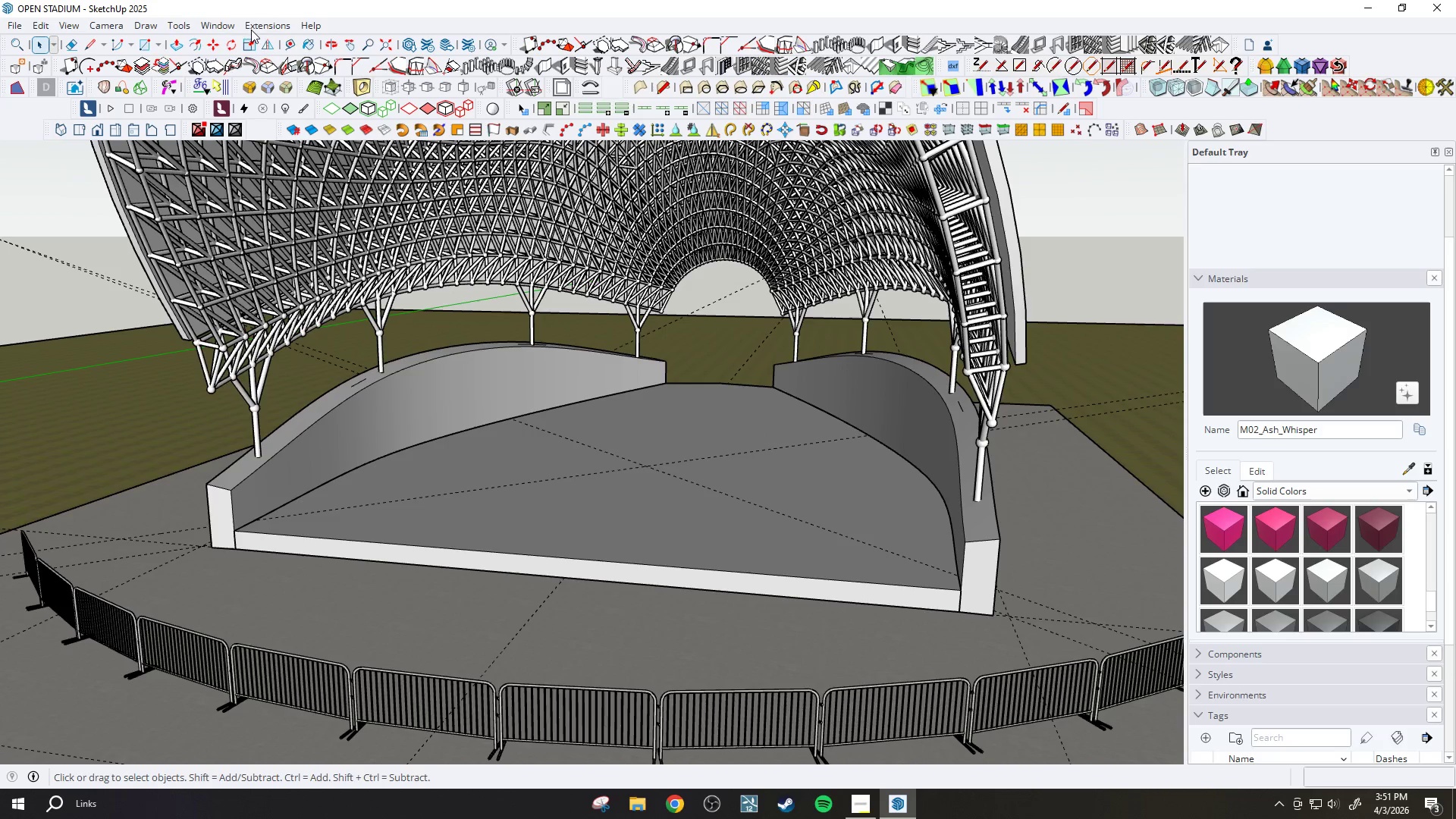 
left_click([224, 20])
 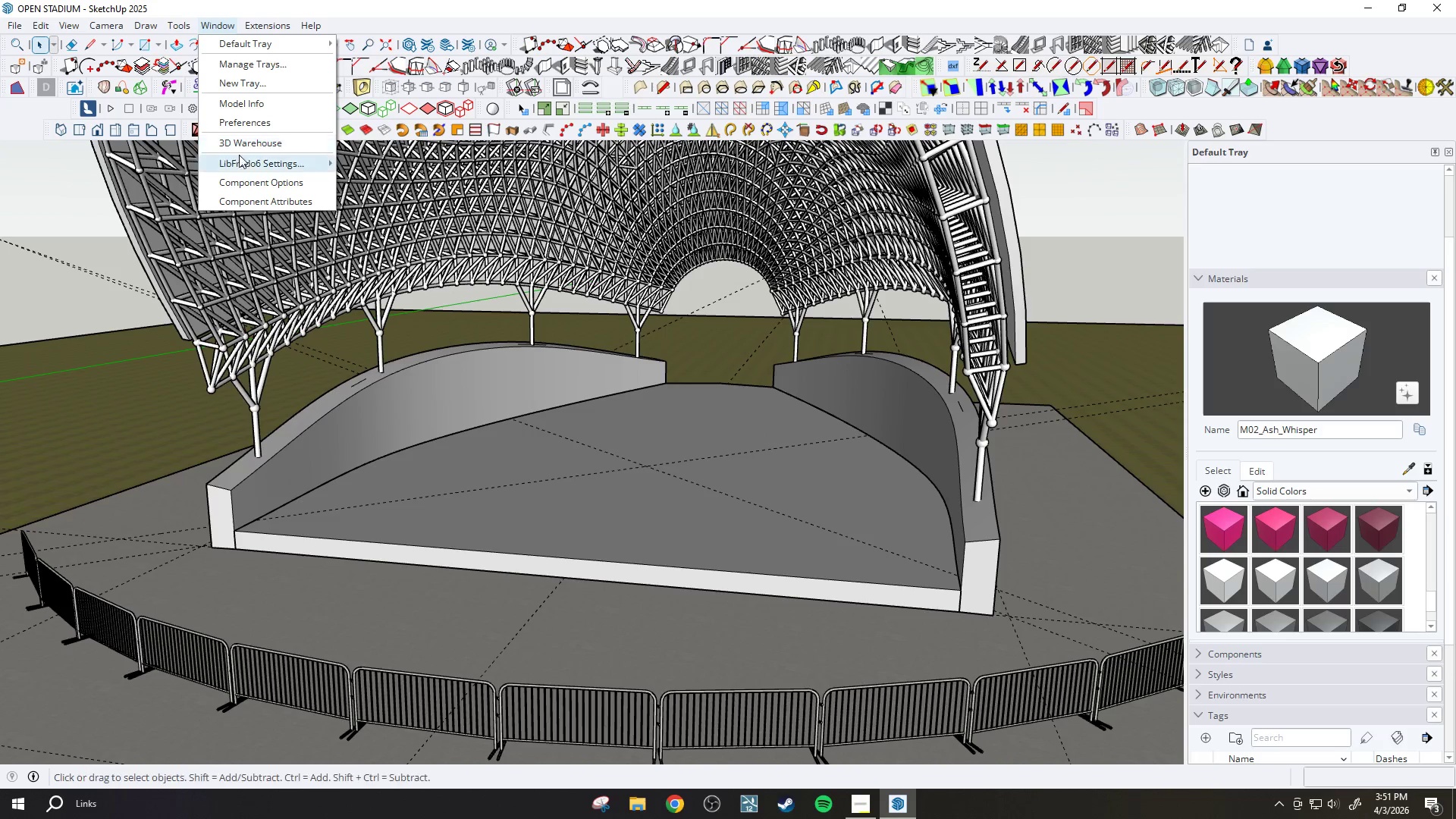 
left_click([251, 146])
 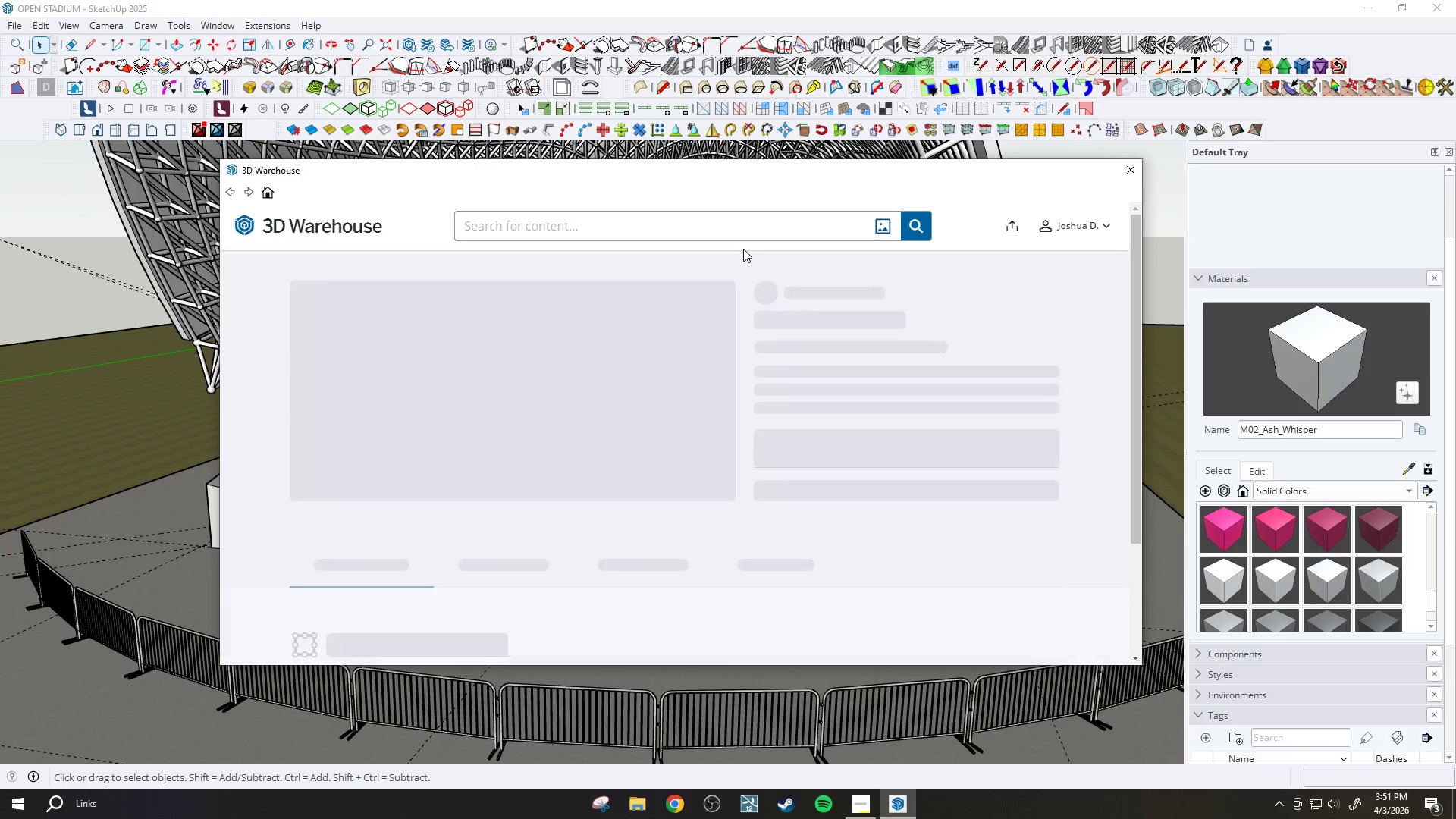 
double_click([634, 231])
 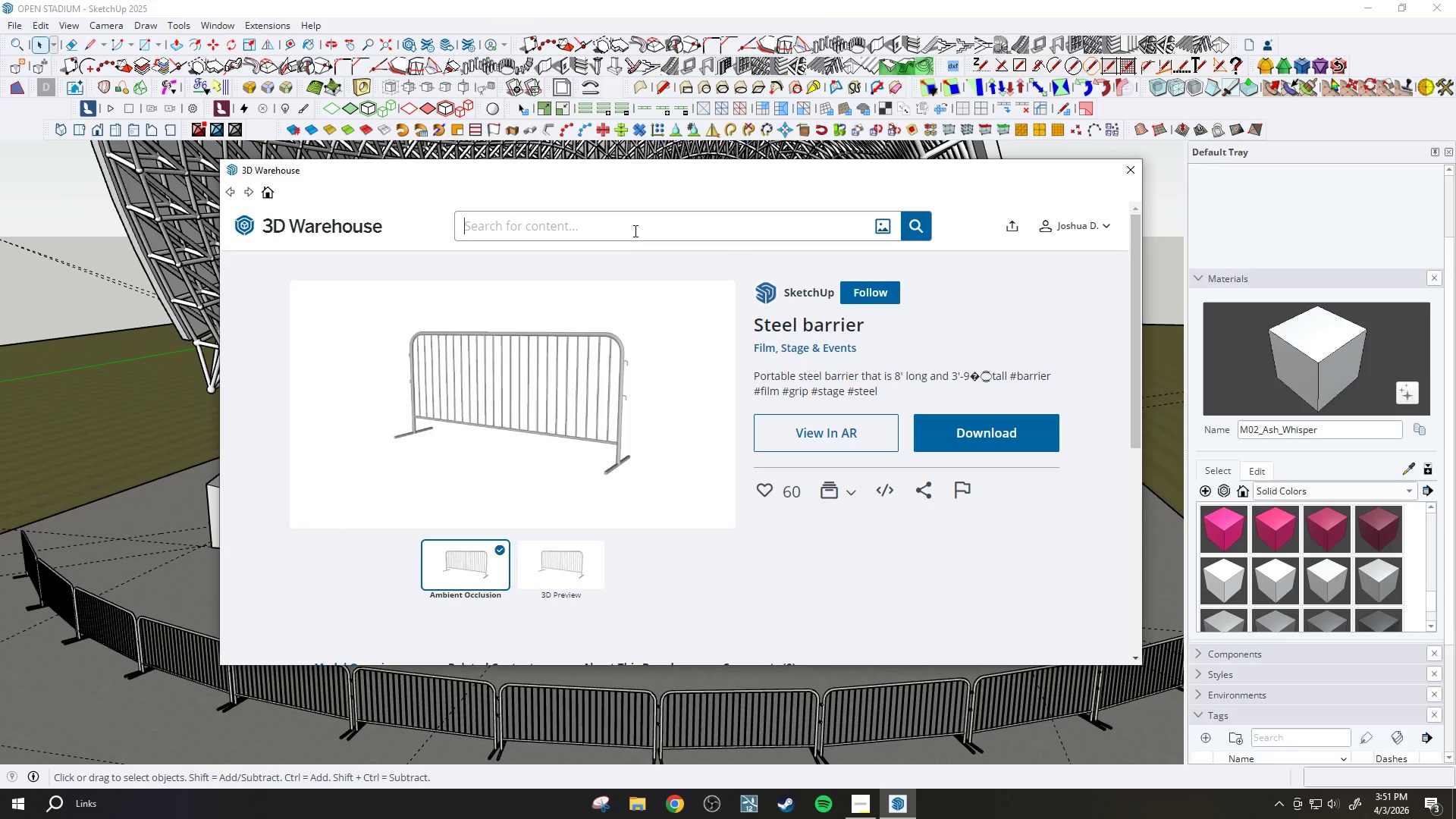 
type(stage)
 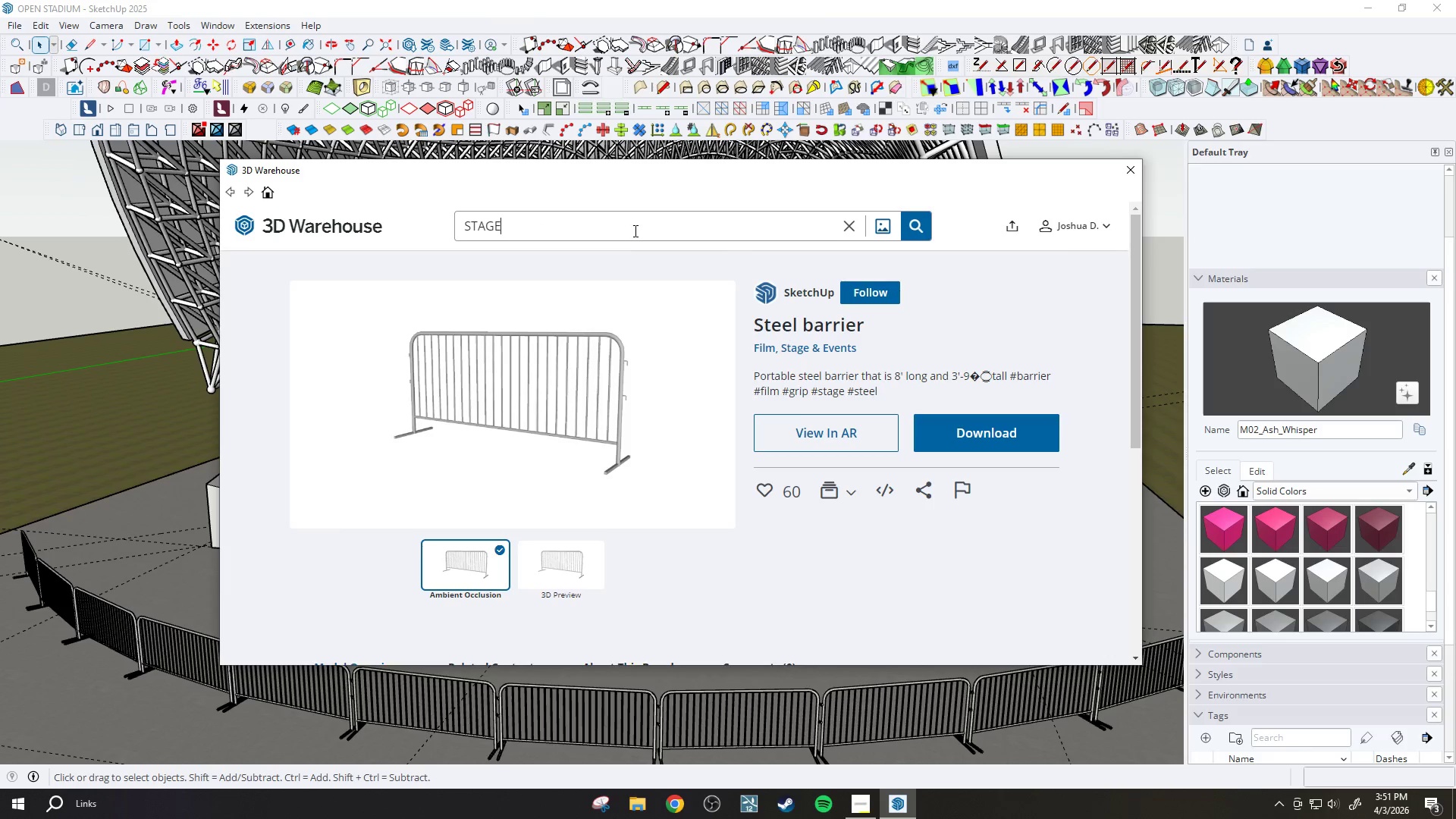 
key(Enter)
 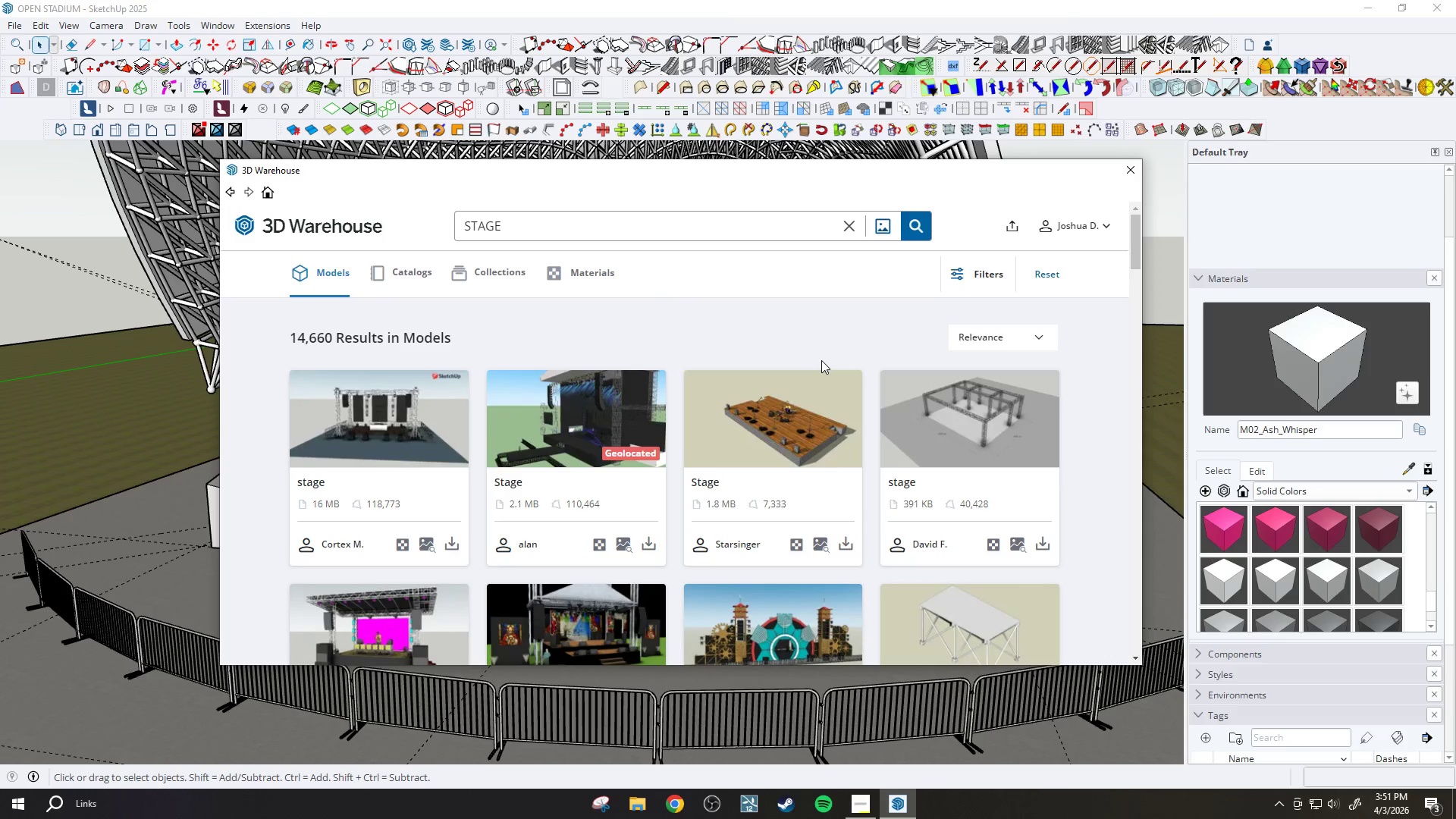 
wait(5.53)
 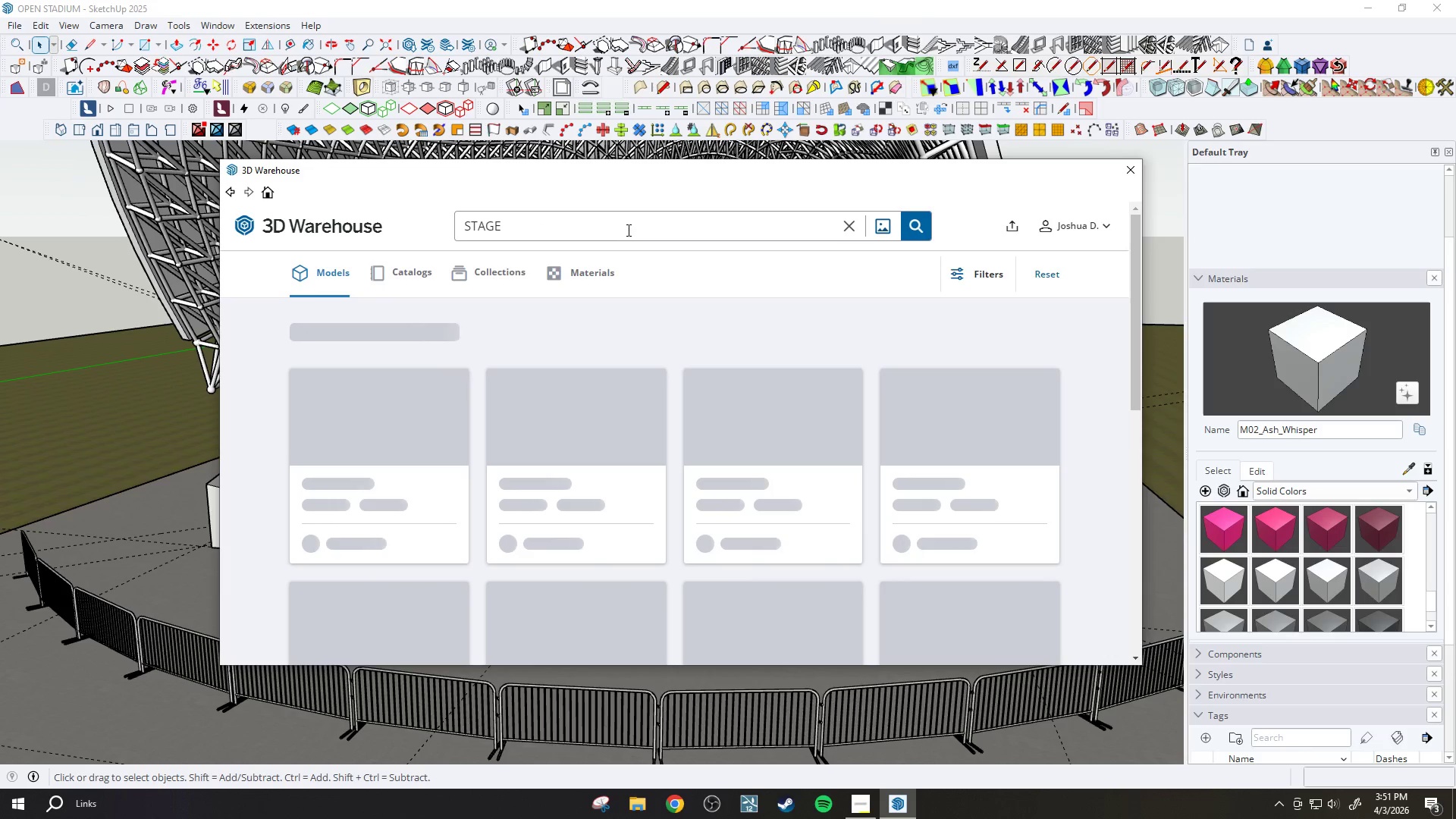 
scroll: coordinate [902, 409], scroll_direction: none, amount: 0.0
 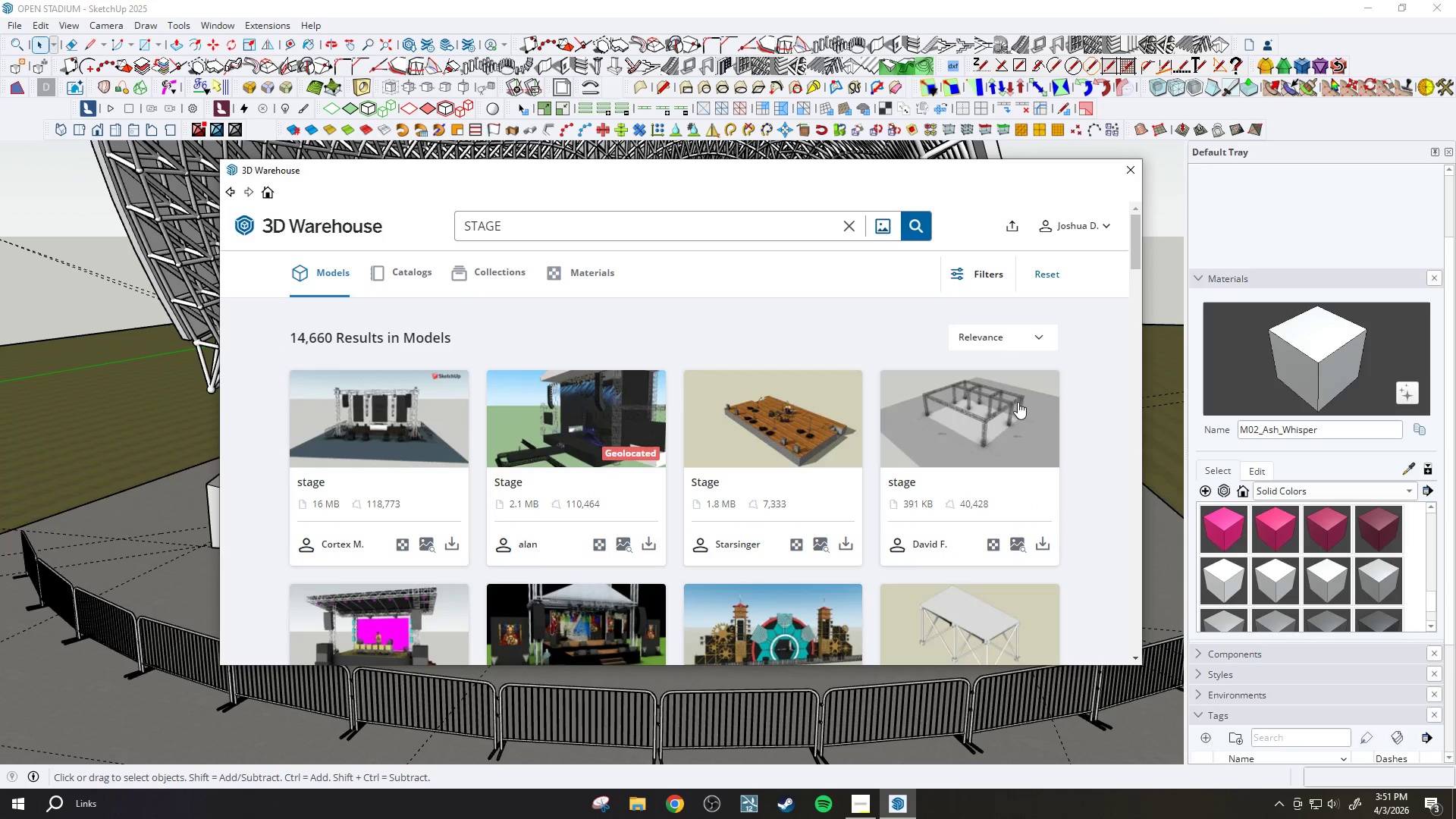 
wait(6.45)
 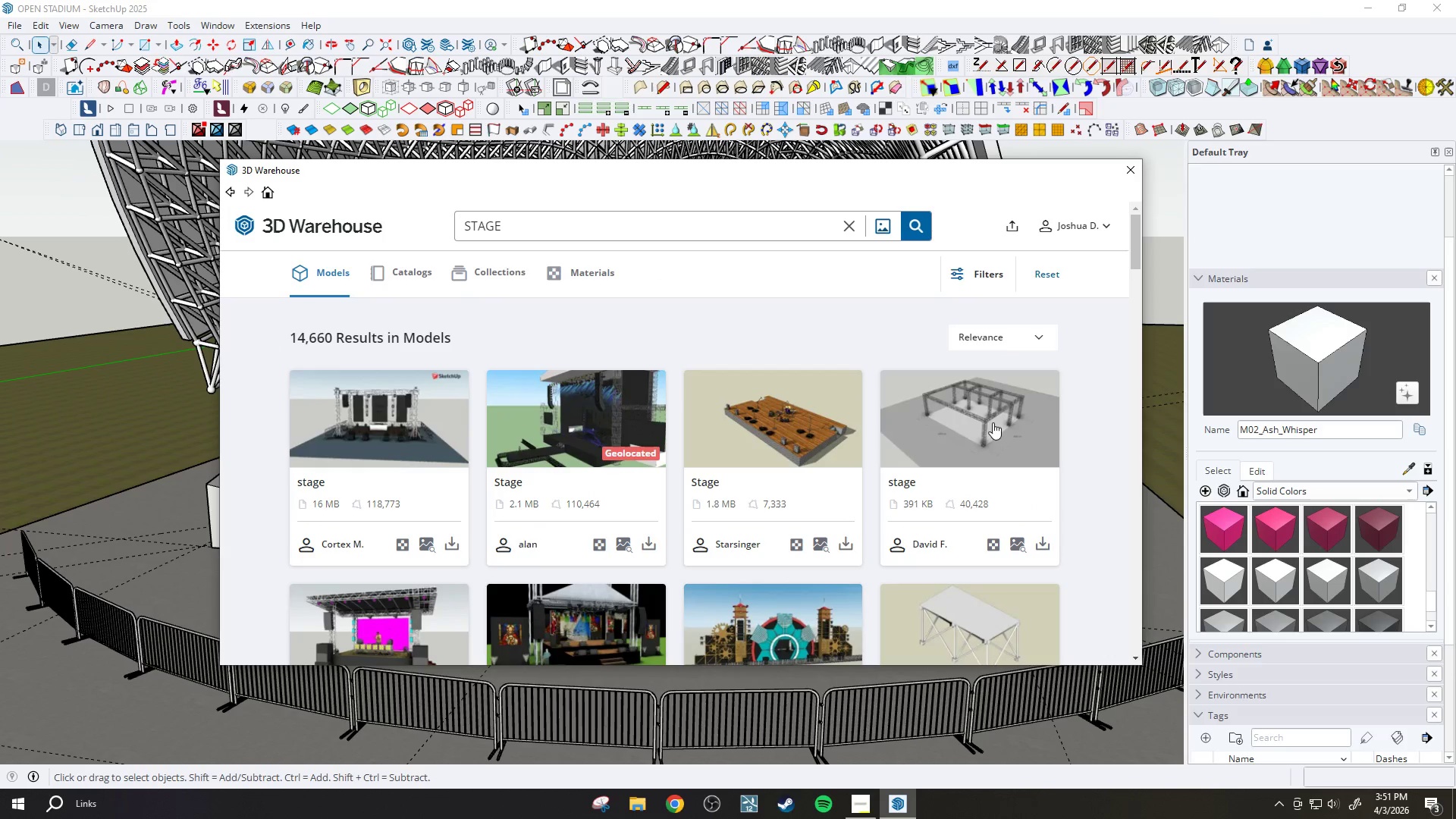 
left_click([448, 416])
 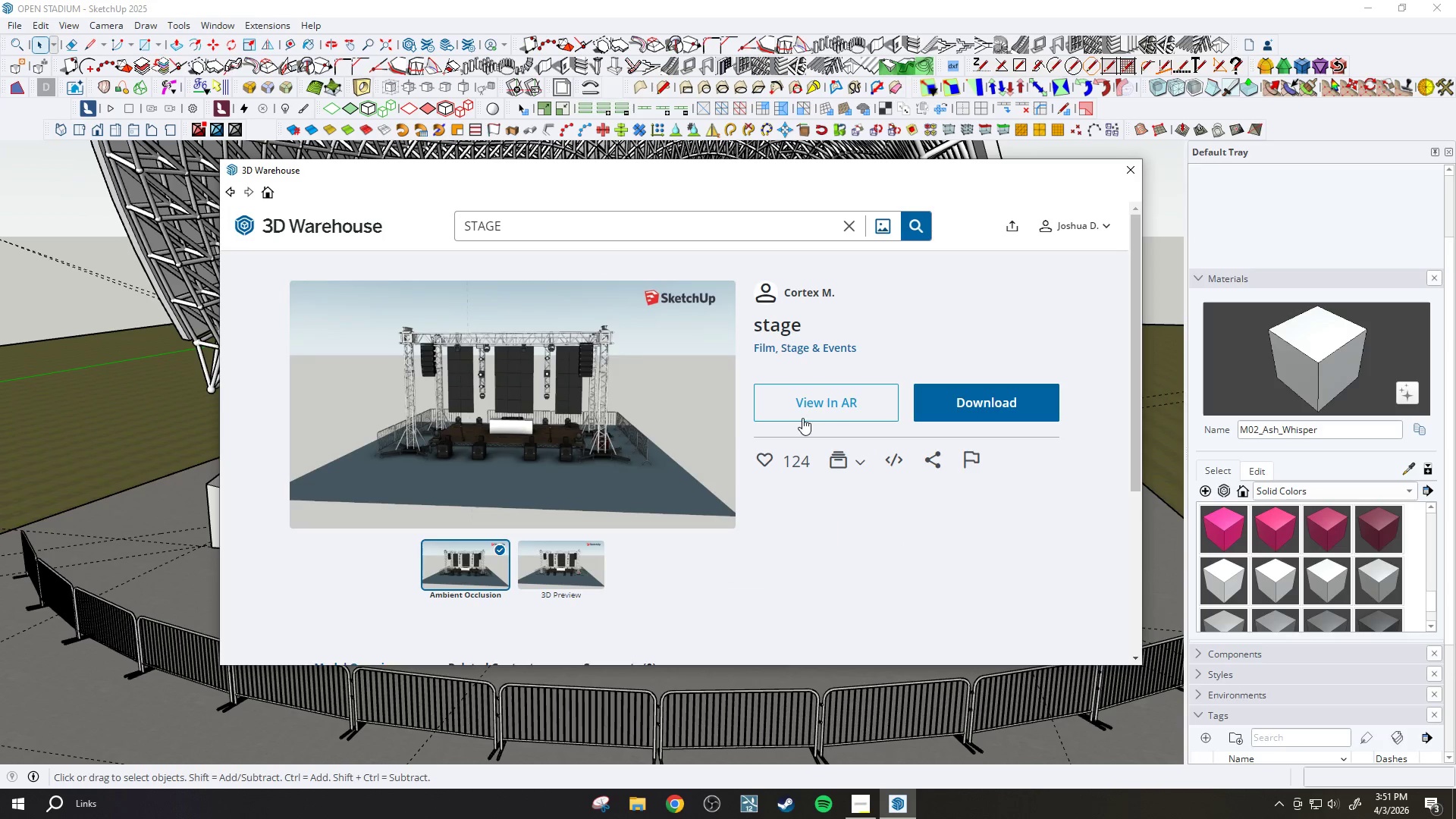 
wait(7.53)
 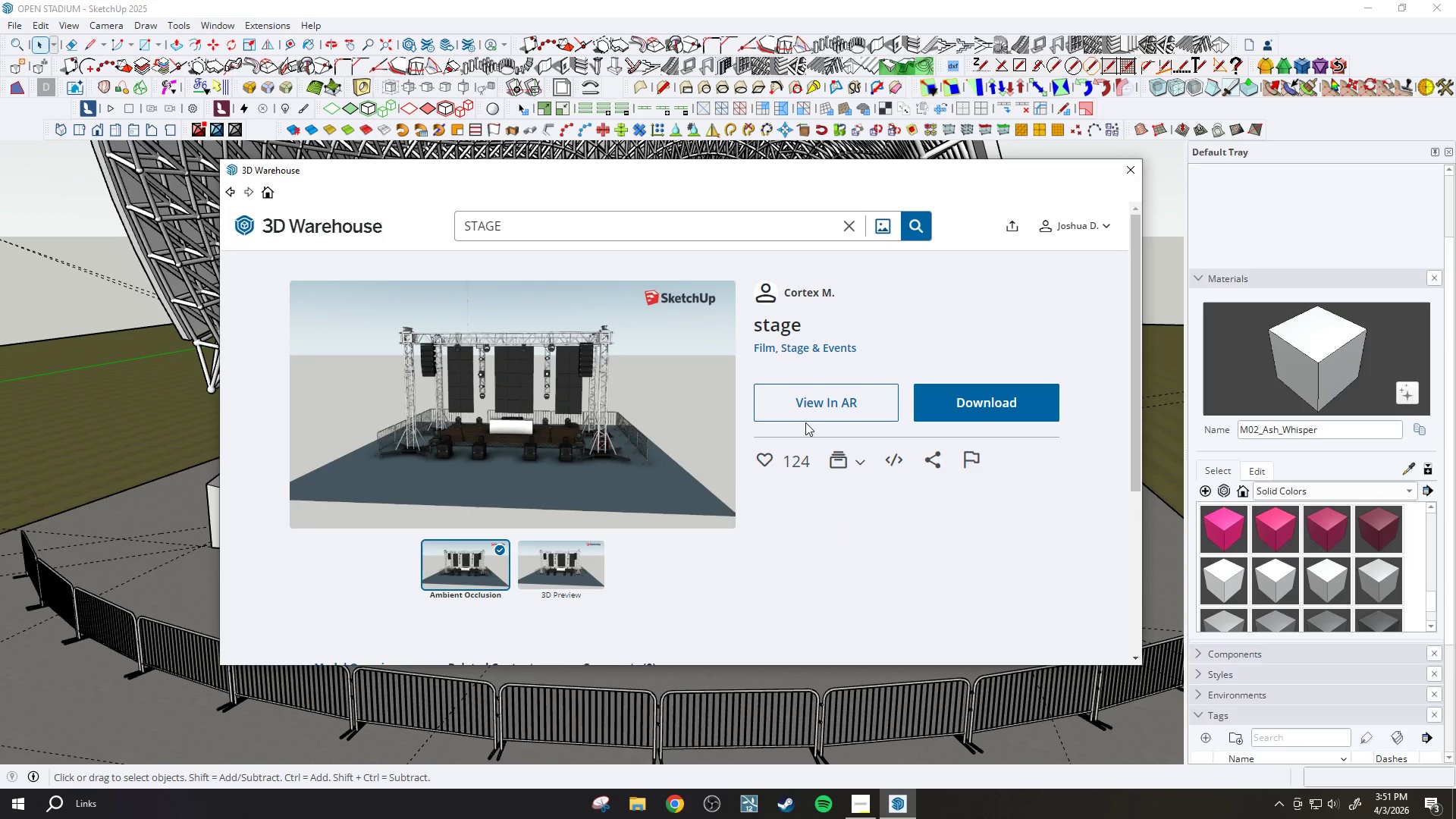 
left_click([999, 407])
 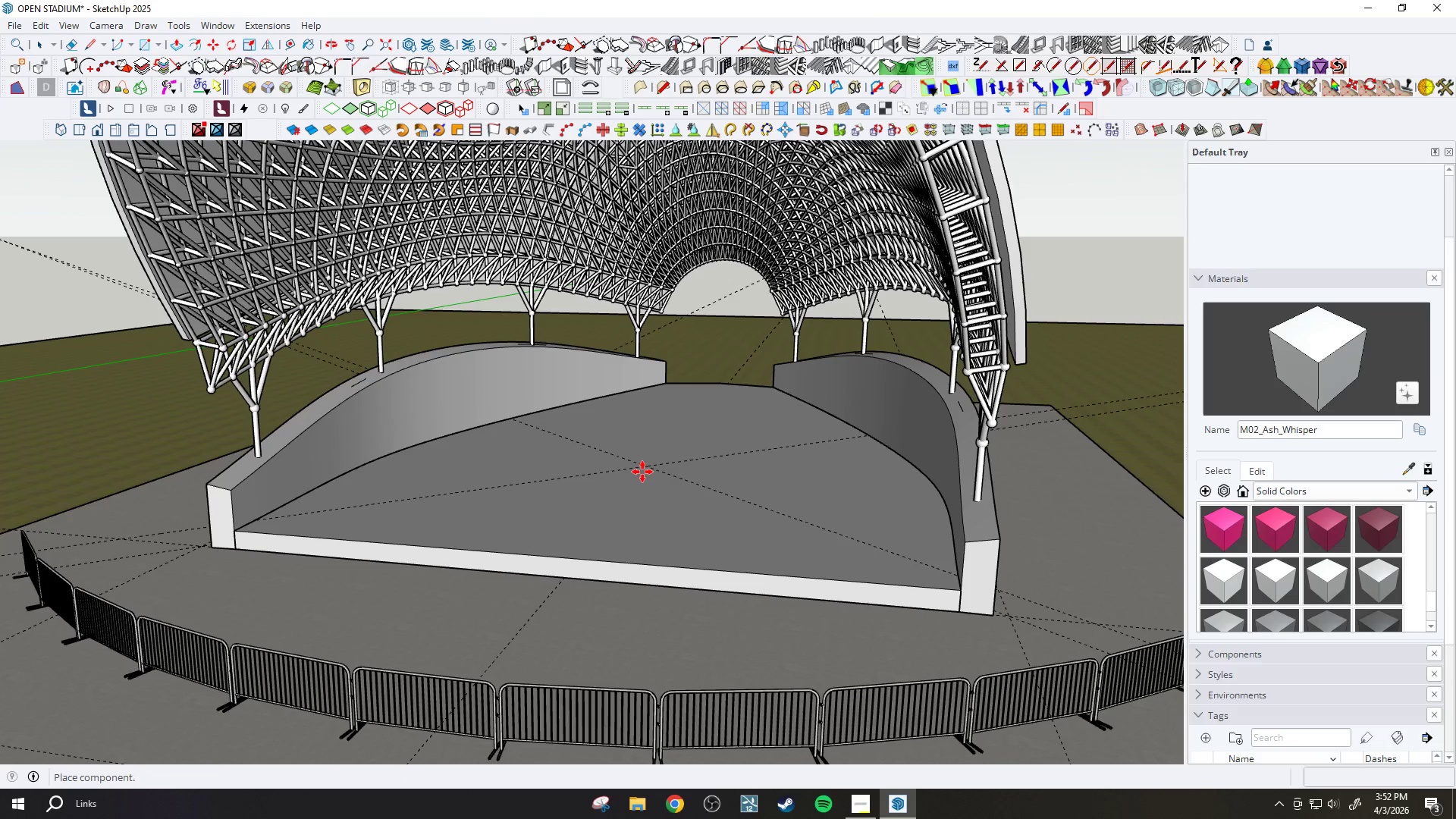 
wait(13.5)
 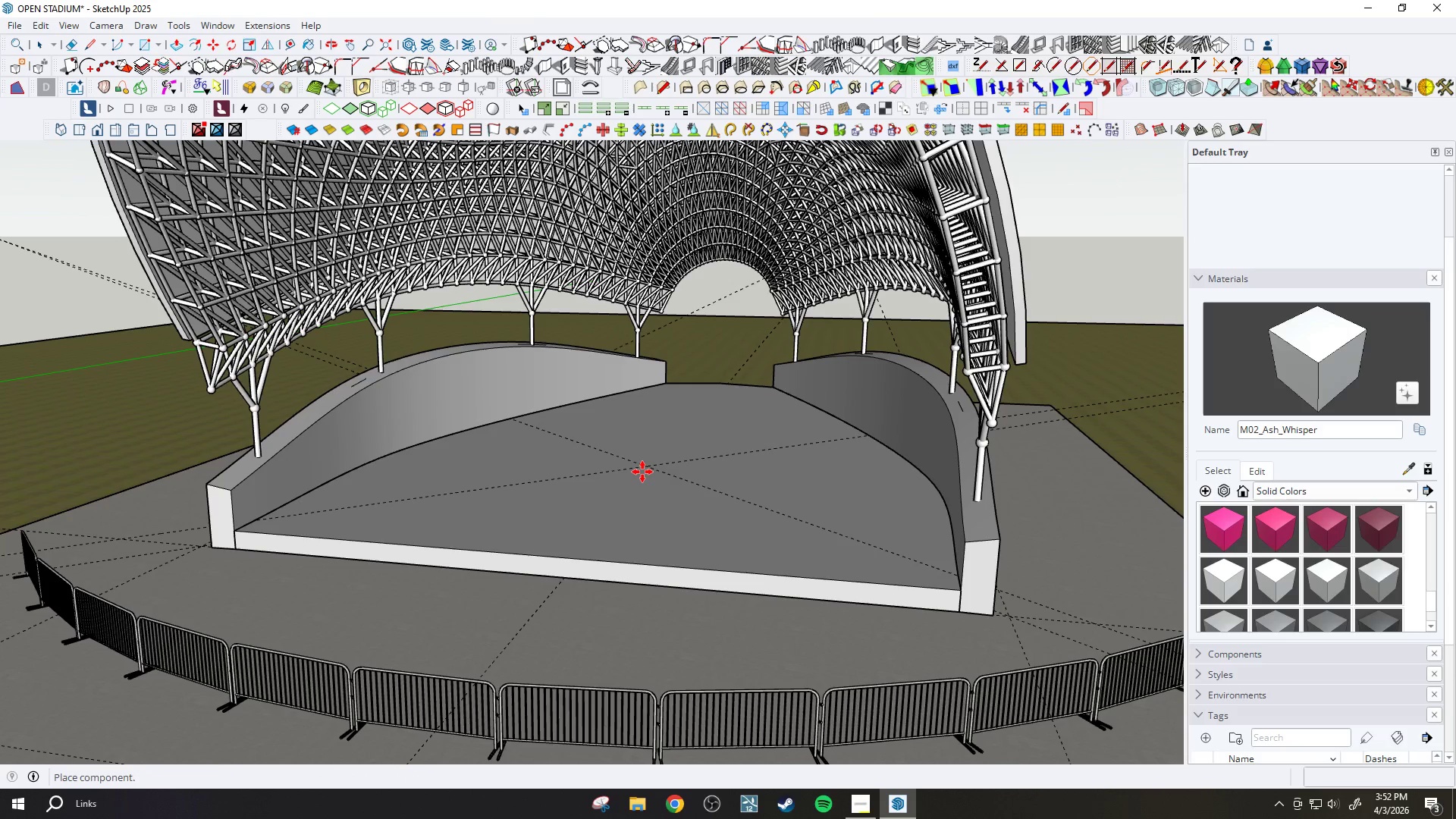 
left_click([402, 536])
 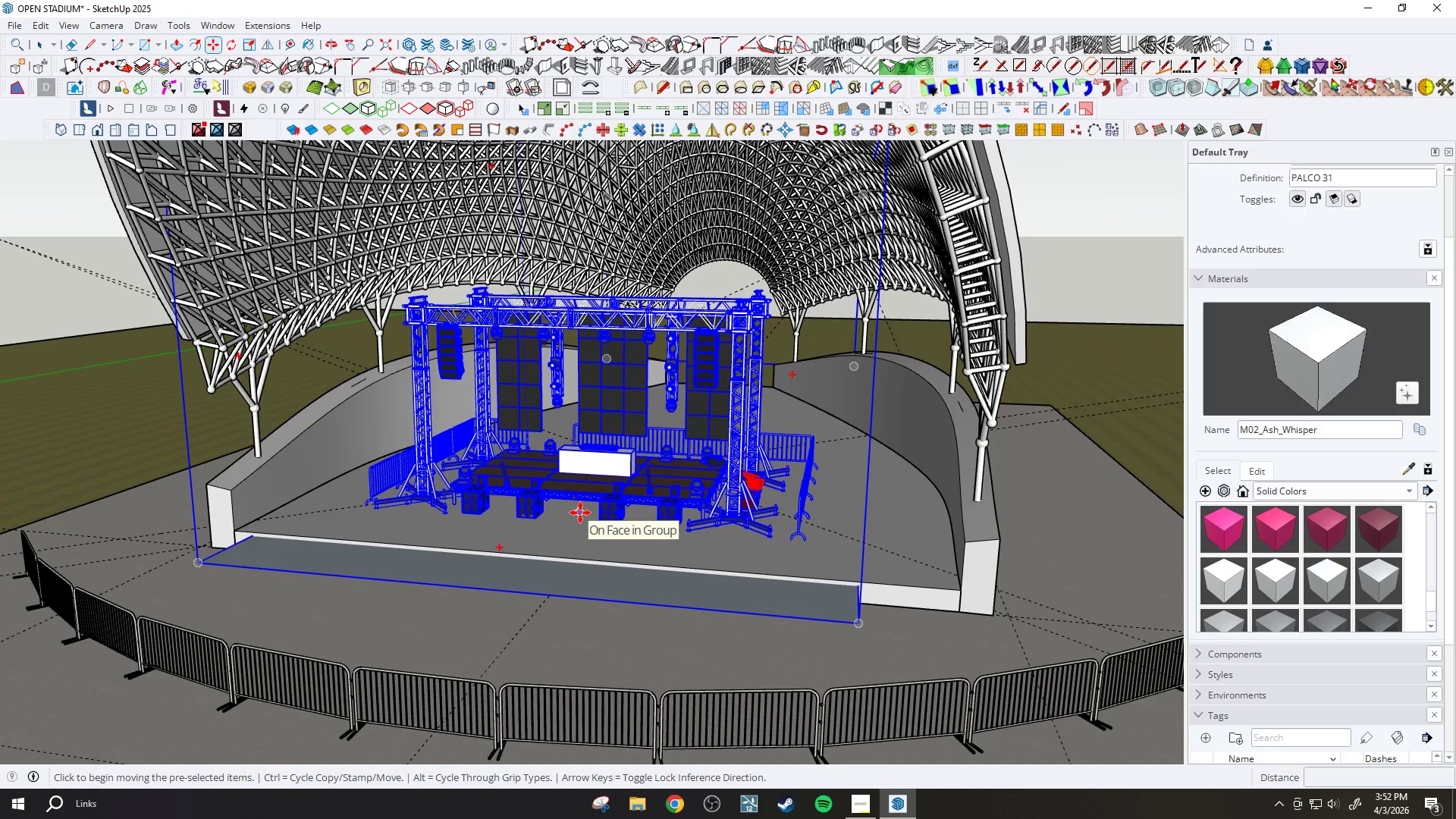 
scroll: coordinate [329, 538], scroll_direction: up, amount: 14.0
 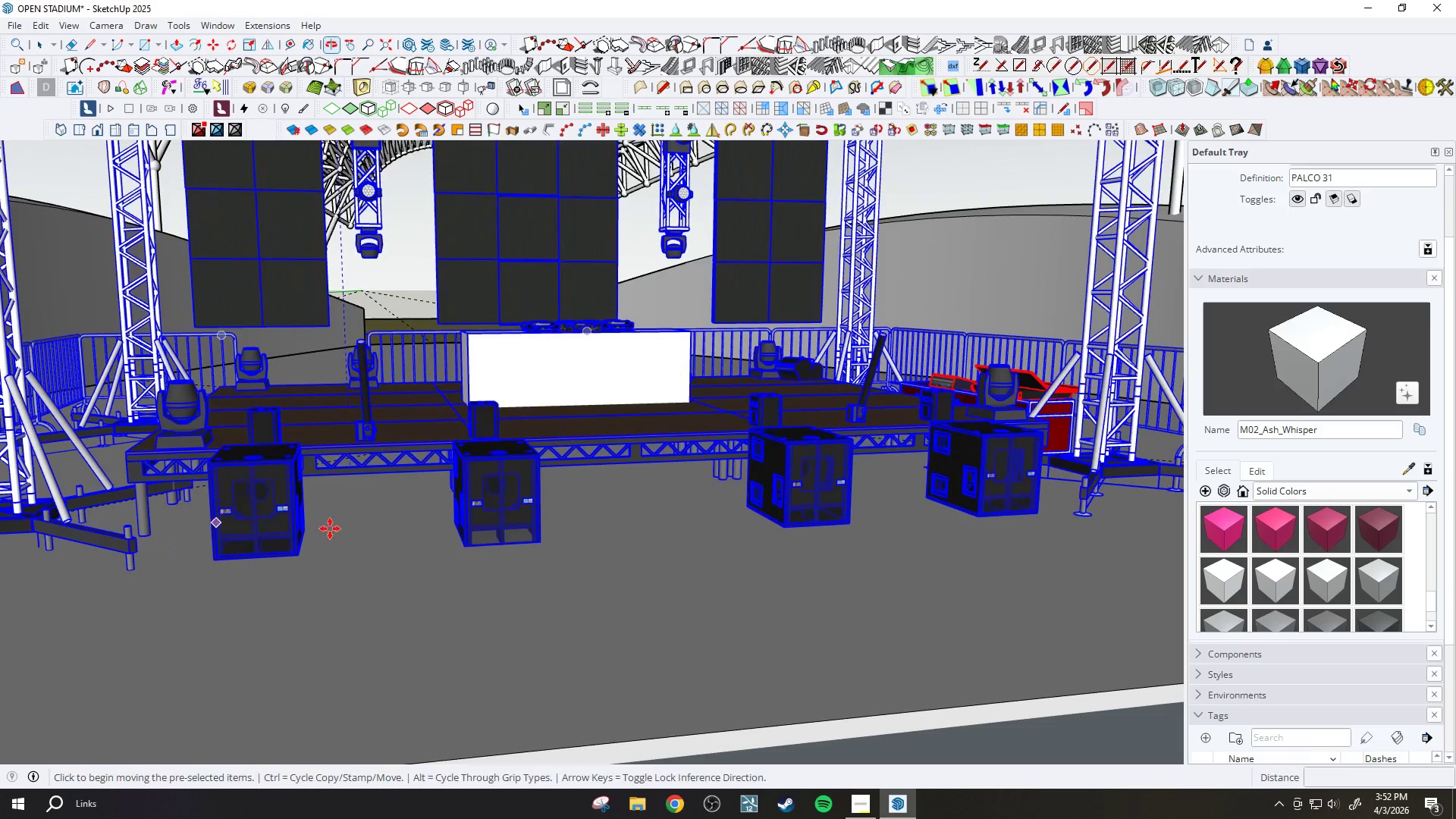 
scroll: coordinate [596, 466], scroll_direction: down, amount: 30.0
 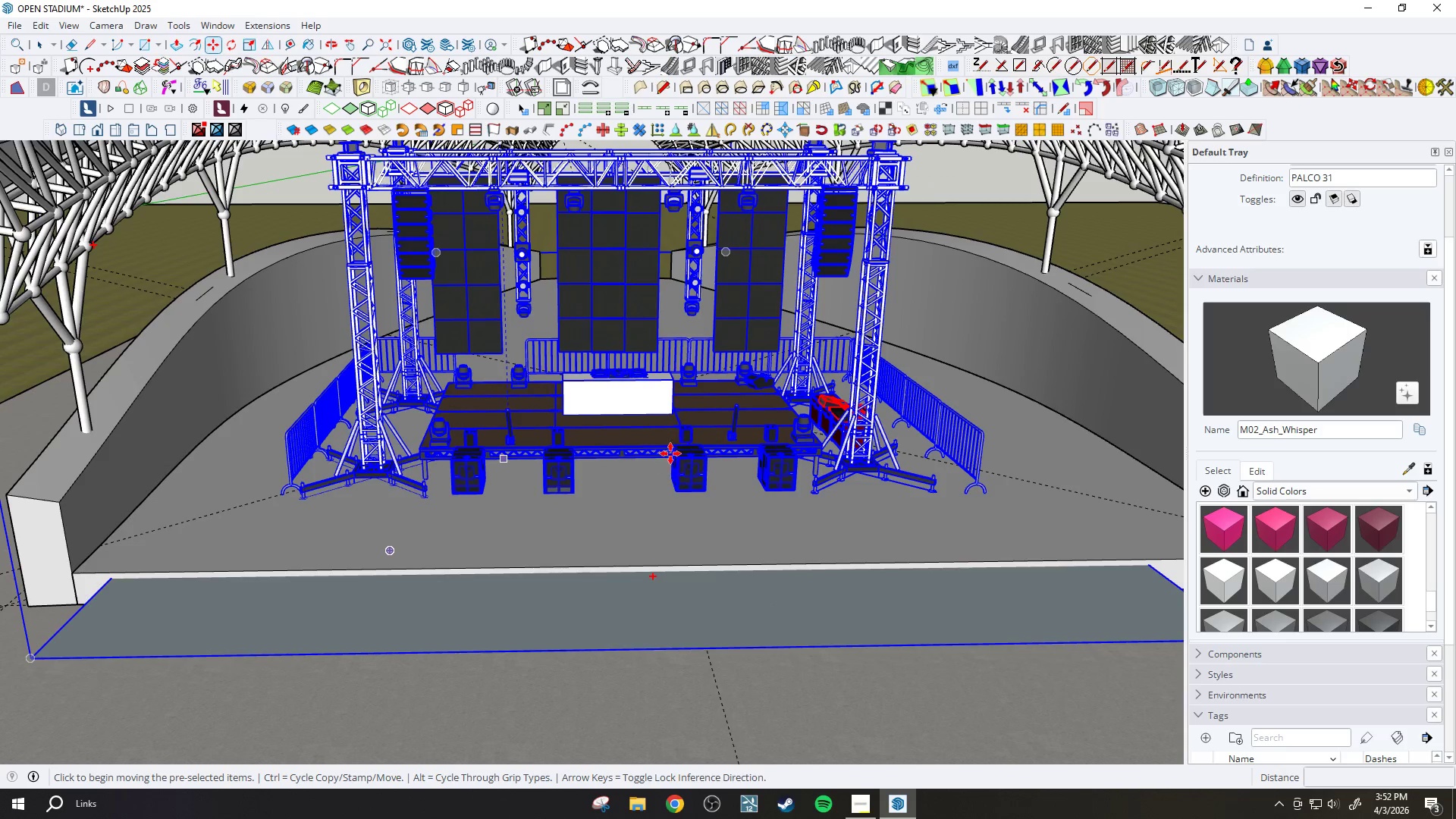 
scroll: coordinate [614, 435], scroll_direction: up, amount: 9.0
 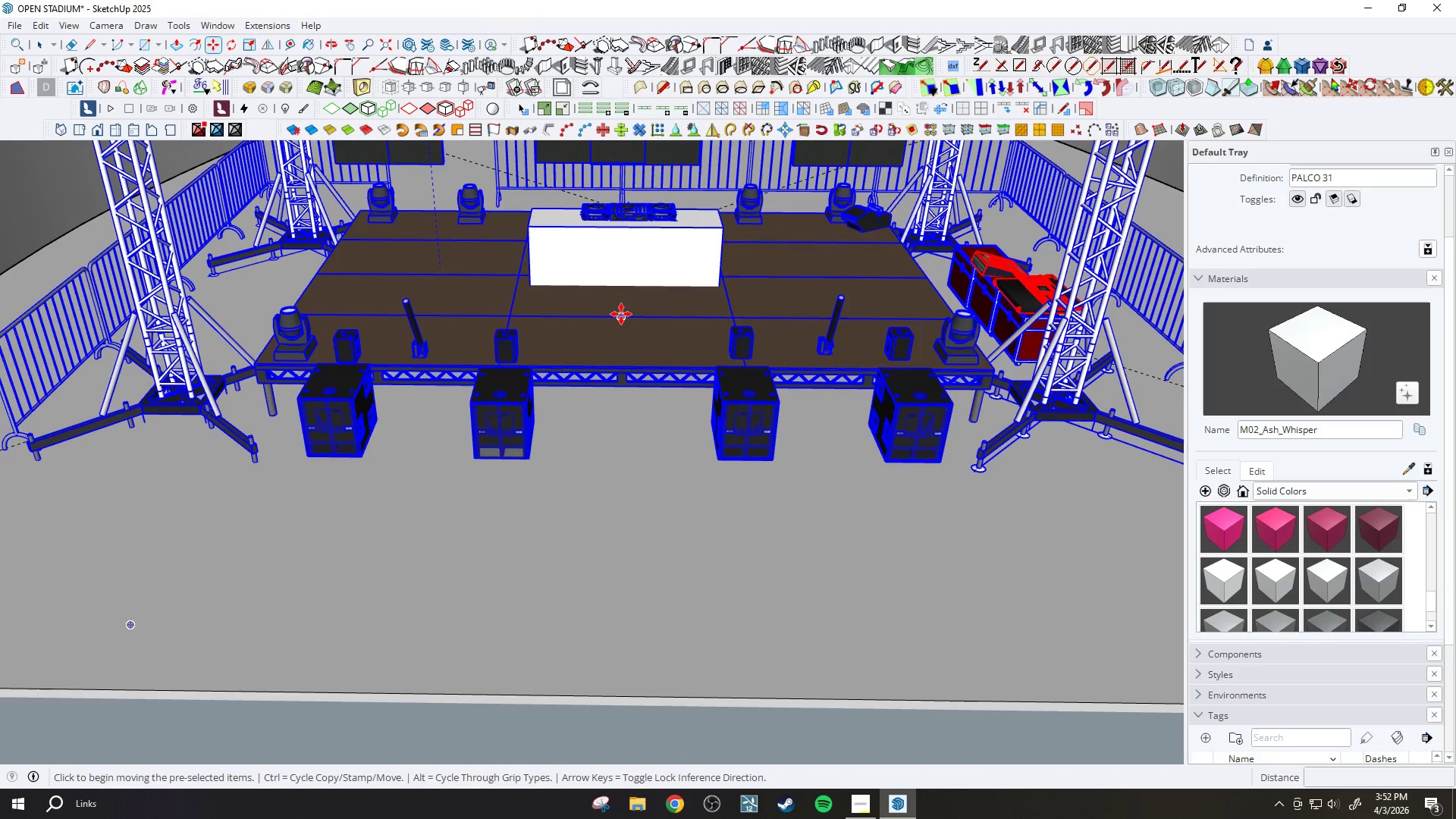 
scroll: coordinate [613, 328], scroll_direction: down, amount: 26.0
 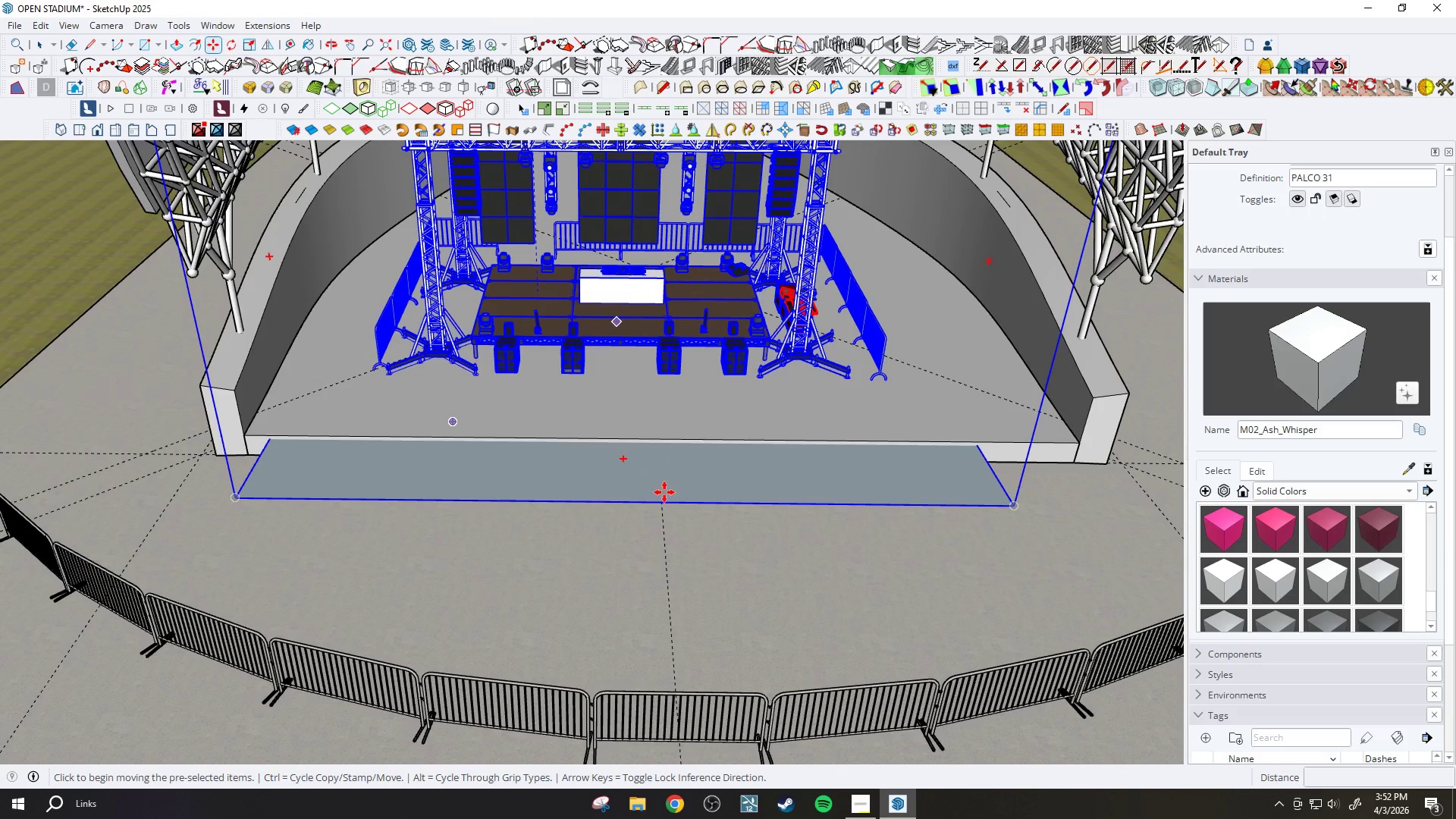 
scroll: coordinate [663, 496], scroll_direction: up, amount: 3.0
 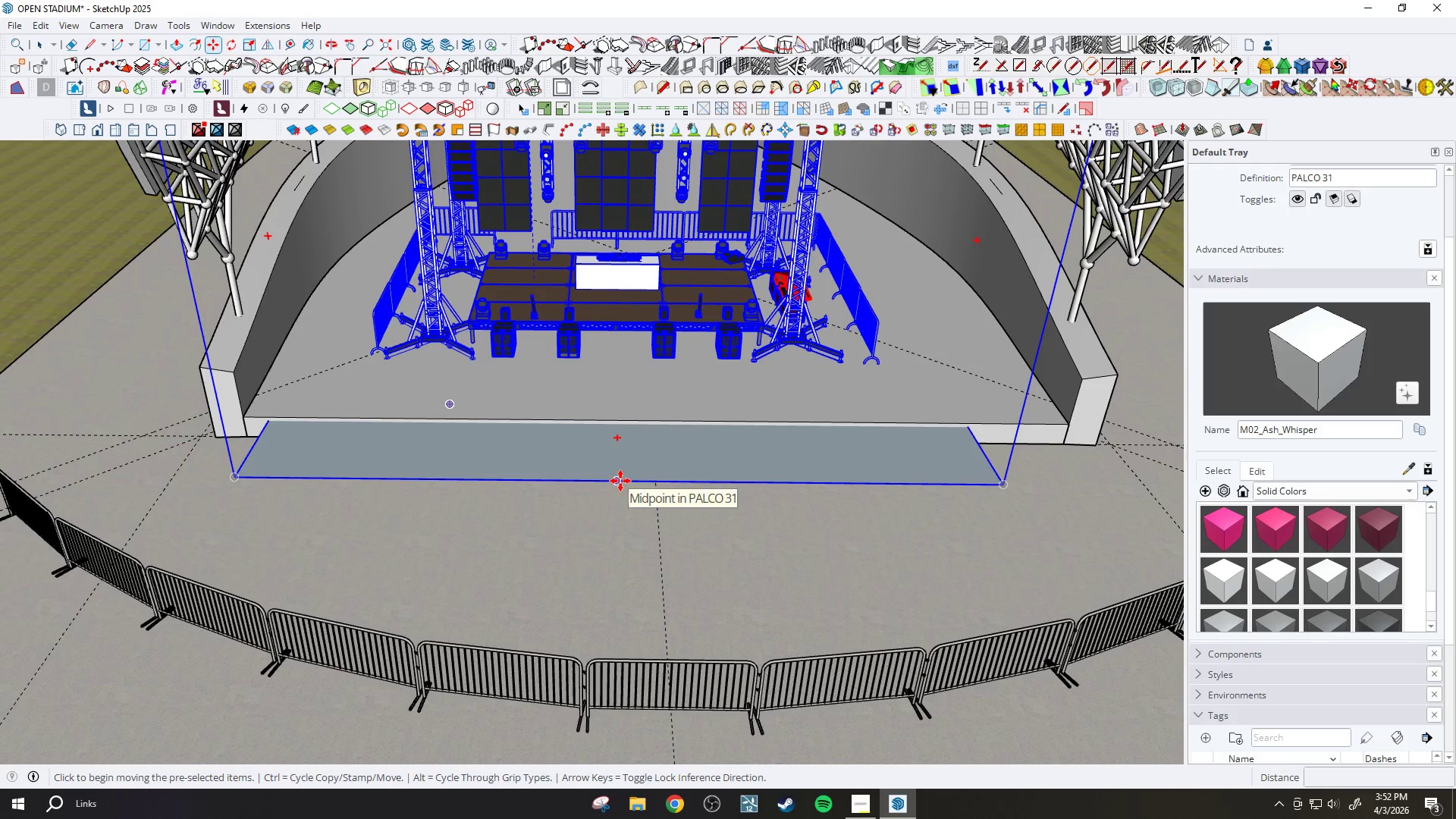 
left_click([617, 482])
 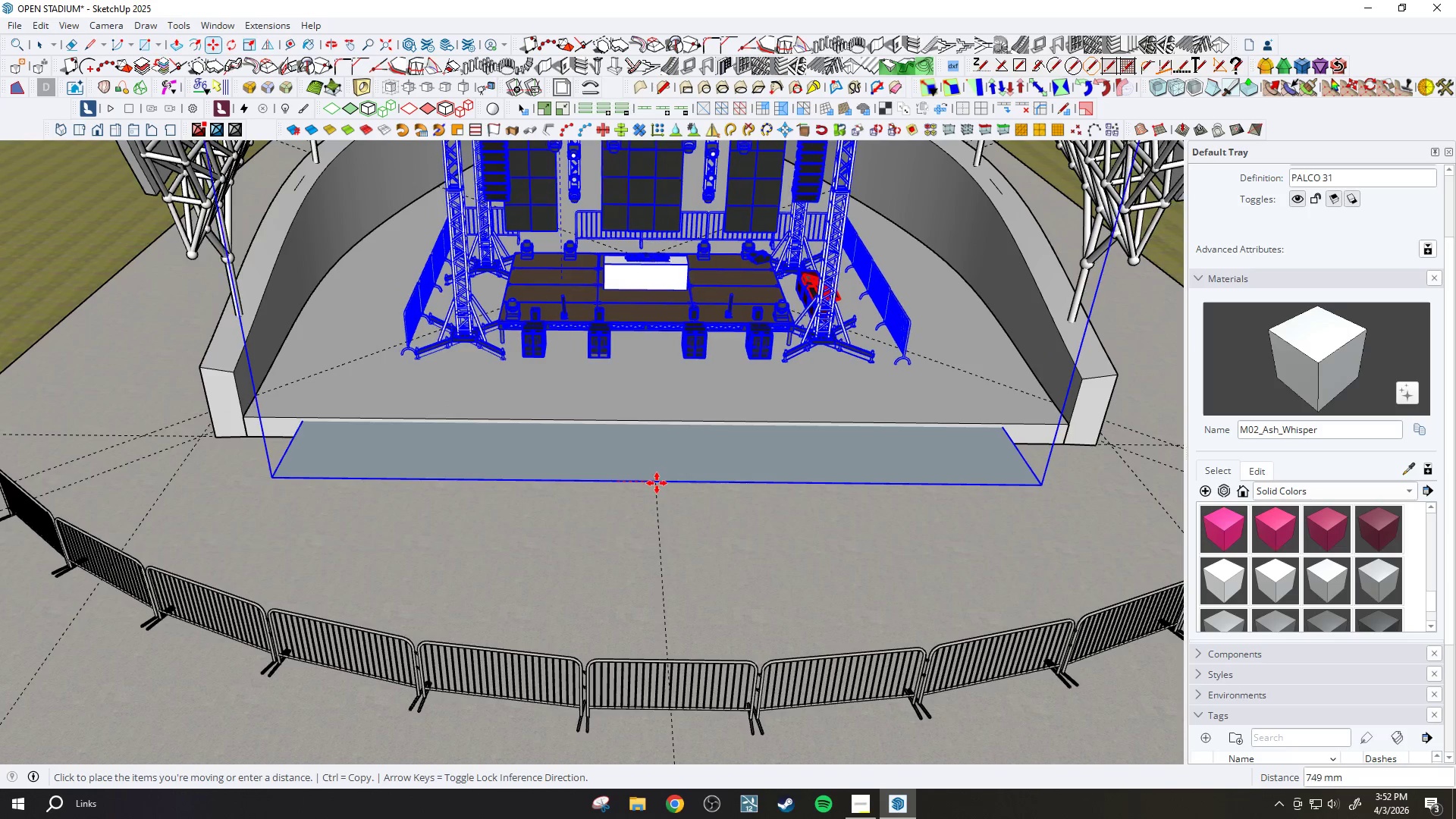 
hold_key(key=ShiftLeft, duration=1.49)
left_click([659, 504])
 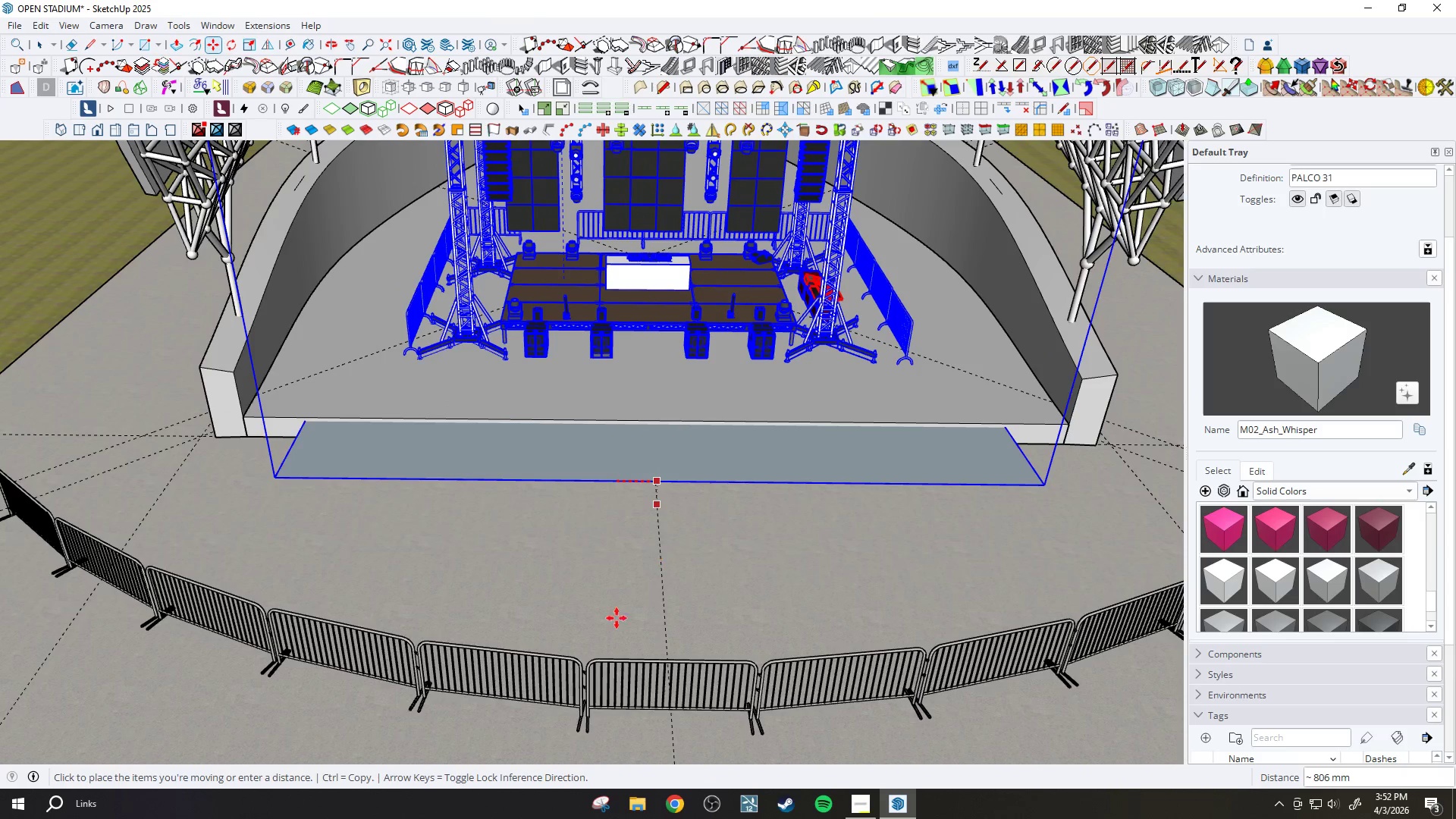 
scroll: coordinate [609, 601], scroll_direction: down, amount: 6.0
 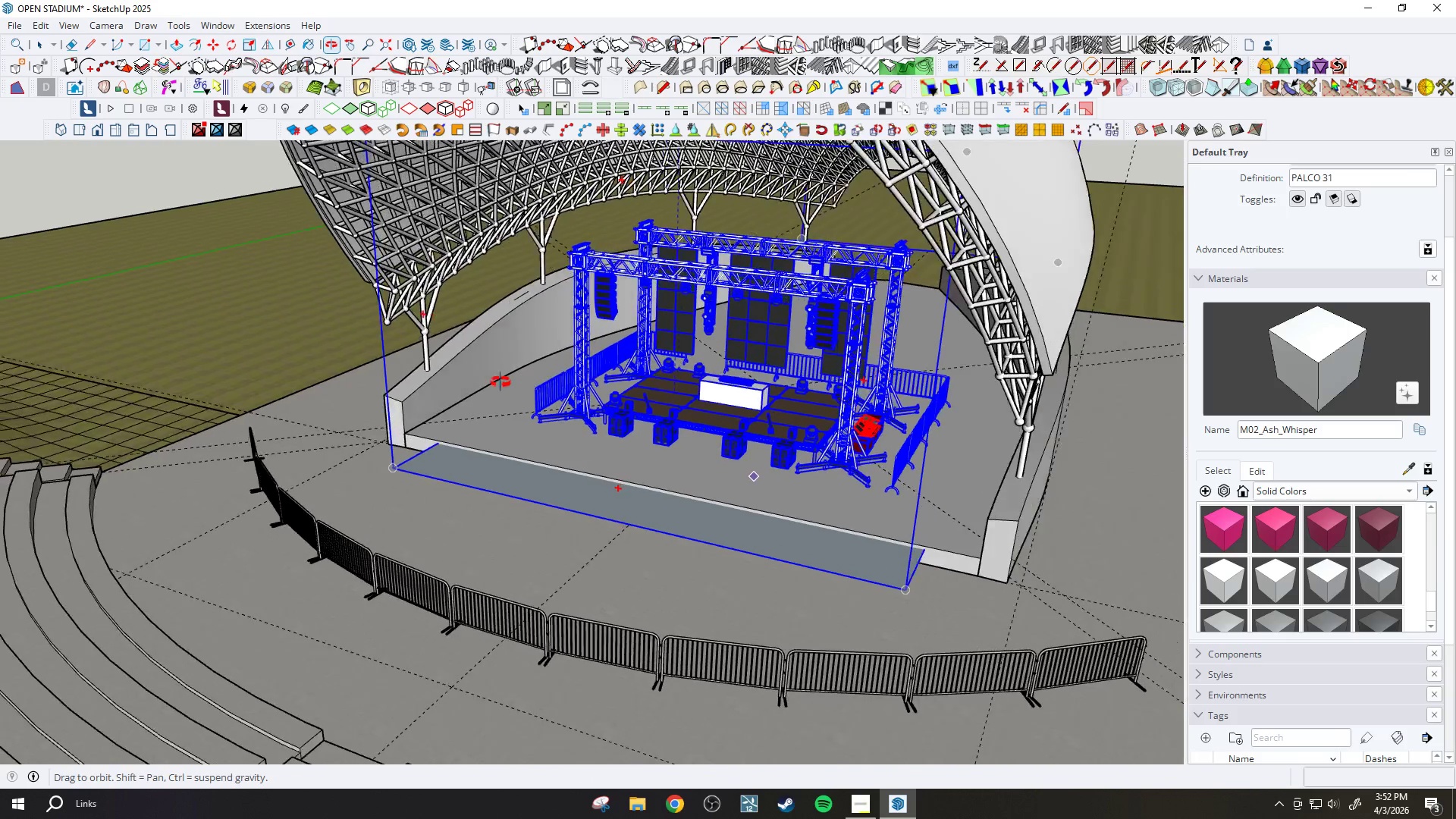 
scroll: coordinate [855, 508], scroll_direction: up, amount: 9.0
 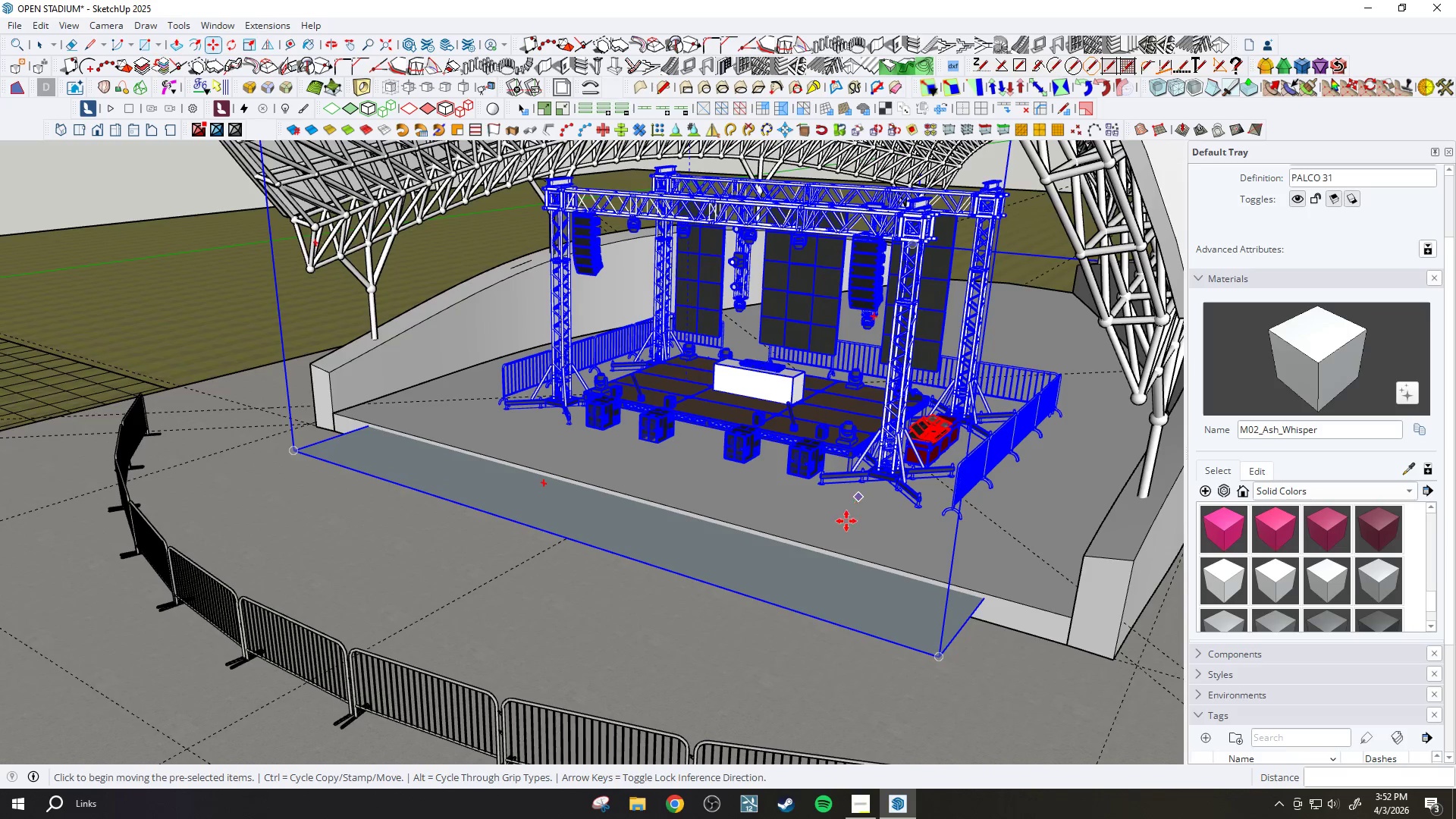 
key(Space)
 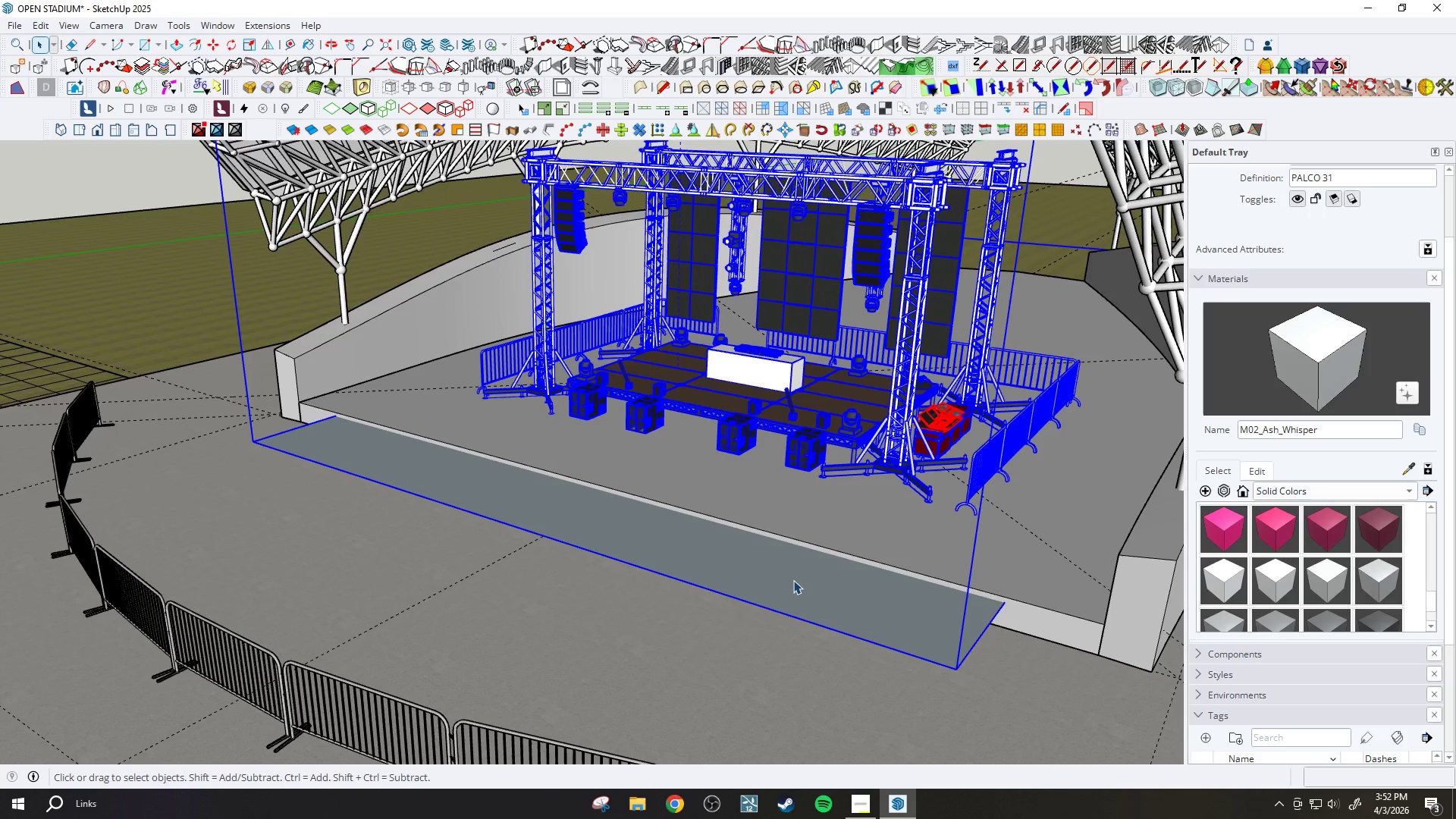 
scroll: coordinate [808, 563], scroll_direction: up, amount: 1.0
 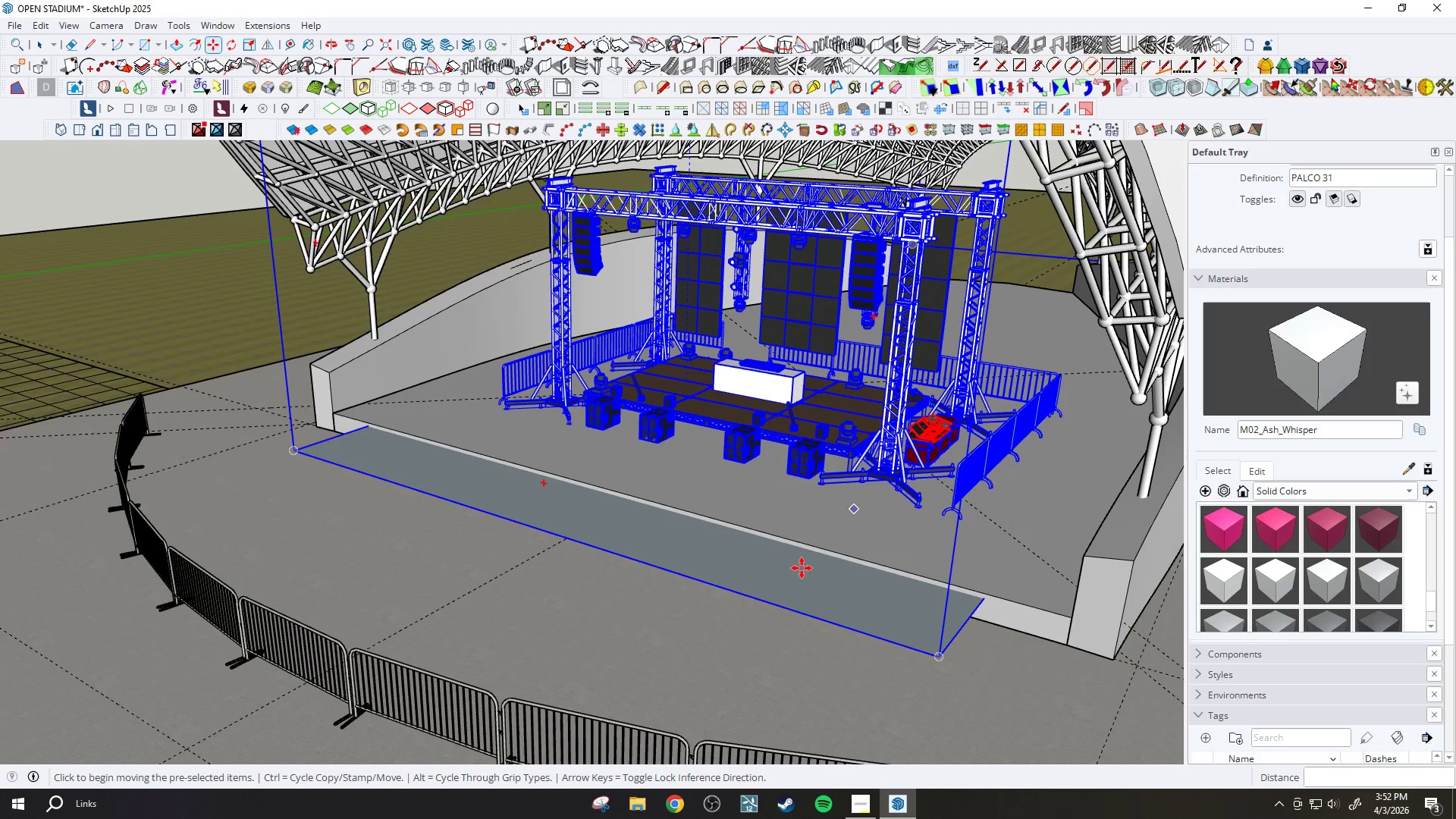 
double_click([793, 580])
 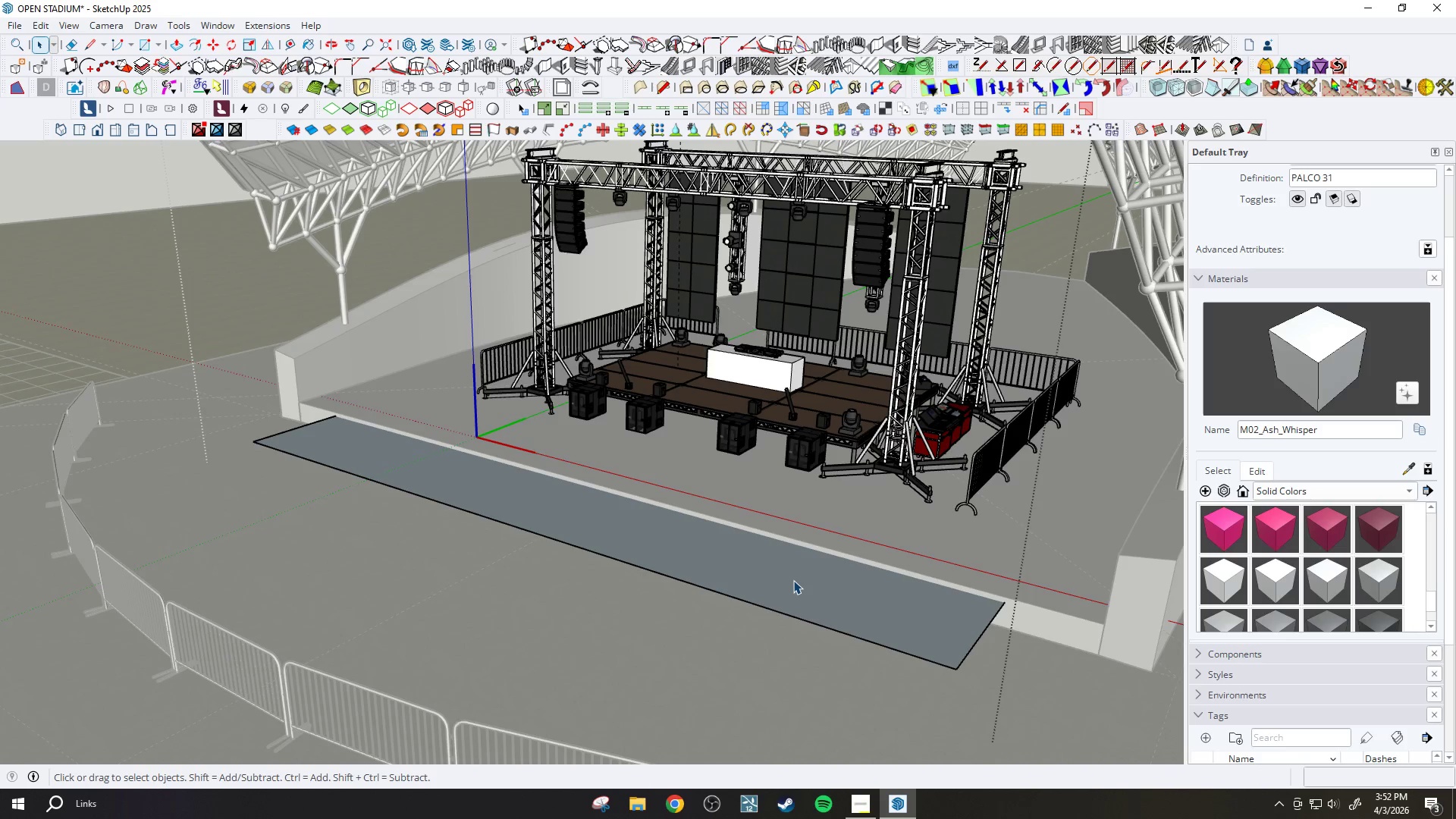 
double_click([793, 580])
 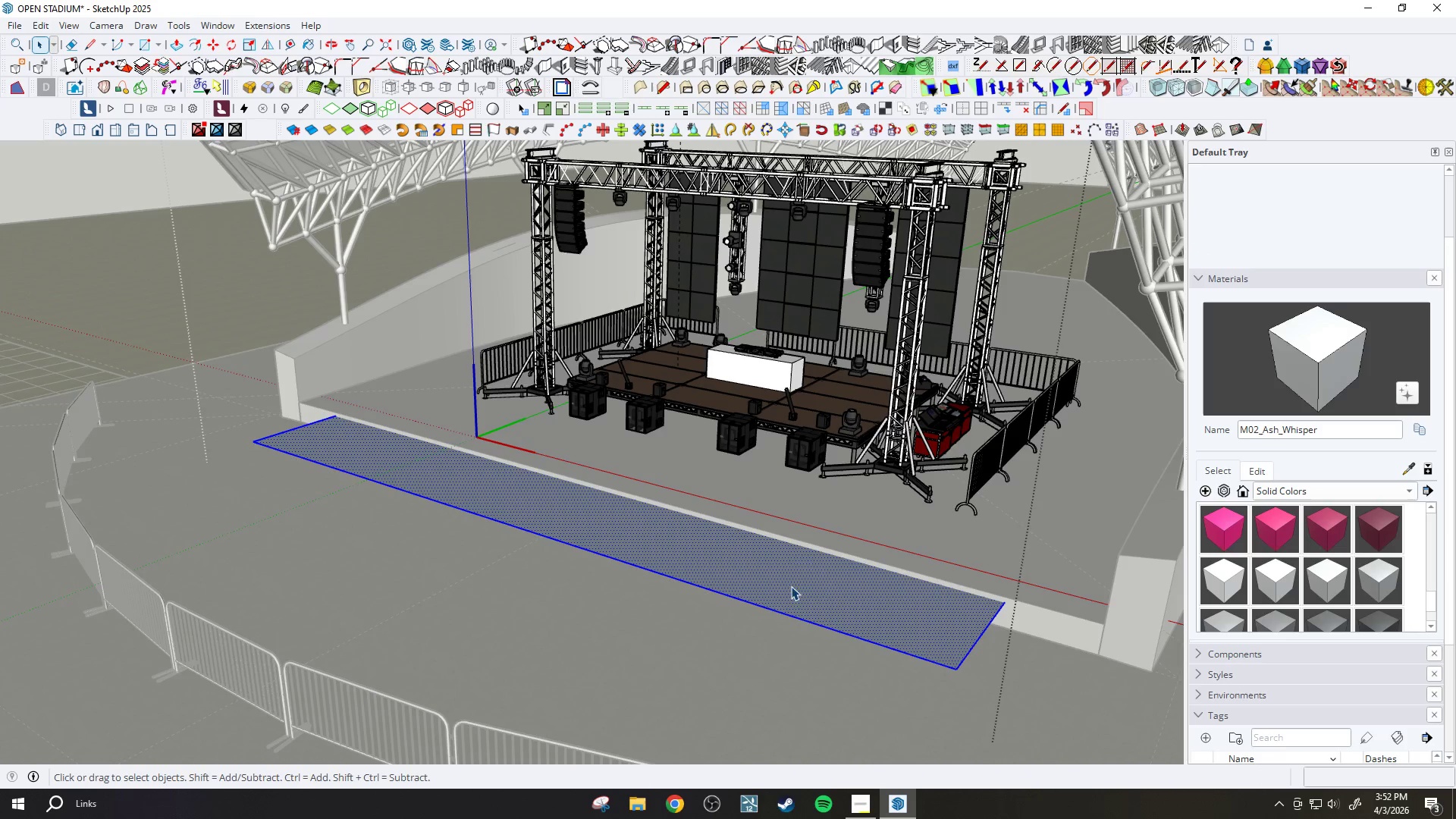 
scroll: coordinate [938, 482], scroll_direction: up, amount: 5.0
 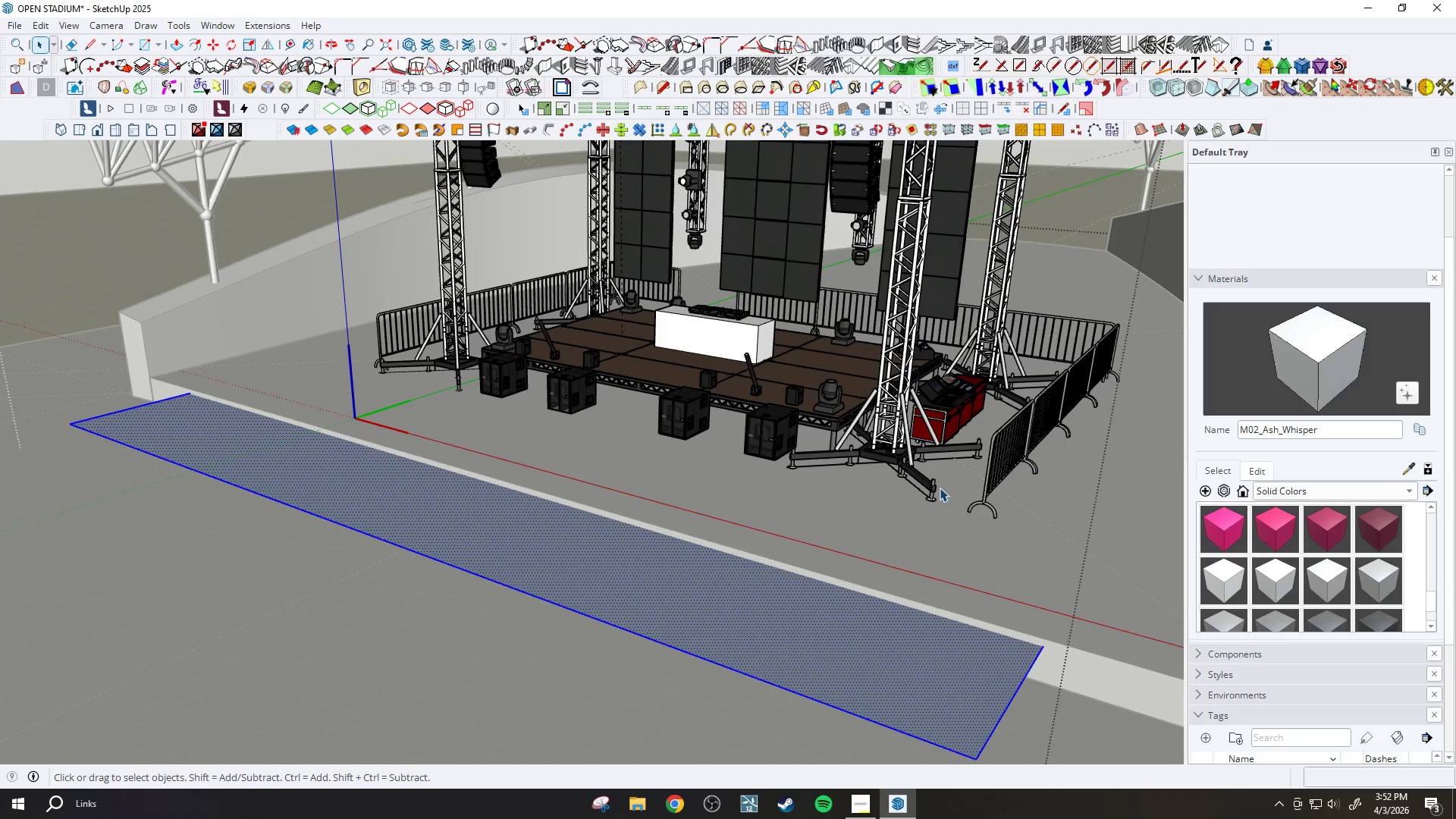 
key(Period)
 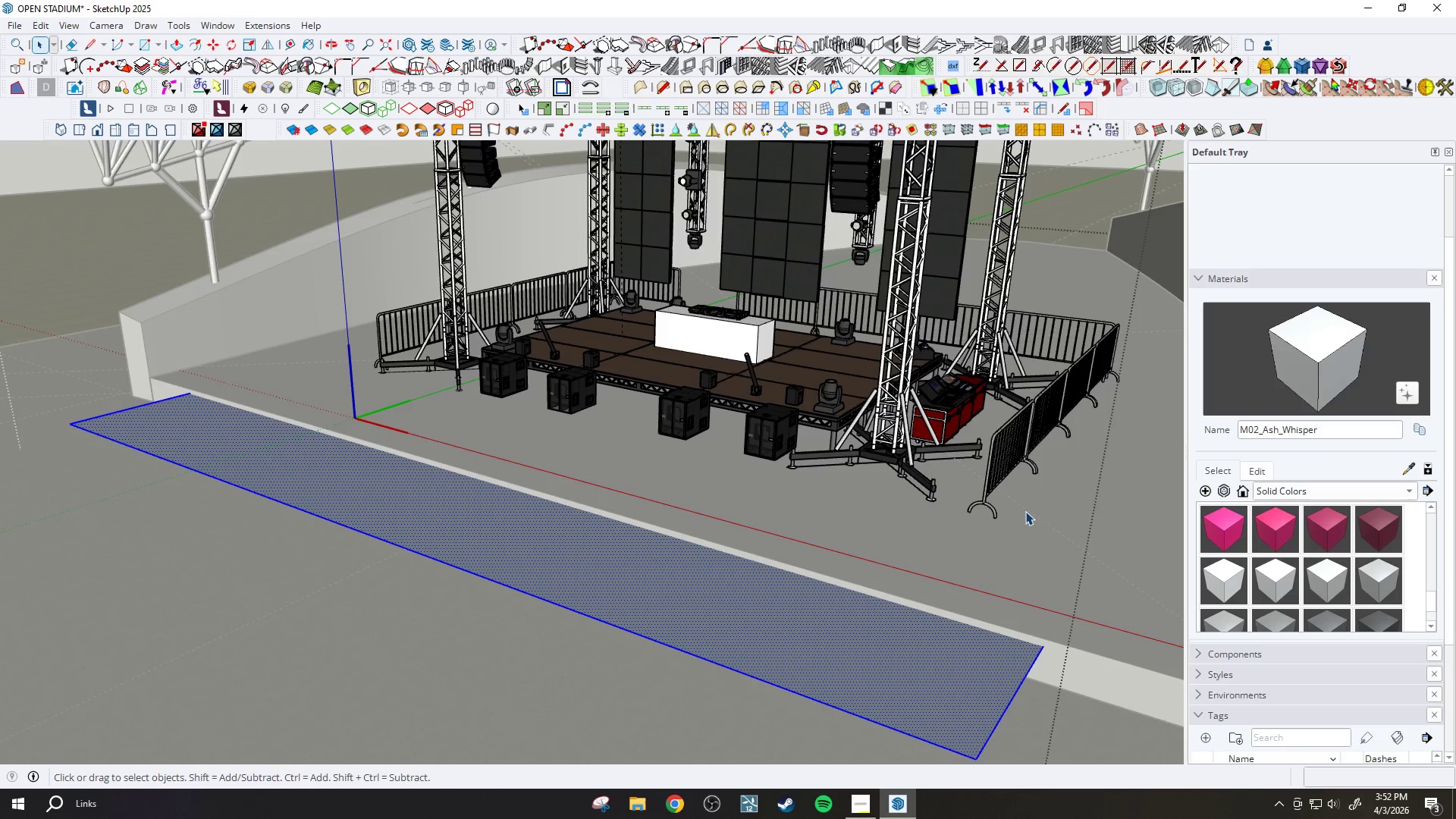 
scroll: coordinate [1026, 511], scroll_direction: up, amount: 3.0
 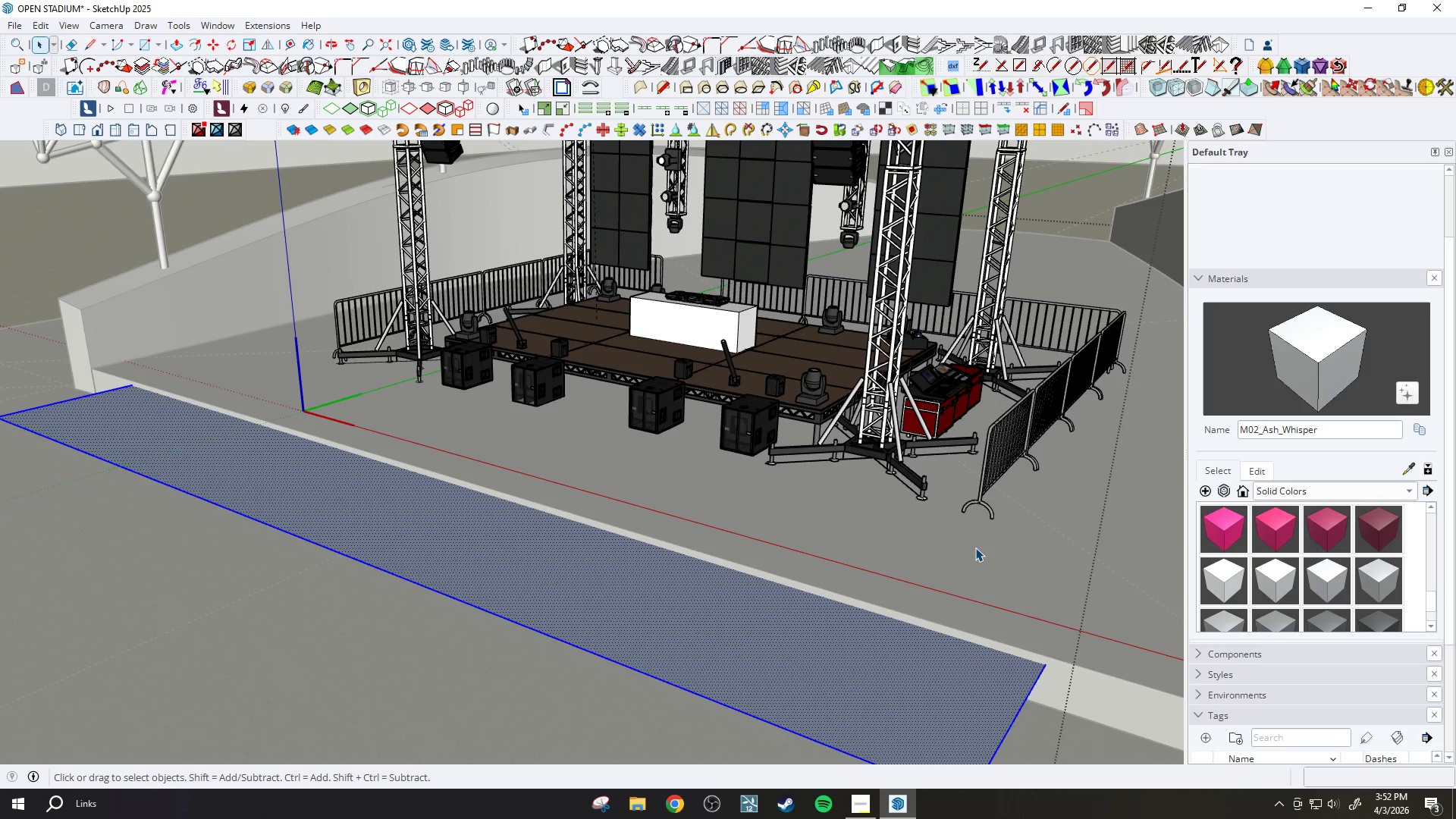 
key(Slash)
 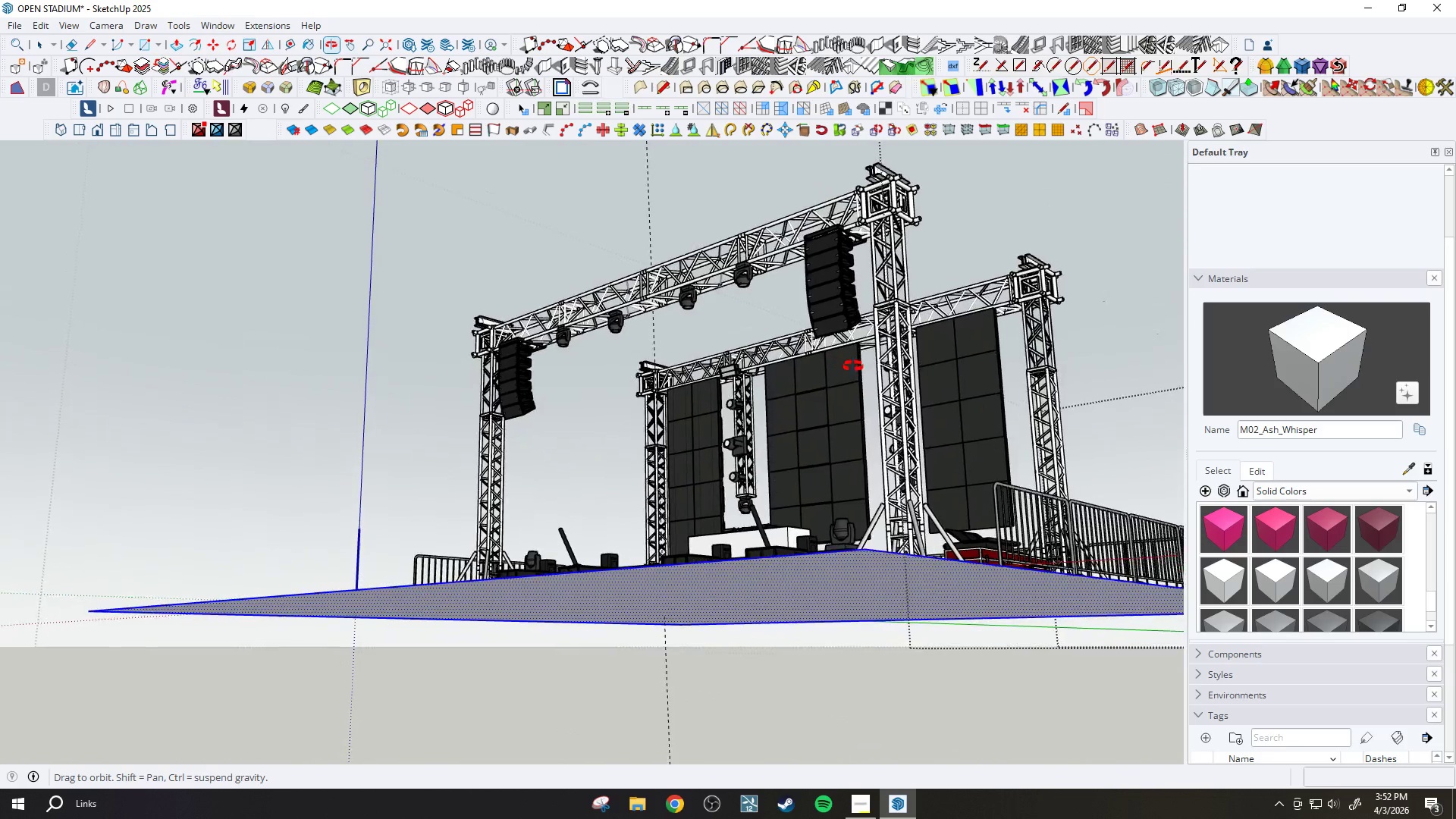 
scroll: coordinate [1012, 554], scroll_direction: up, amount: 11.0
 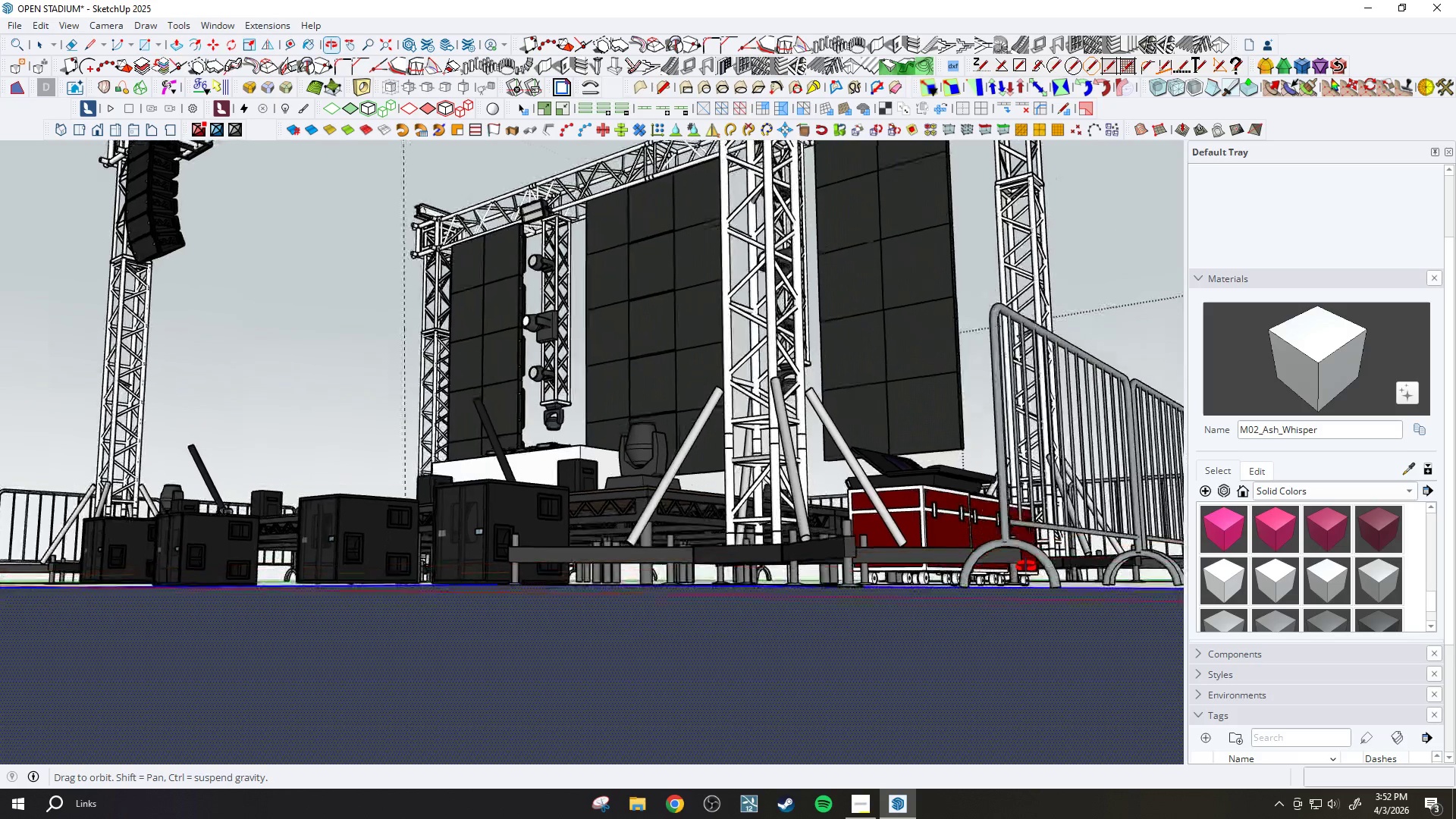 
scroll: coordinate [1028, 663], scroll_direction: down, amount: 1.0
 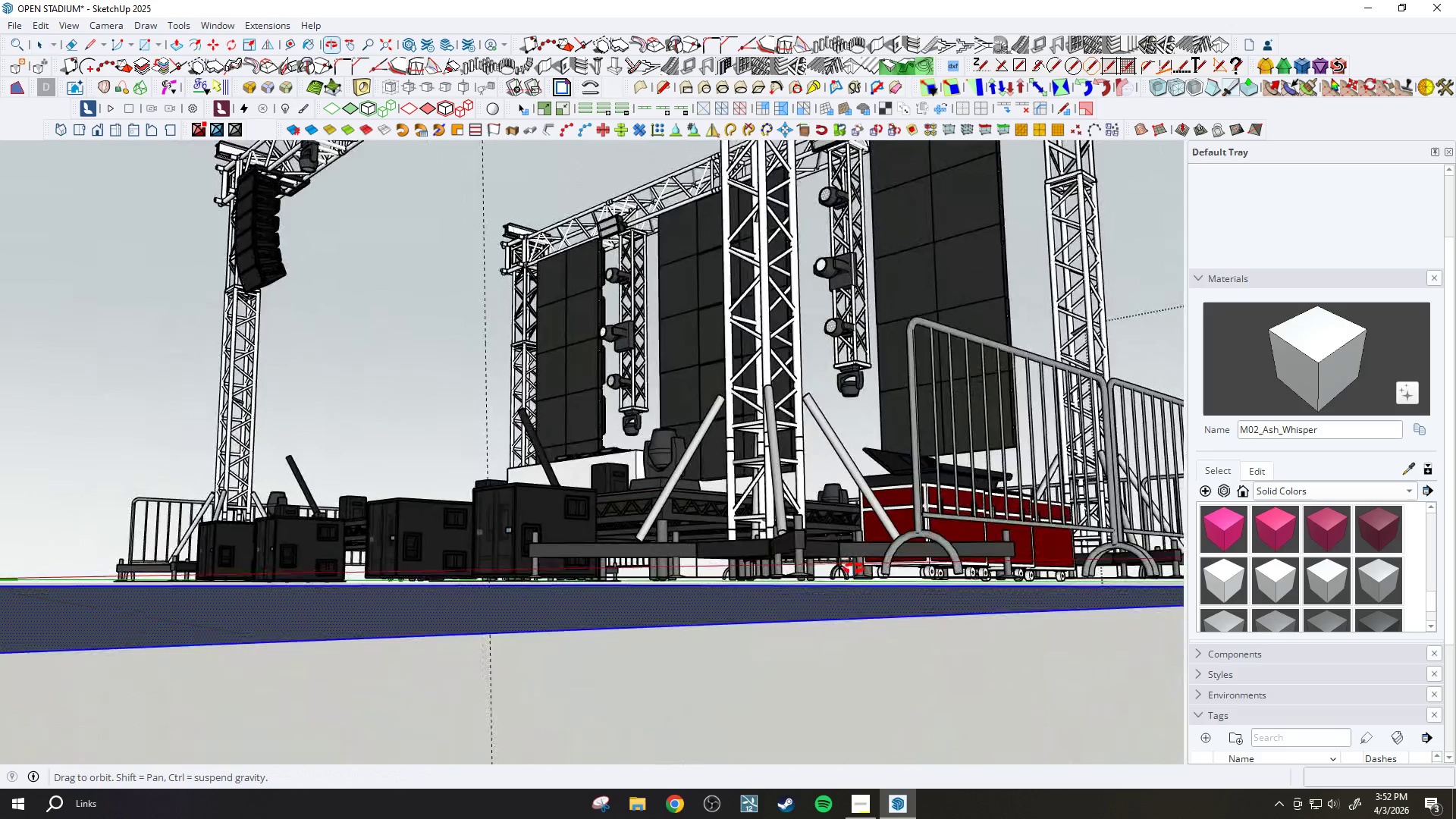 
key(Delete)
 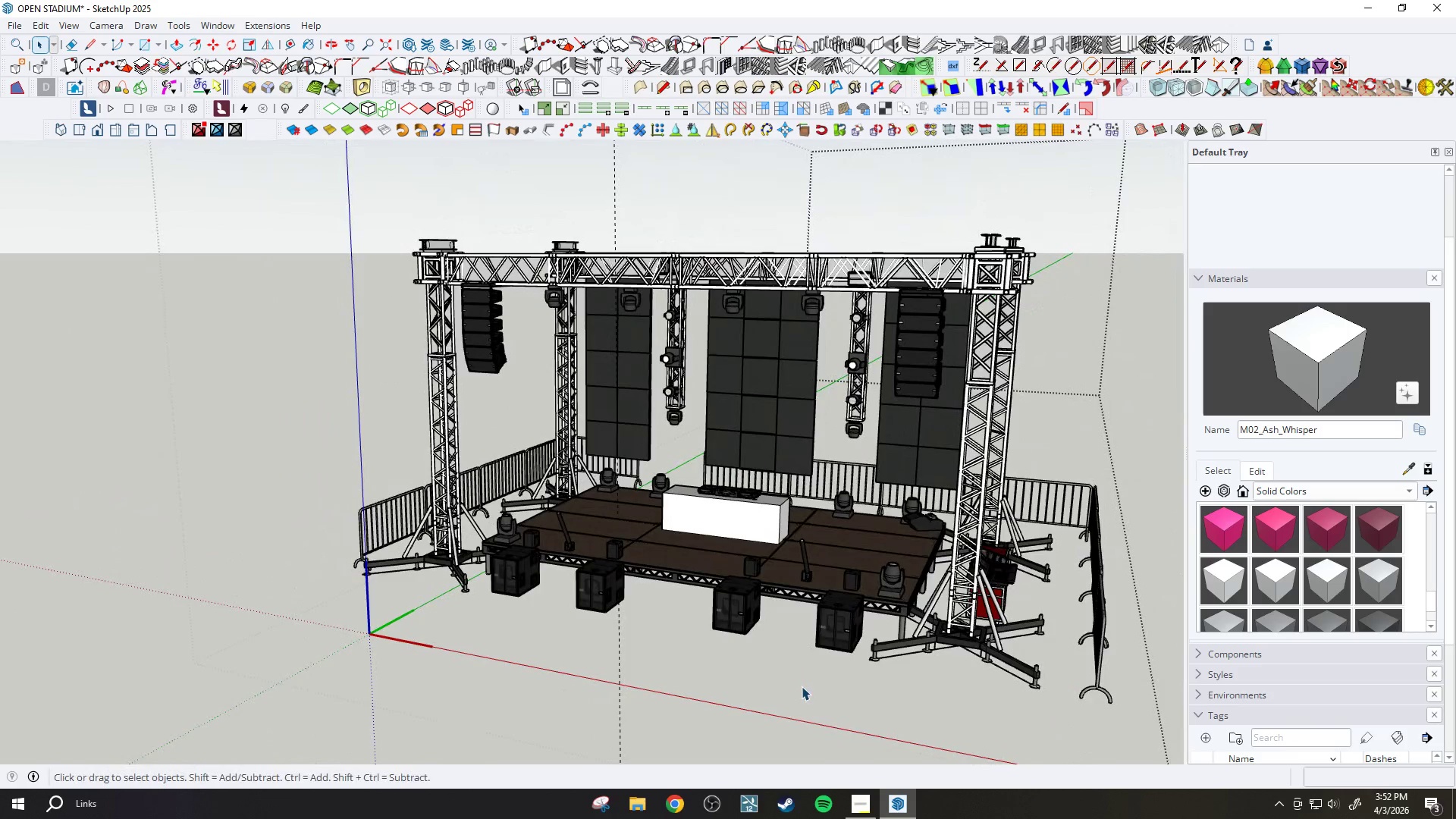 
scroll: coordinate [866, 556], scroll_direction: down, amount: 8.0
 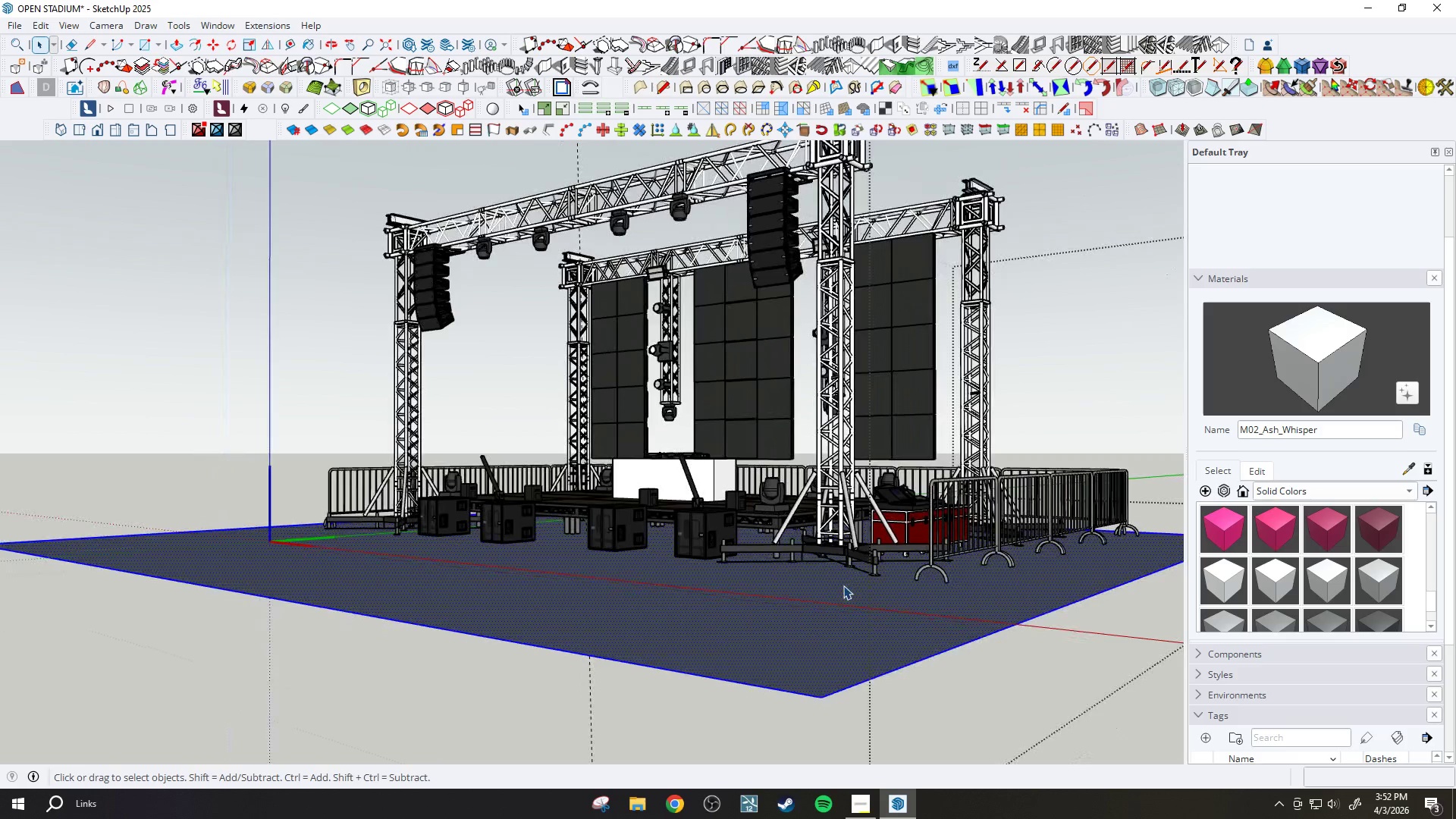 
key(Period)
 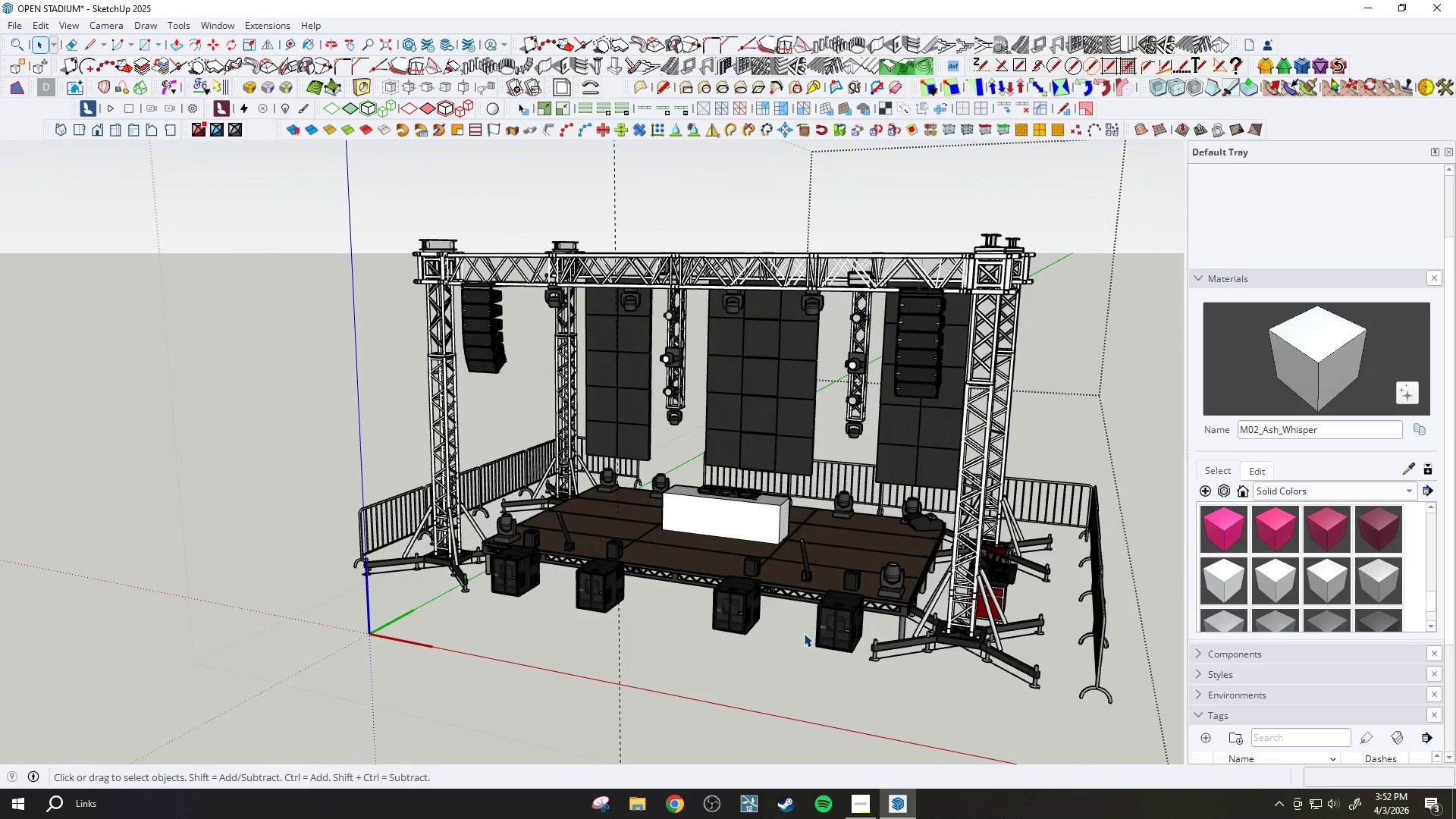 
scroll: coordinate [801, 564], scroll_direction: down, amount: 4.0
 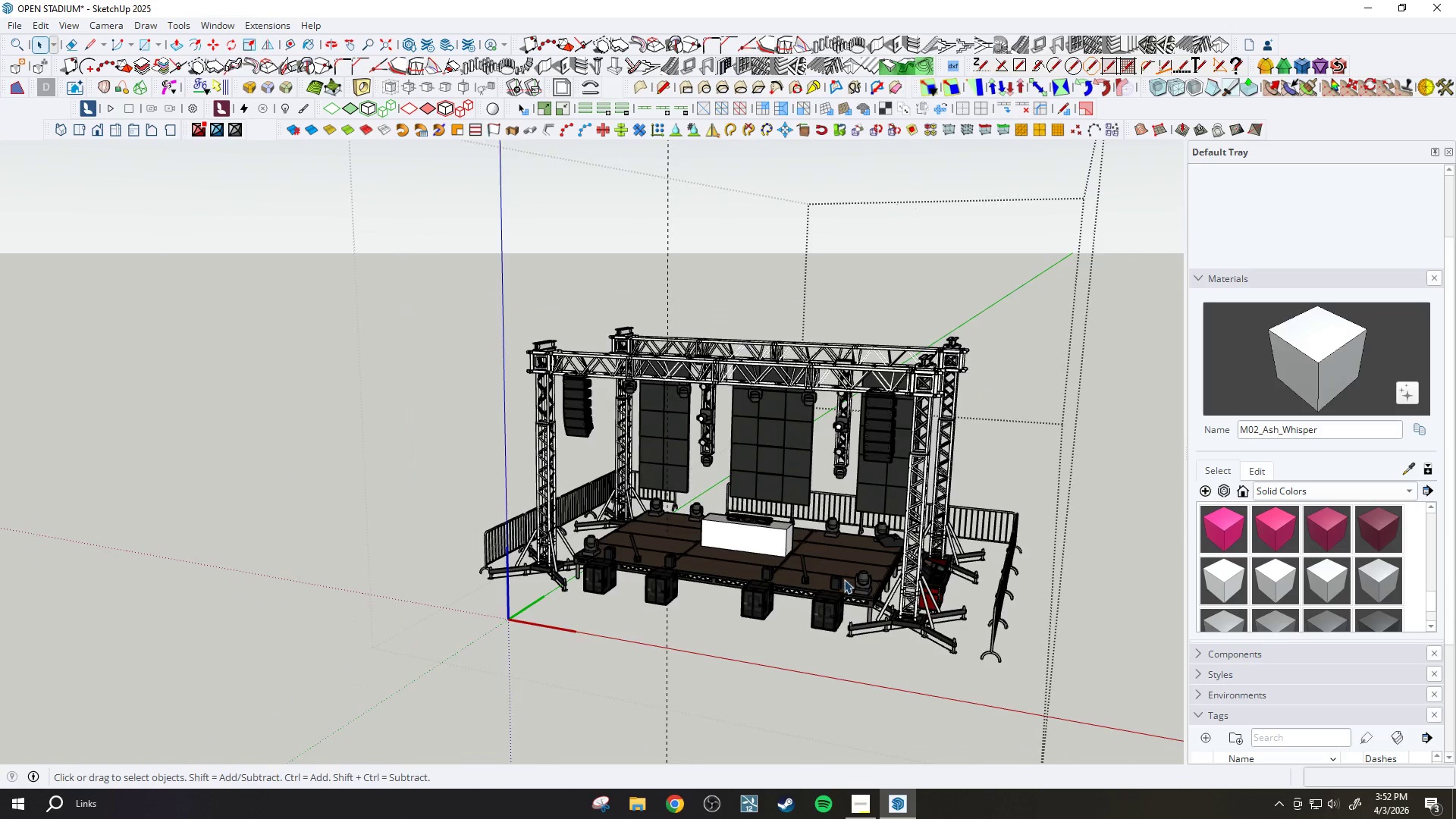 
key(Escape)
 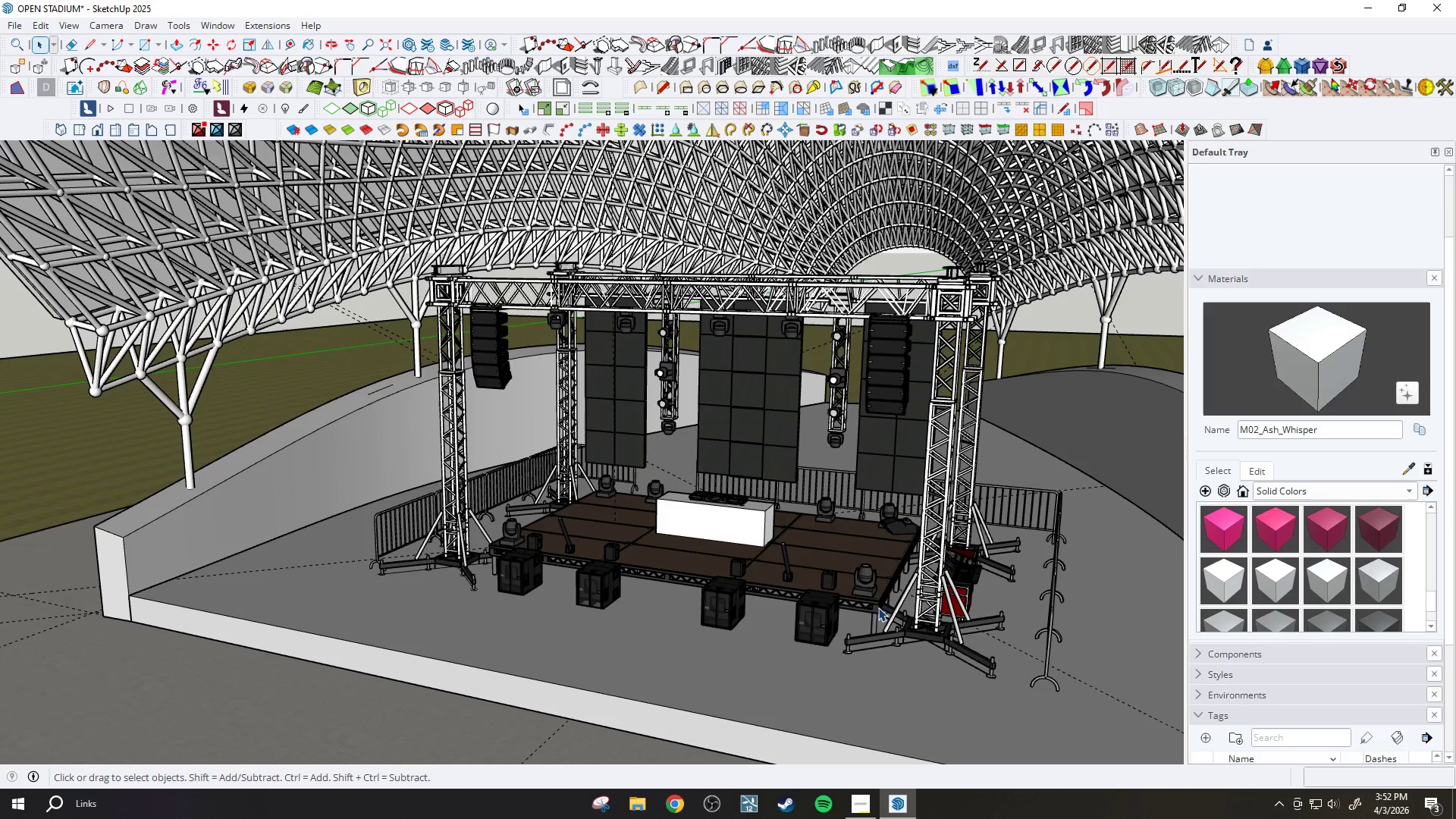 
scroll: coordinate [857, 591], scroll_direction: up, amount: 3.0
 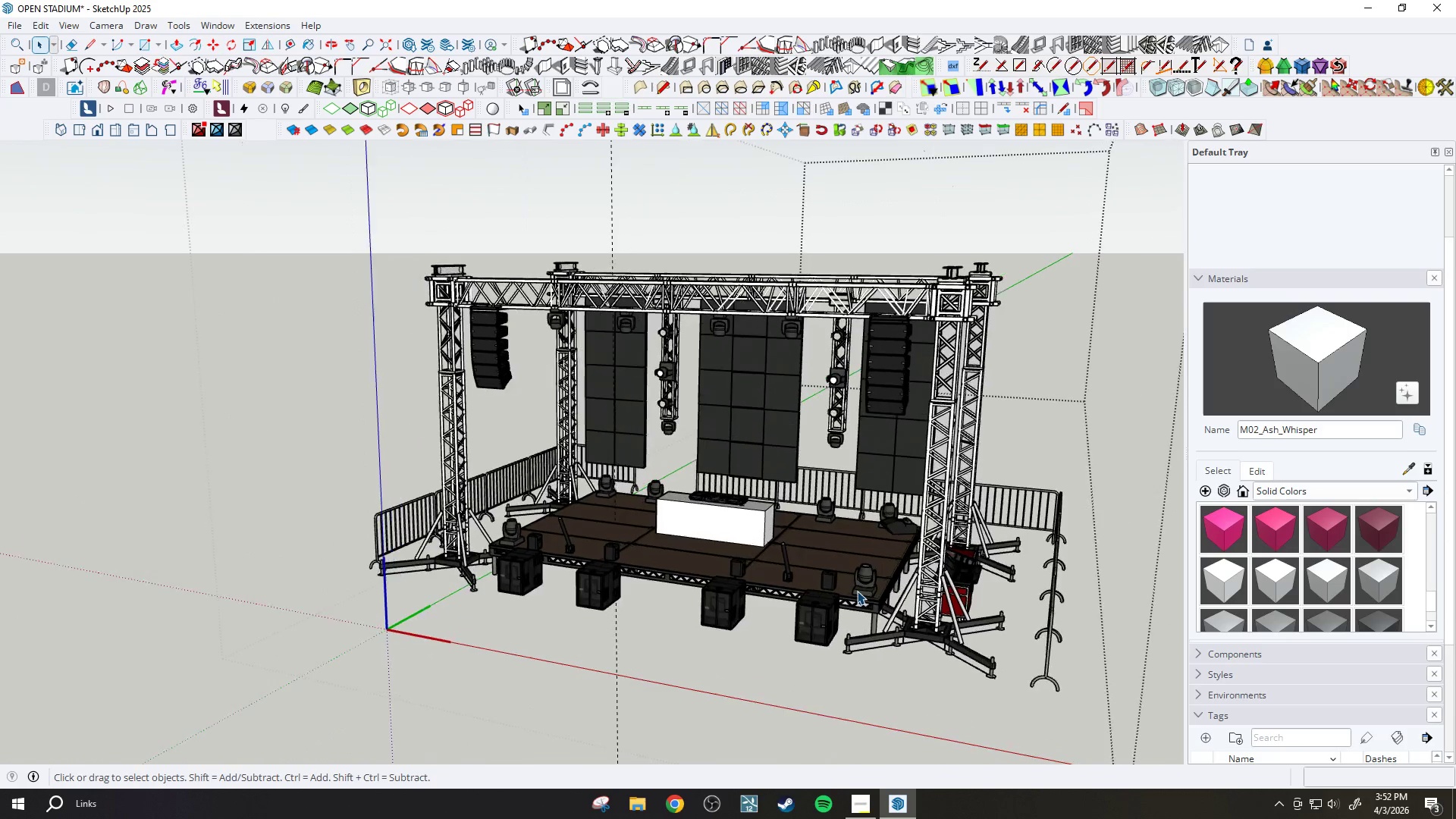 
key(H)
 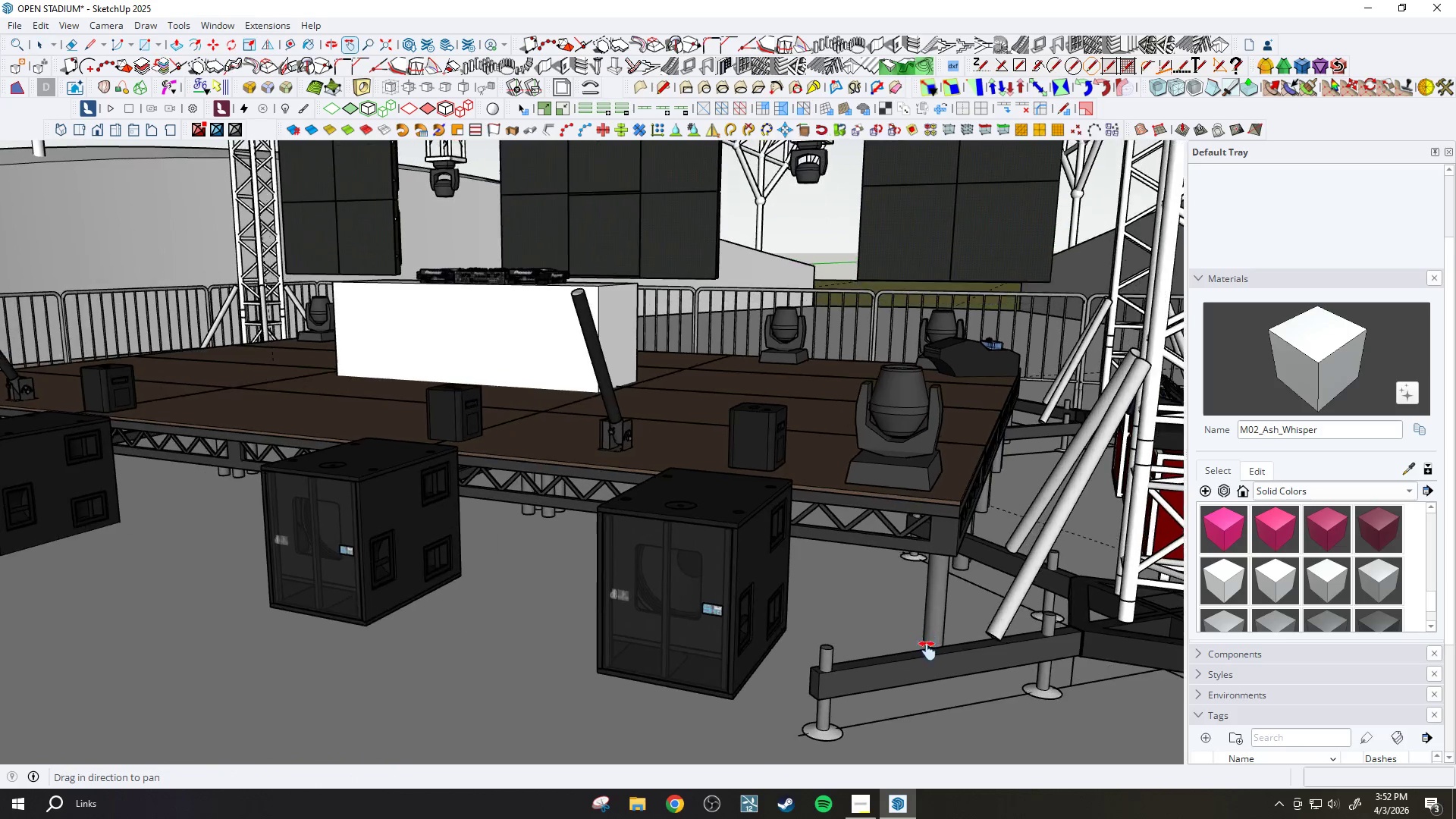 
left_click_drag(start_coordinate=[887, 658], to_coordinate=[519, 581])
 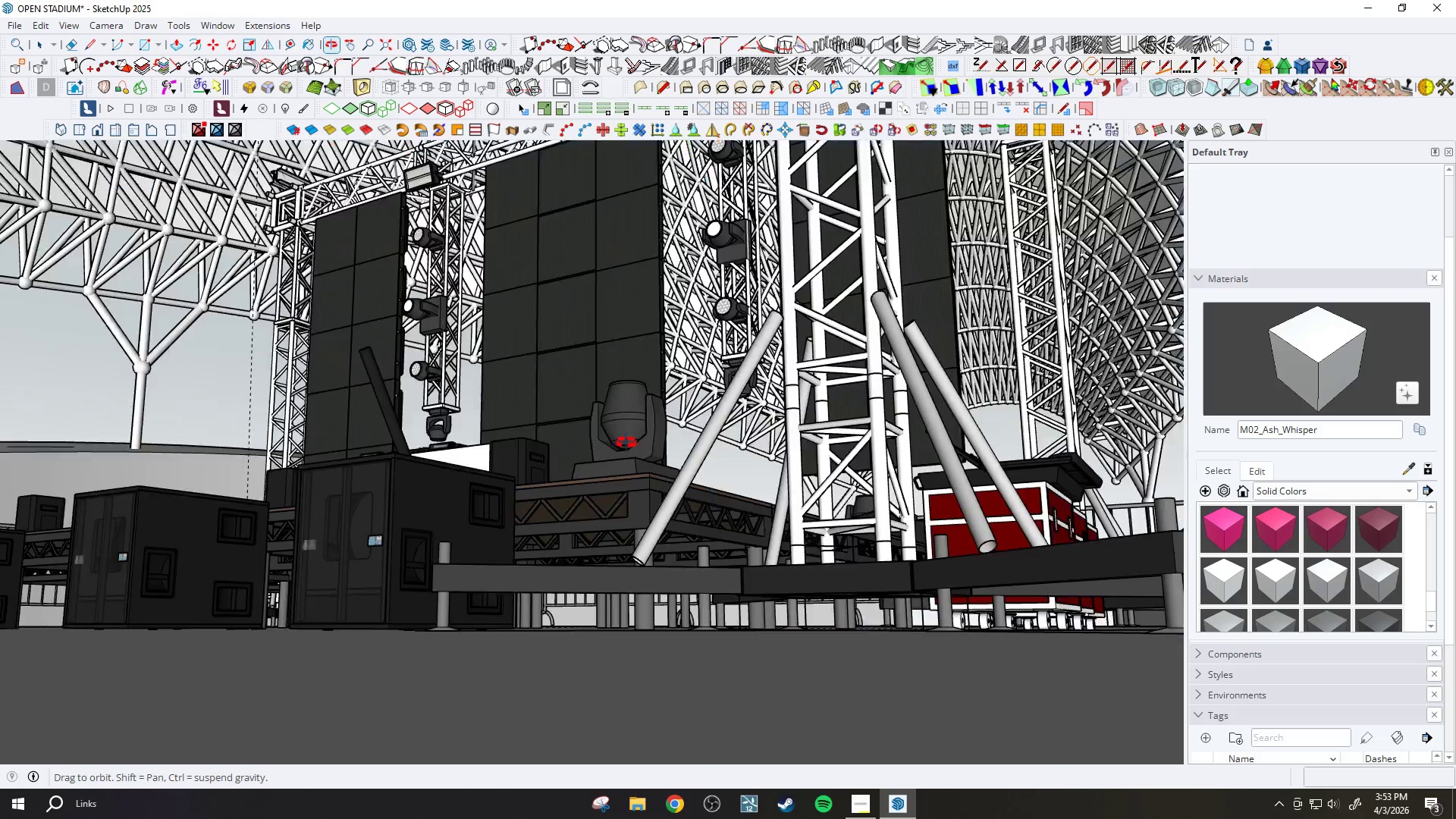 
scroll: coordinate [926, 638], scroll_direction: up, amount: 28.0
 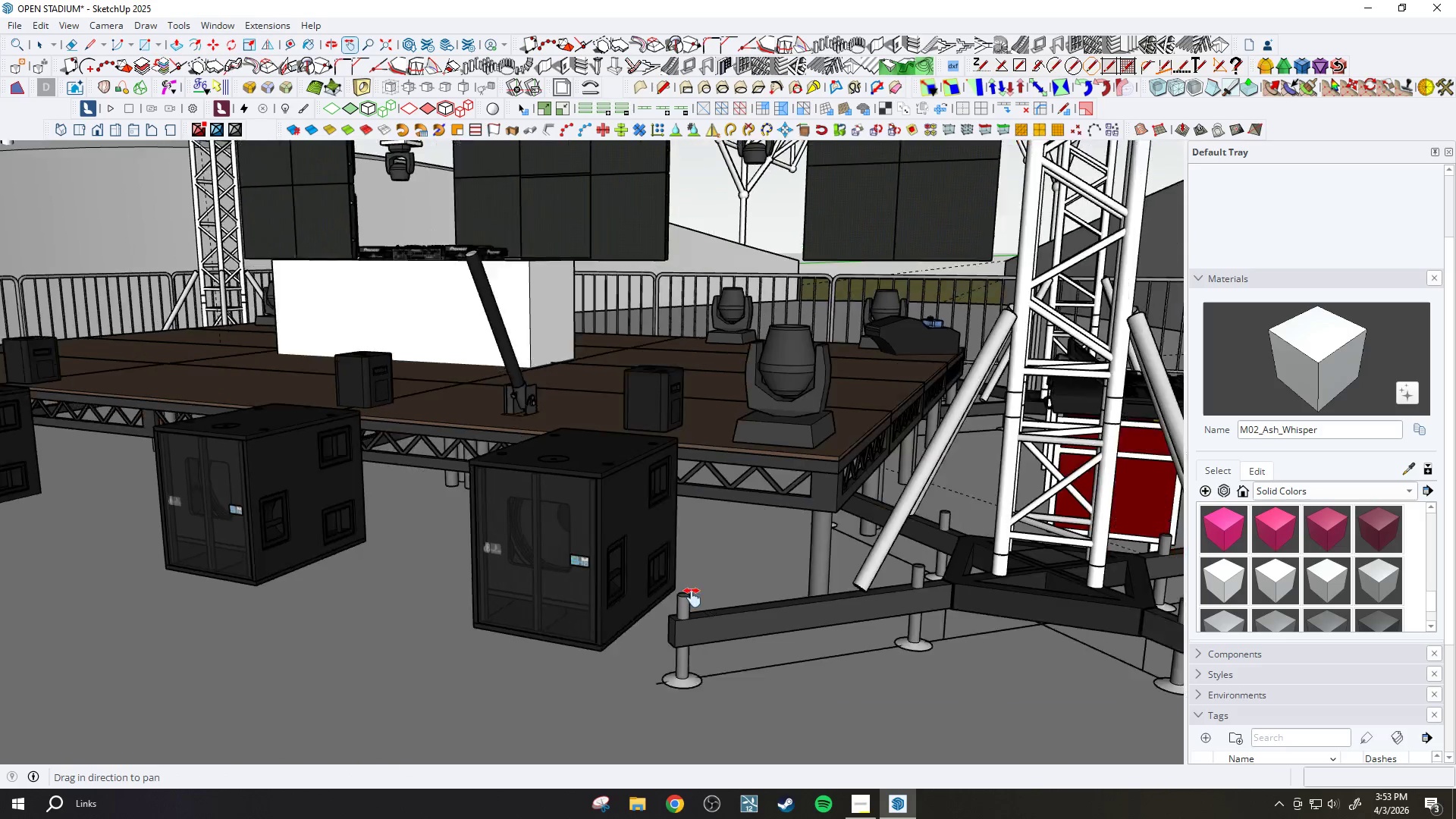 
scroll: coordinate [780, 495], scroll_direction: down, amount: 42.0
 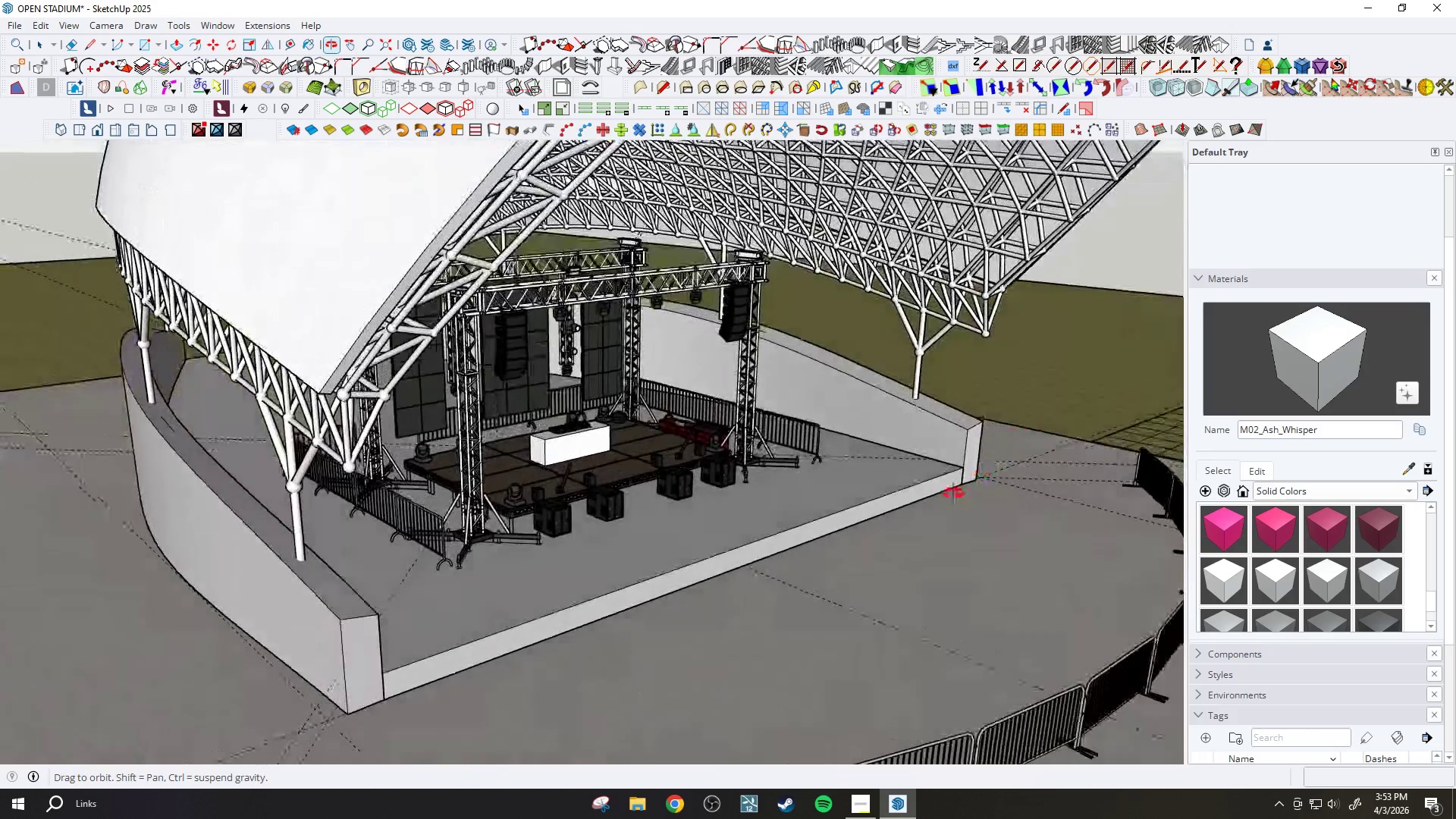 
key(Space)
 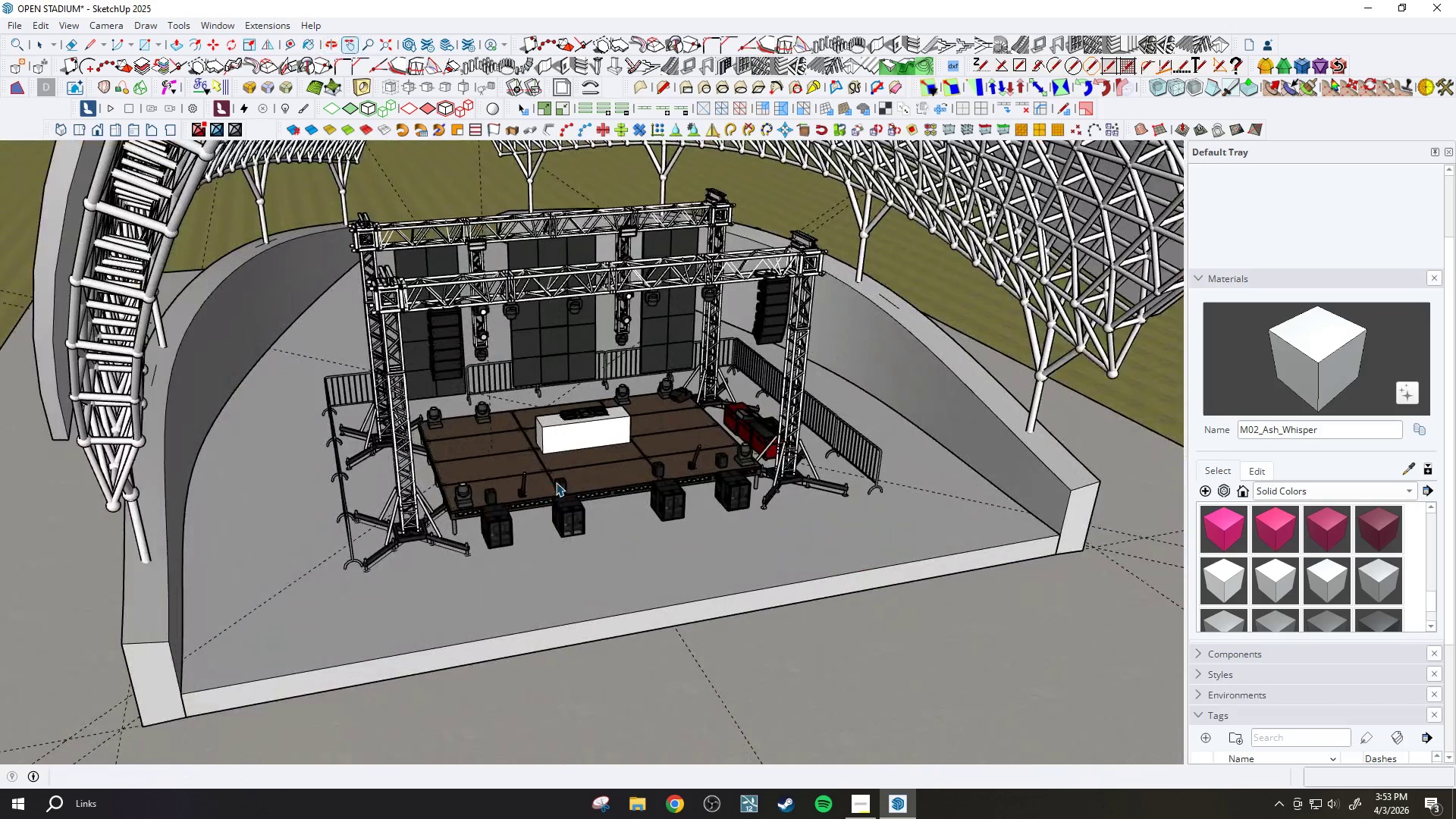 
left_click([556, 482])
 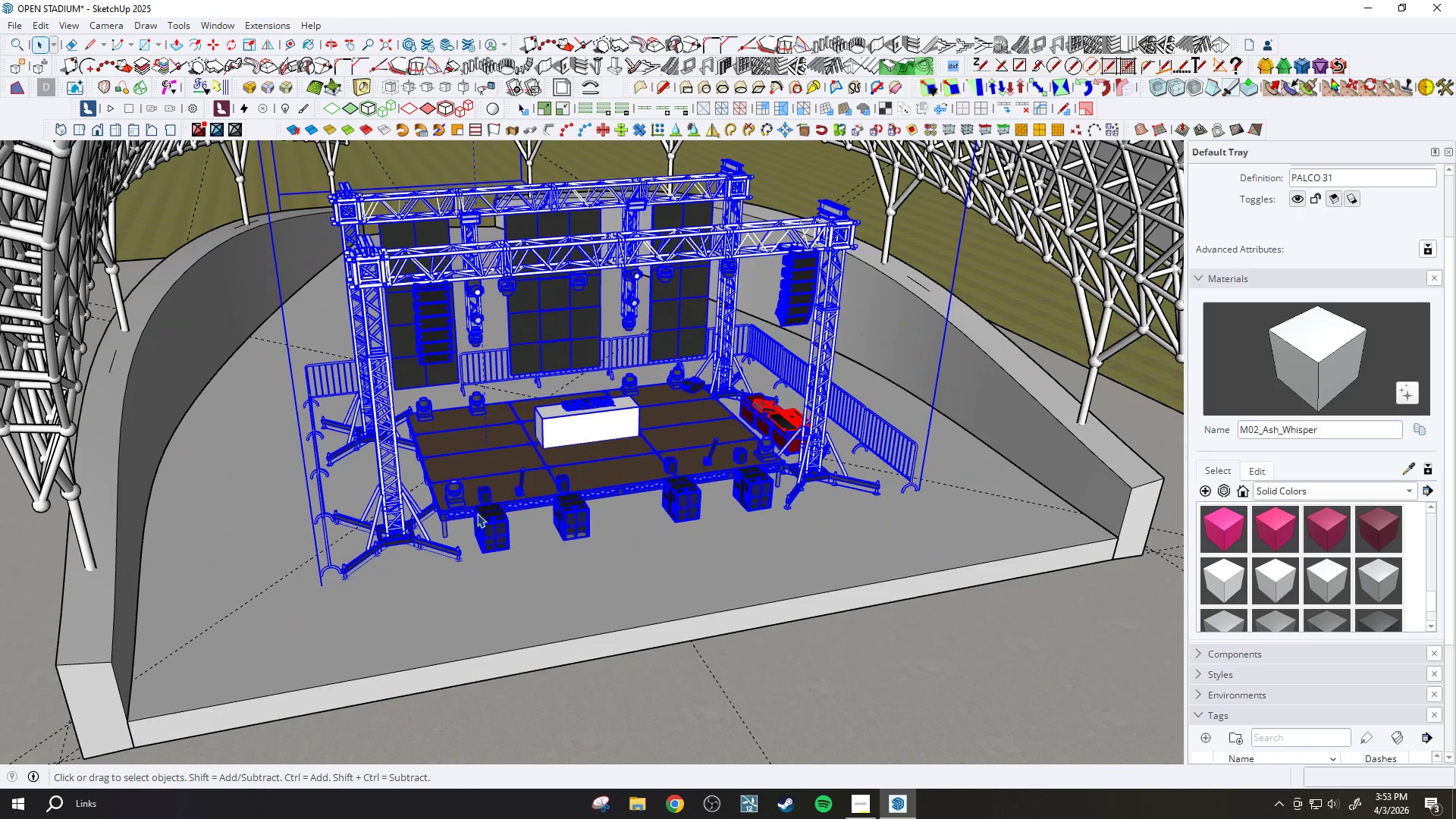 
scroll: coordinate [542, 509], scroll_direction: up, amount: 2.0
 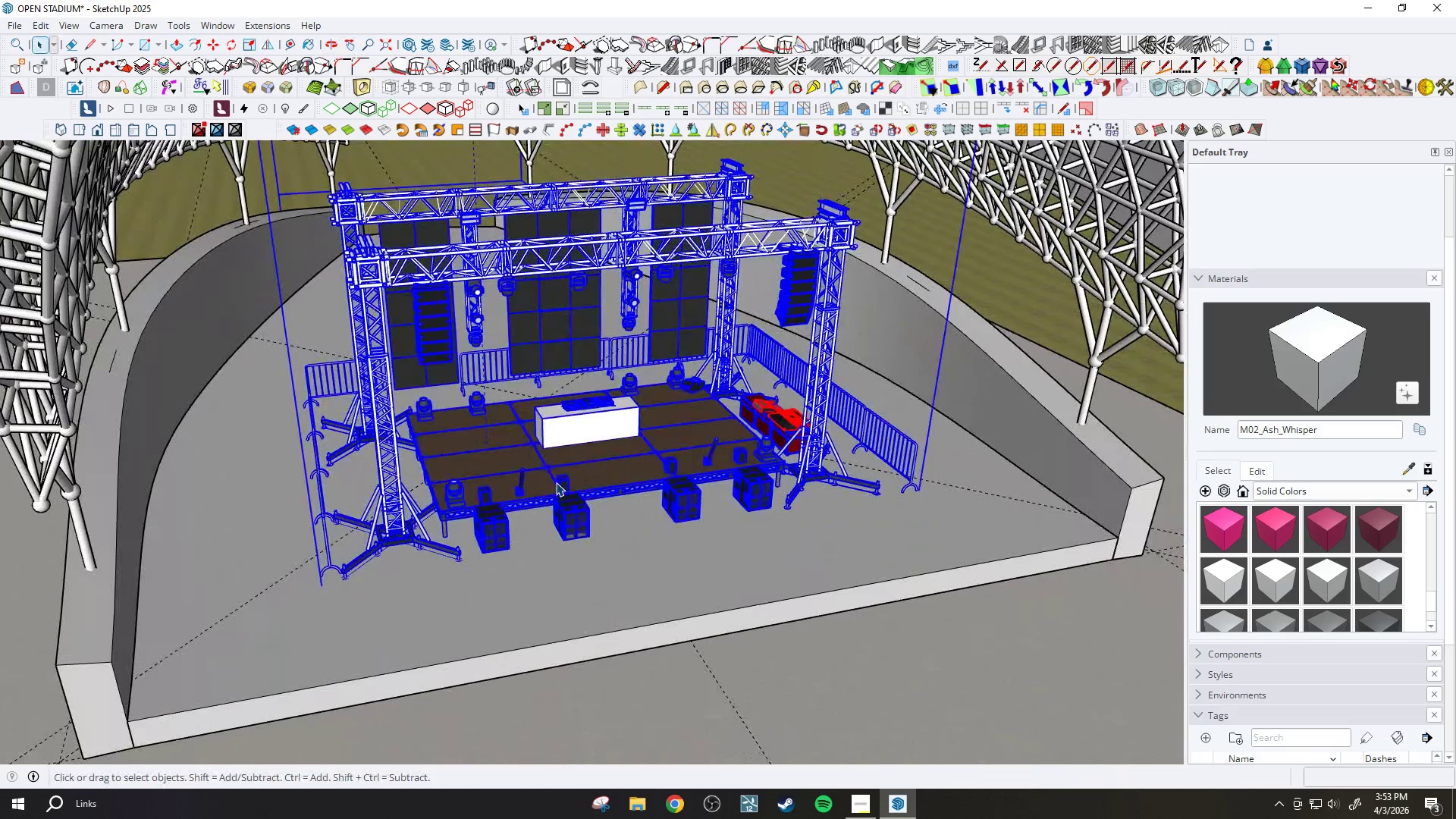 
key(M)
 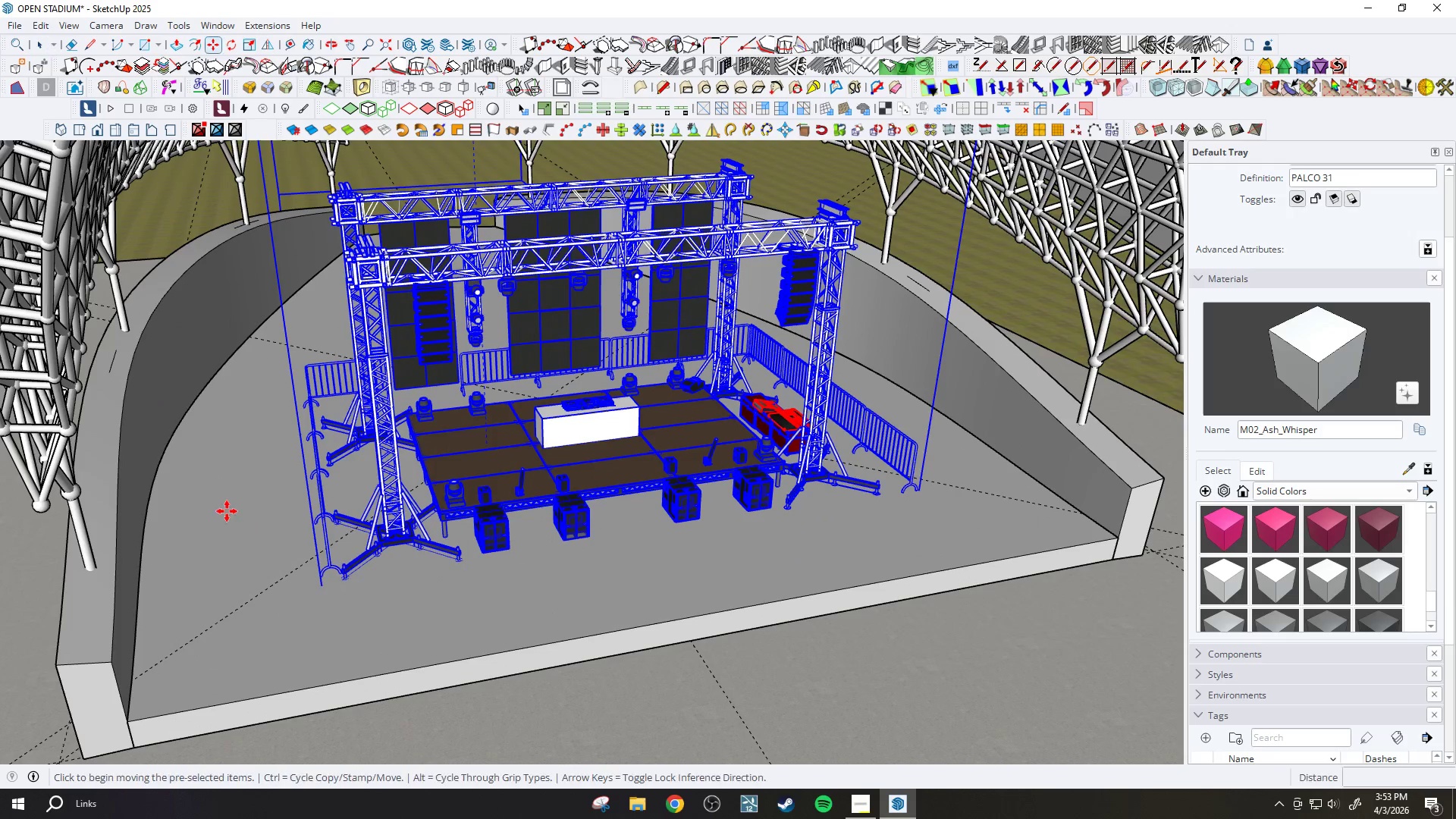 
left_click([224, 506])
 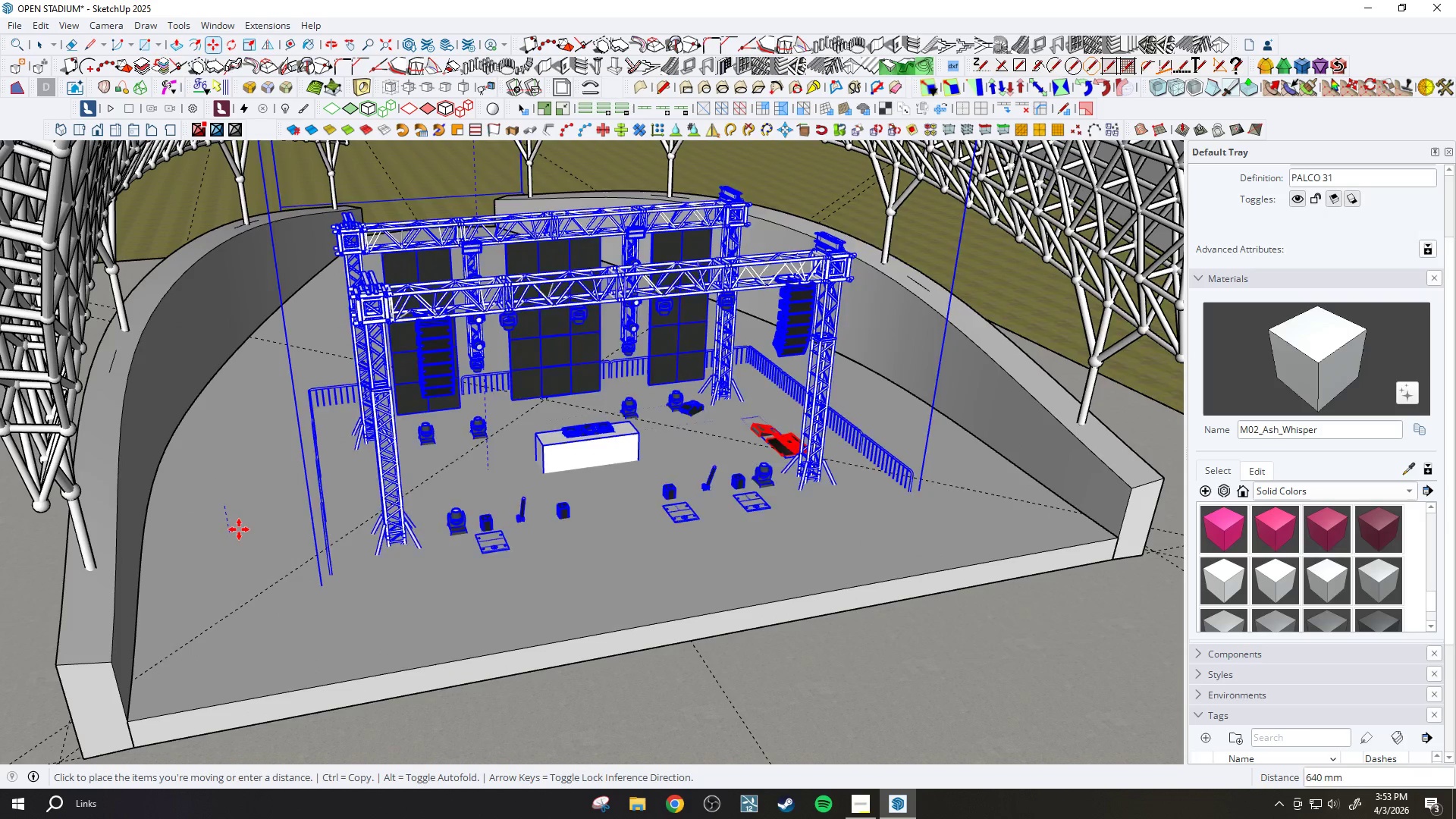 
key(ArrowUp)
 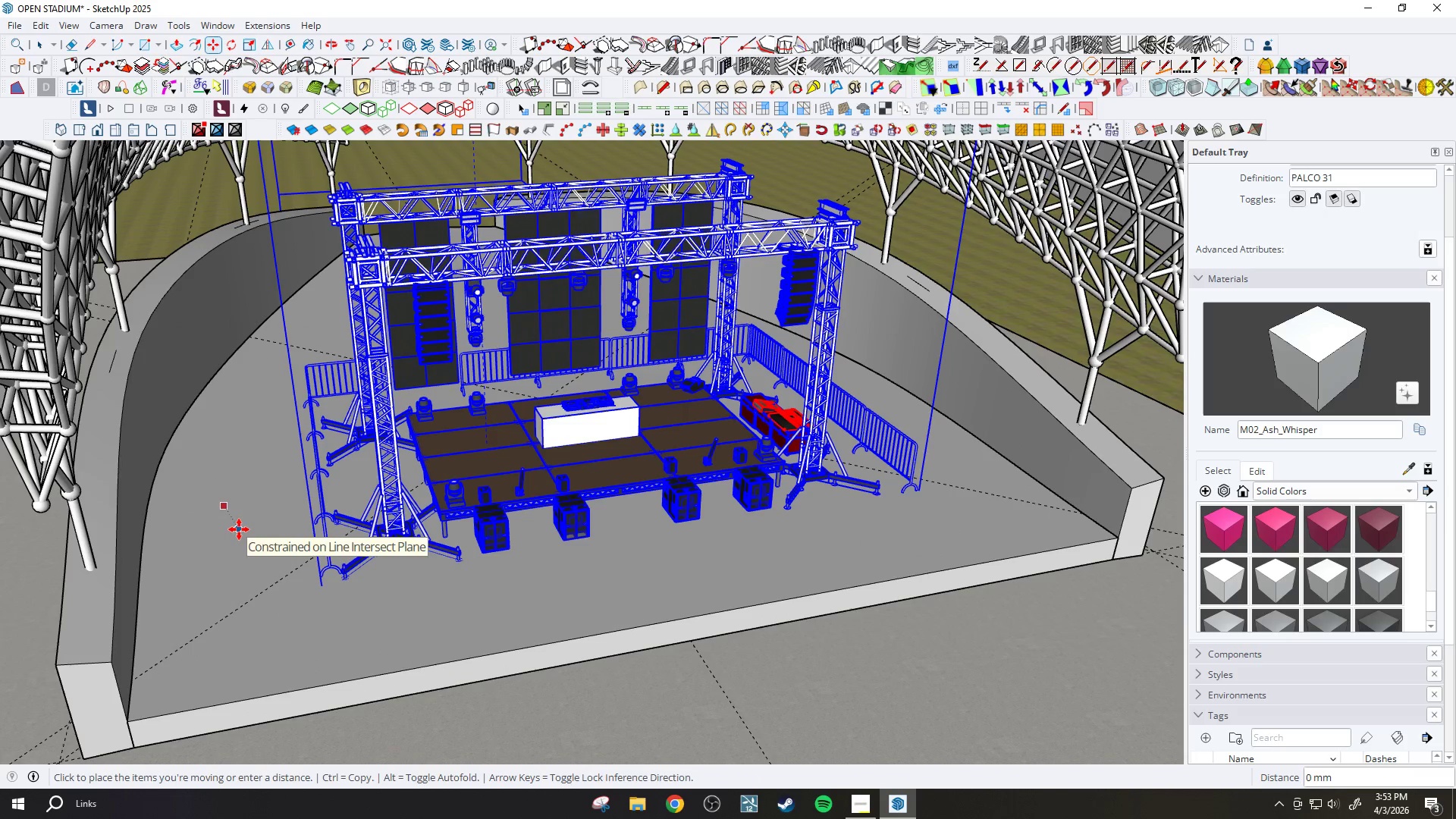 
key(ArrowRight)
 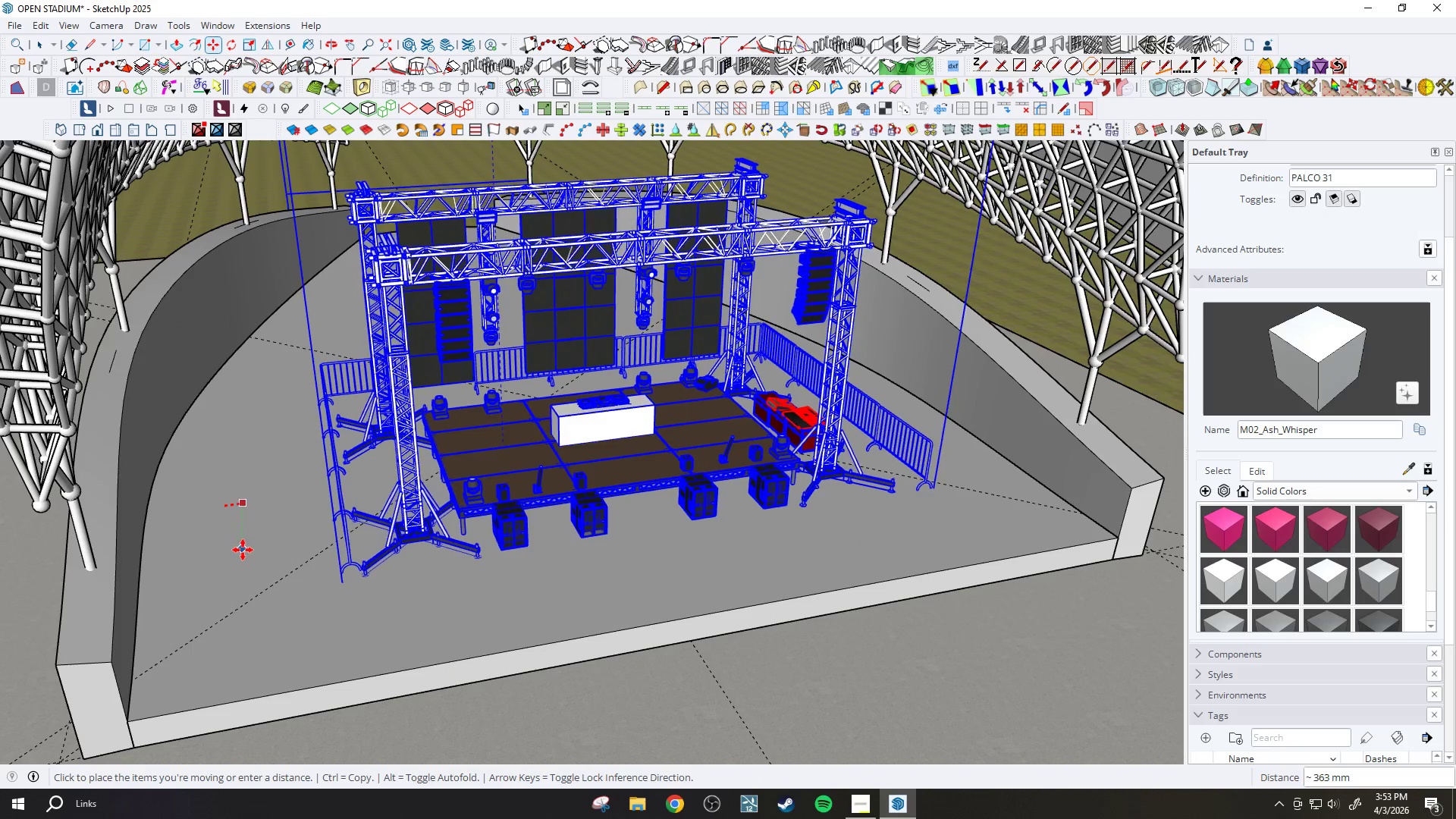 
key(ArrowLeft)
 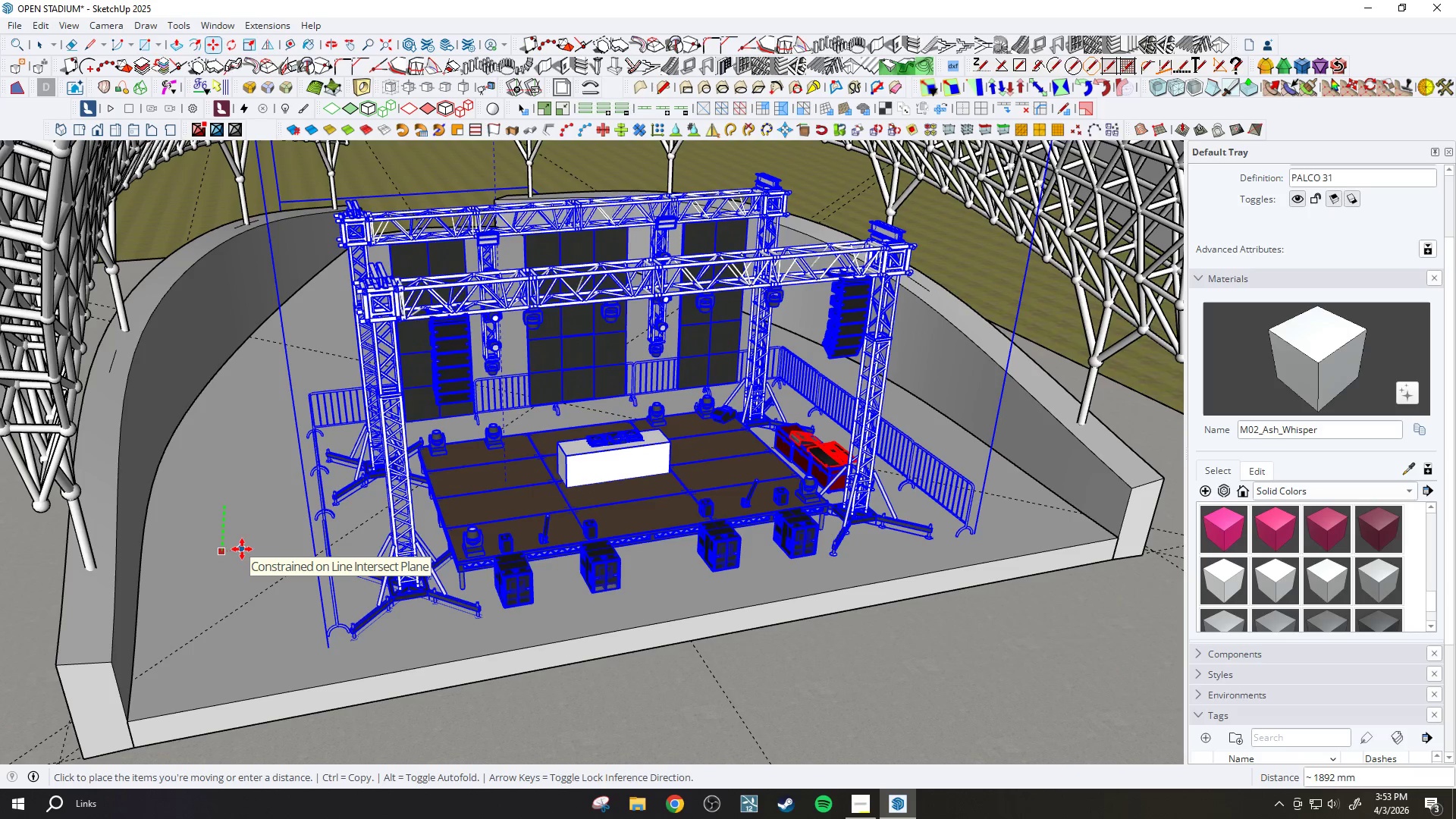 
left_click([245, 554])
 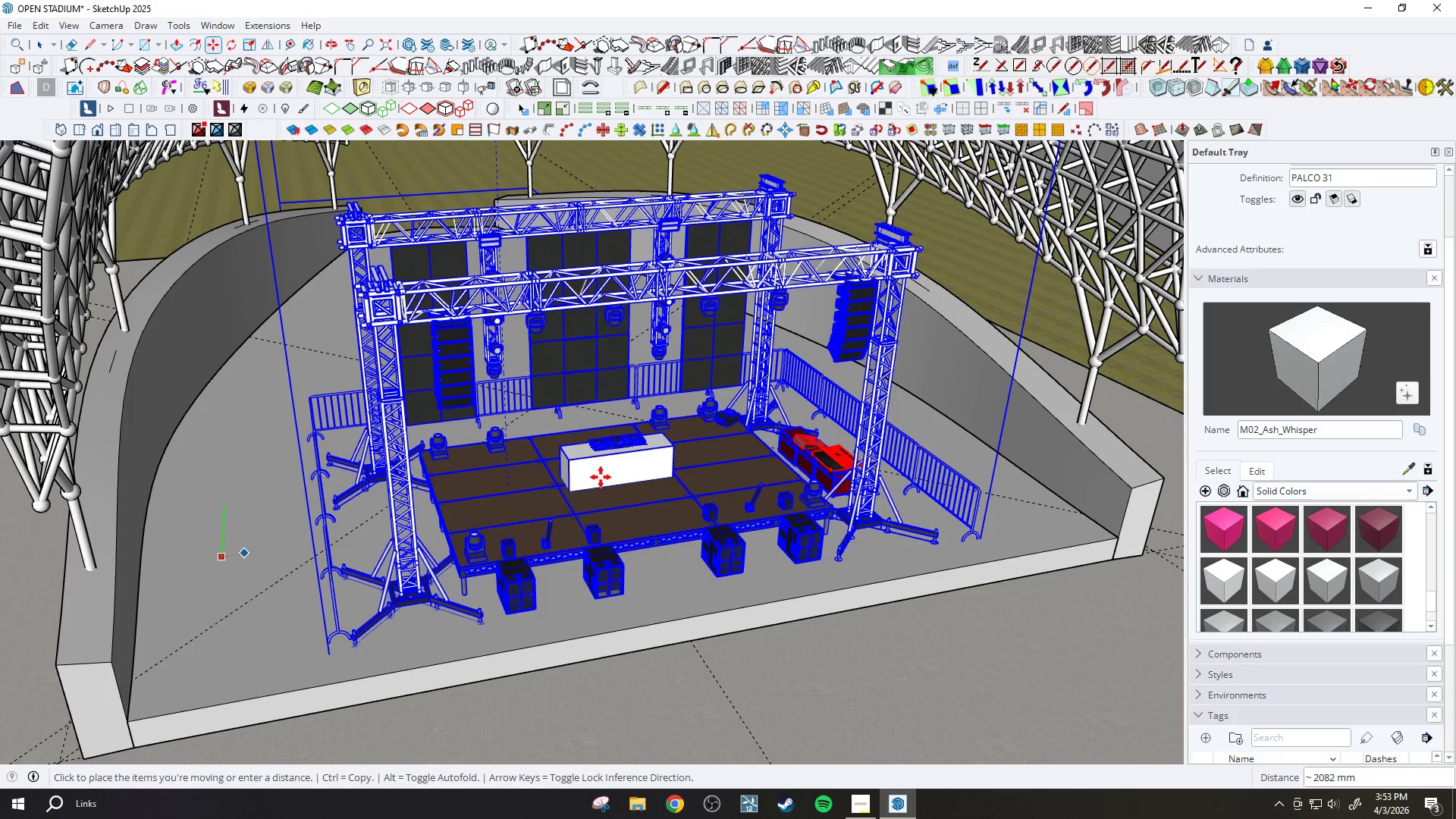 
key(H)
 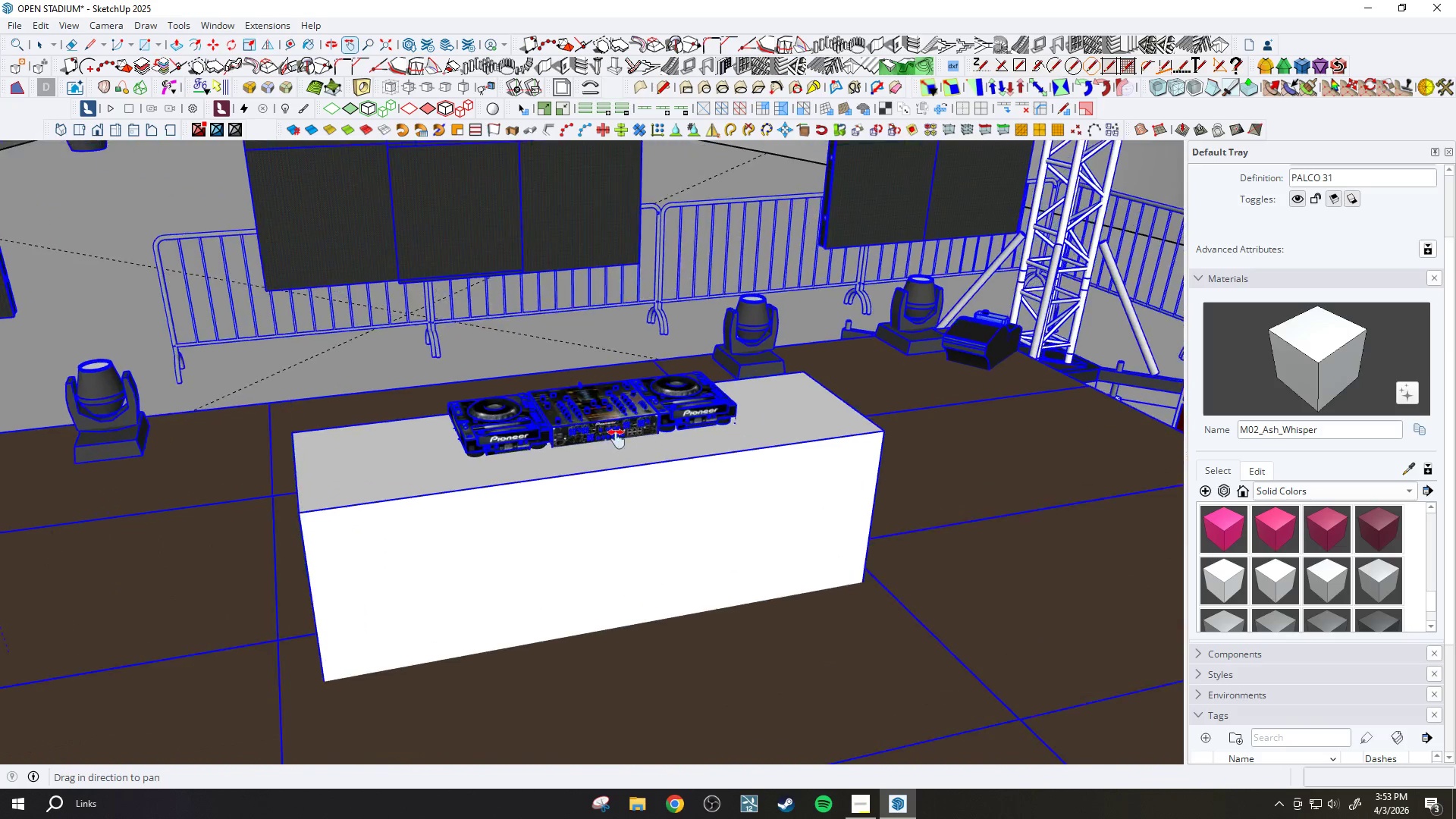 
scroll: coordinate [617, 431], scroll_direction: up, amount: 51.0
 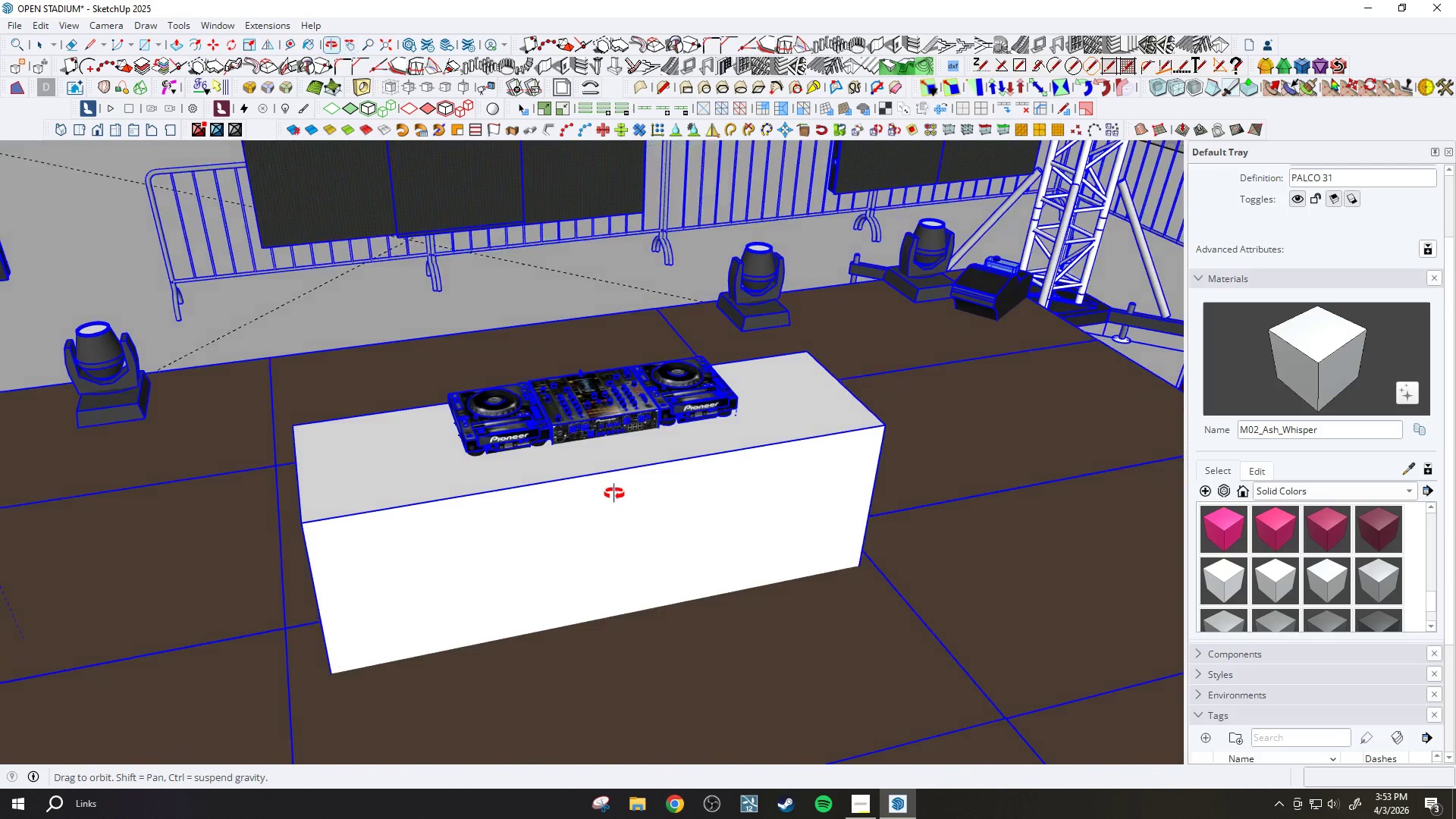 
scroll: coordinate [618, 532], scroll_direction: down, amount: 1.0
 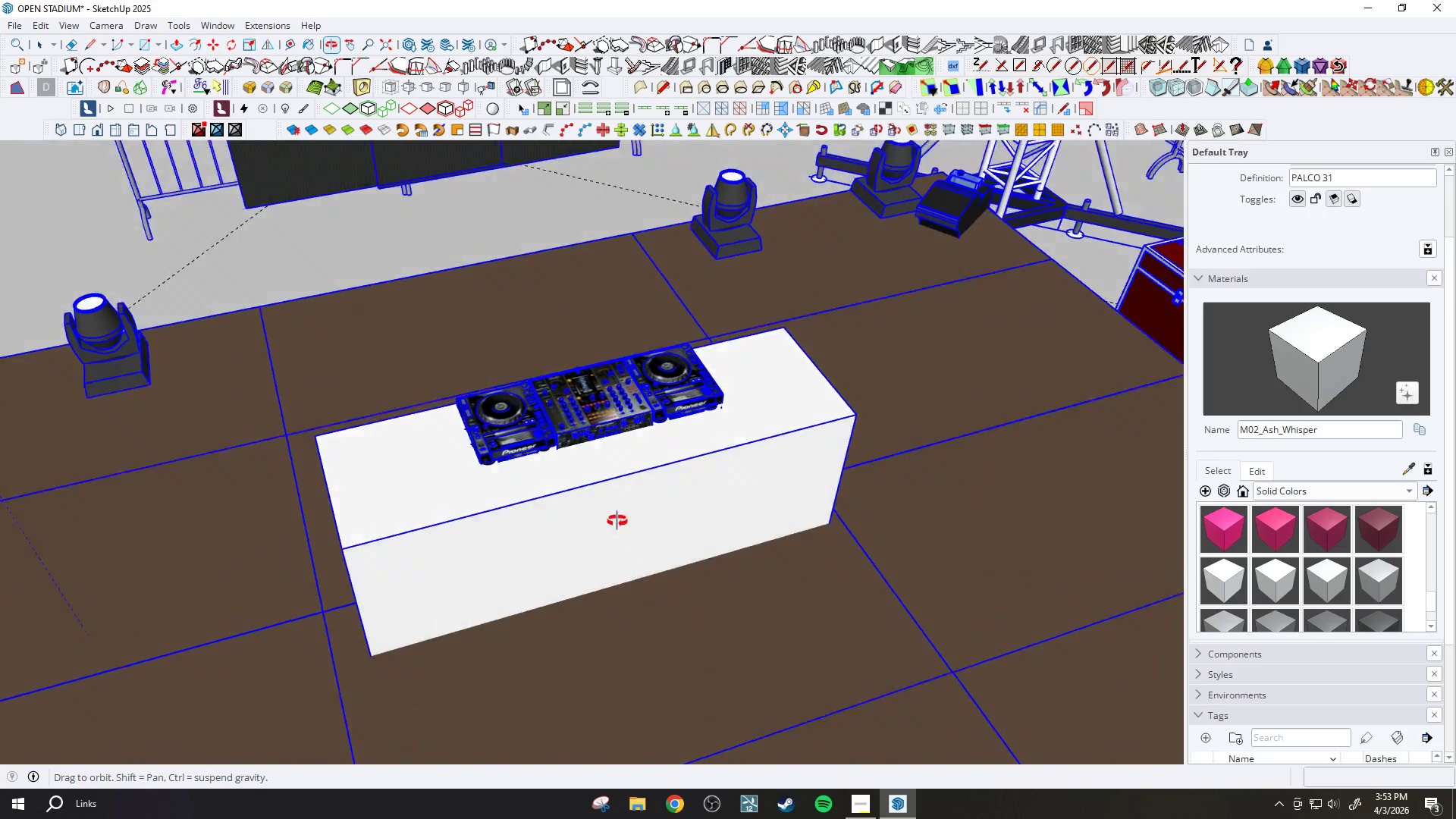 
left_click_drag(start_coordinate=[902, 538], to_coordinate=[276, 529])
 